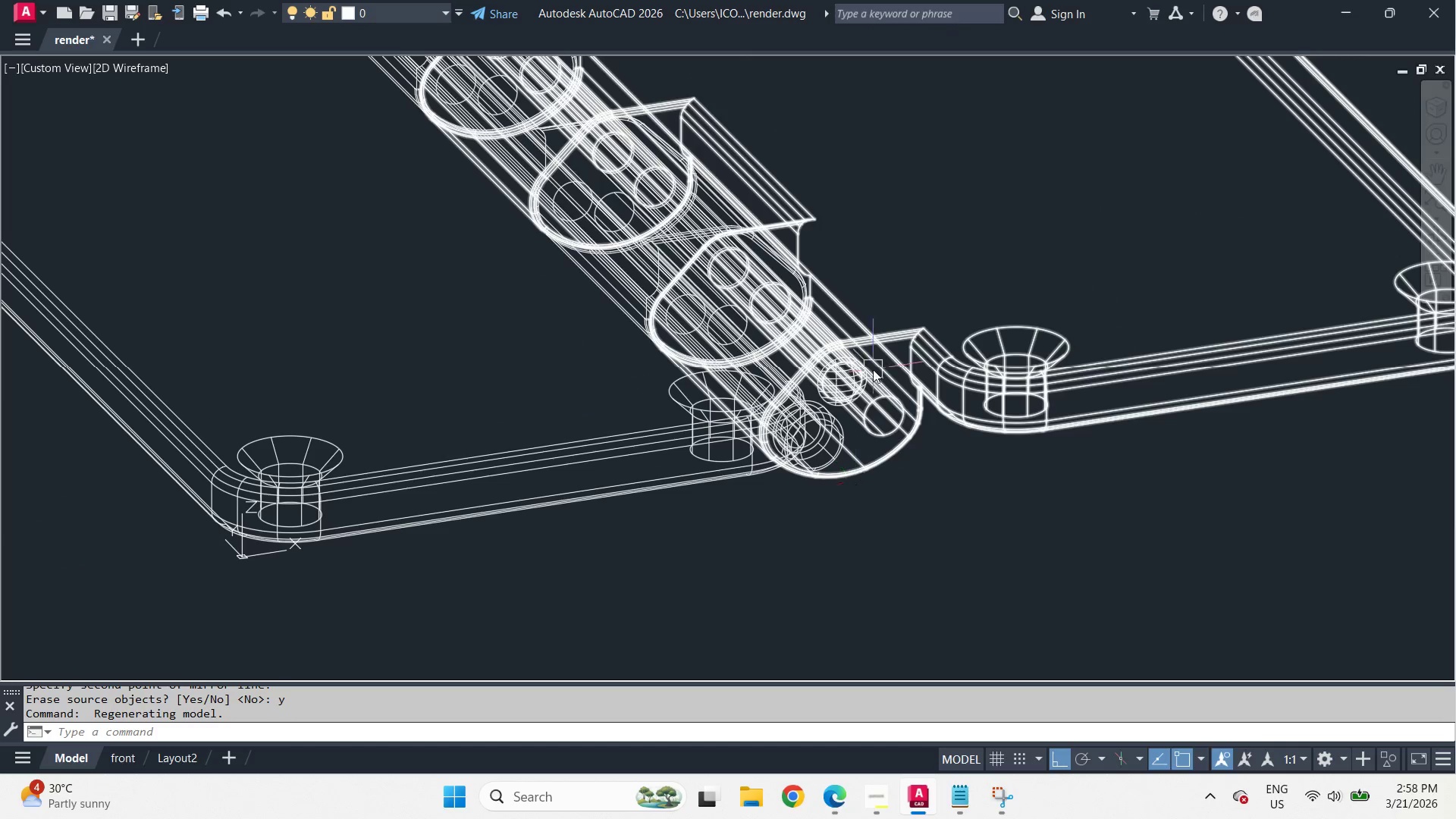 
left_click([839, 400])
 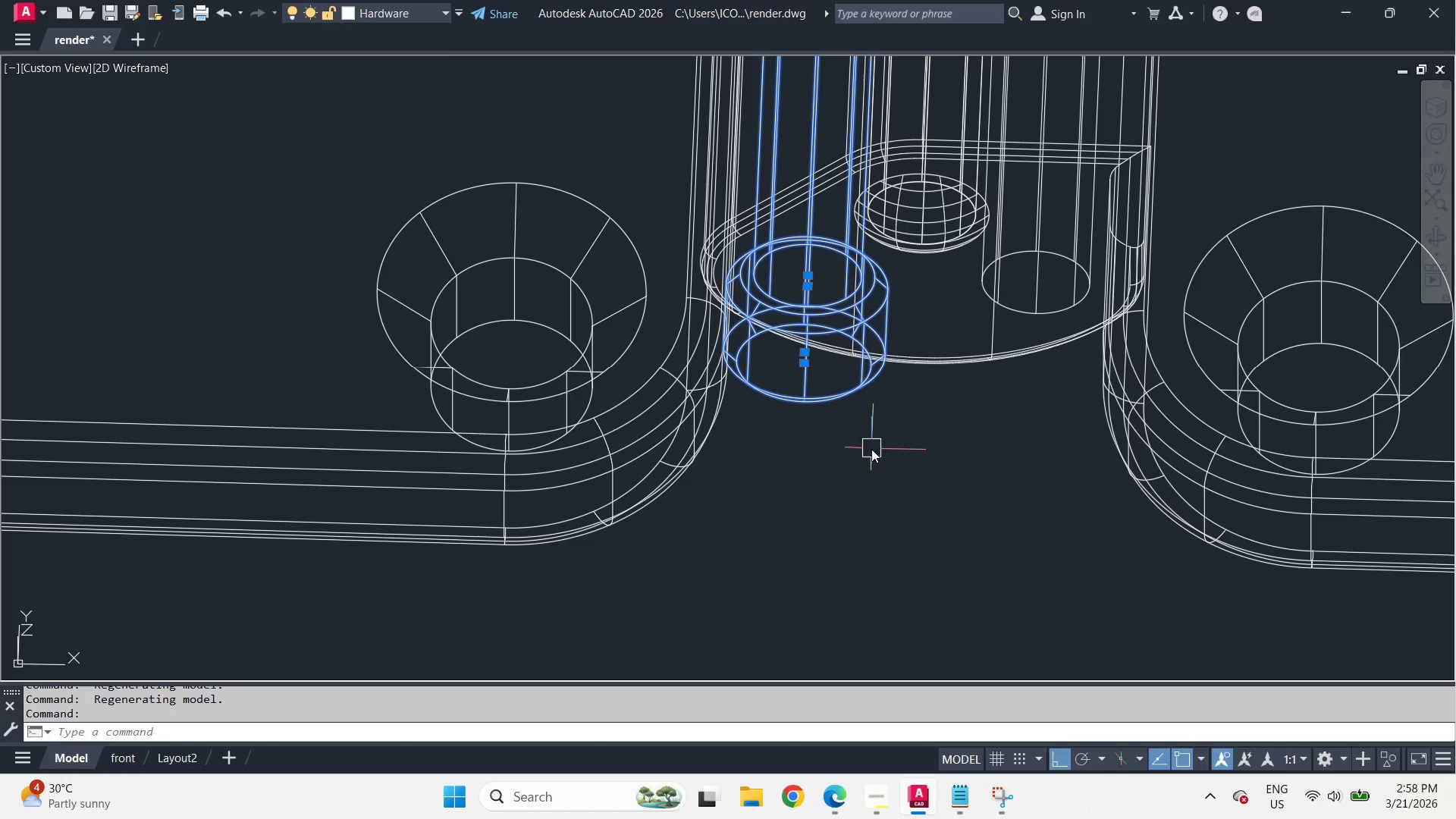 
key(C)
 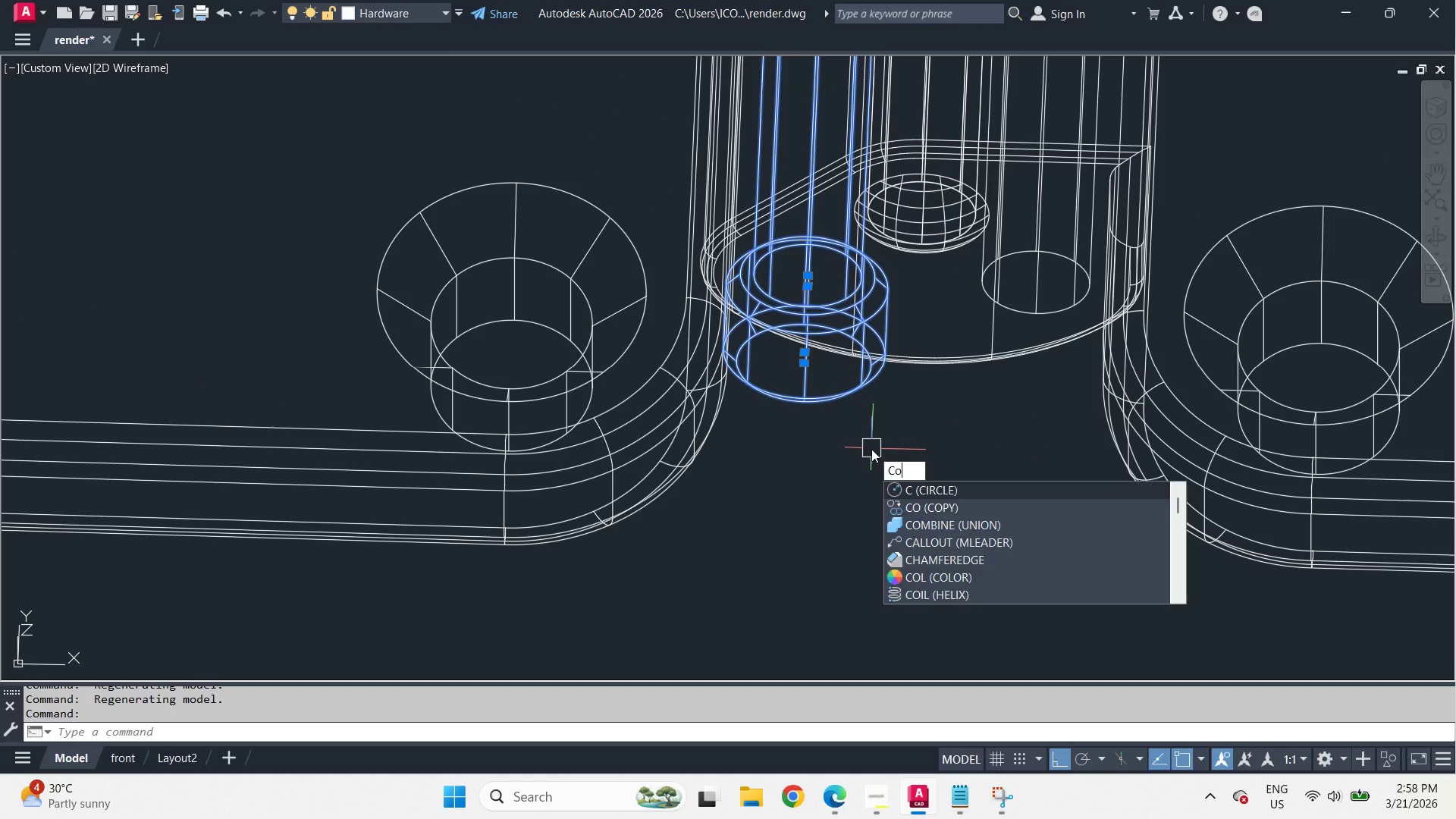 
scroll: coordinate [858, 475], scroll_direction: up, amount: 2.0
 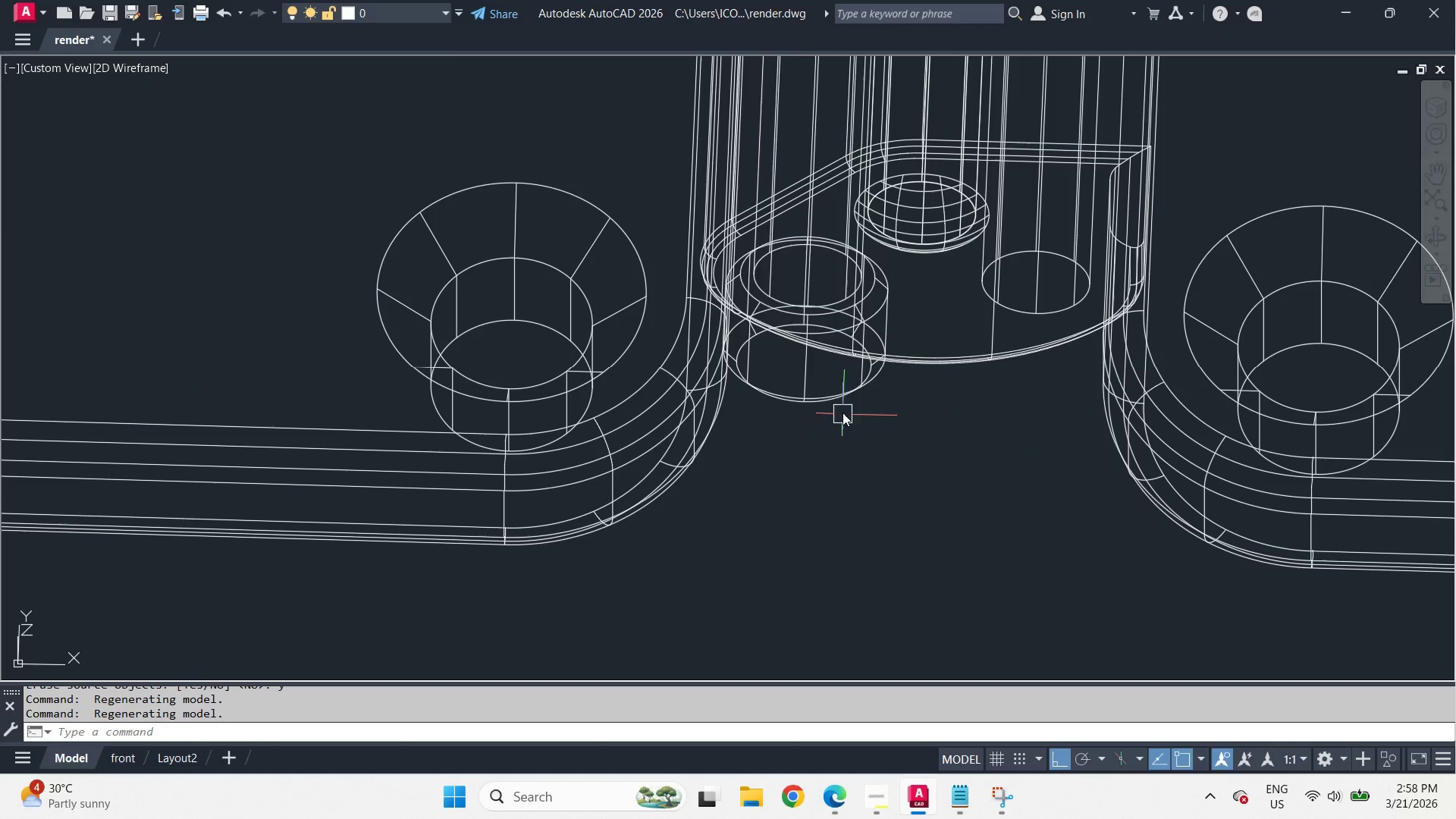 
key(O)
 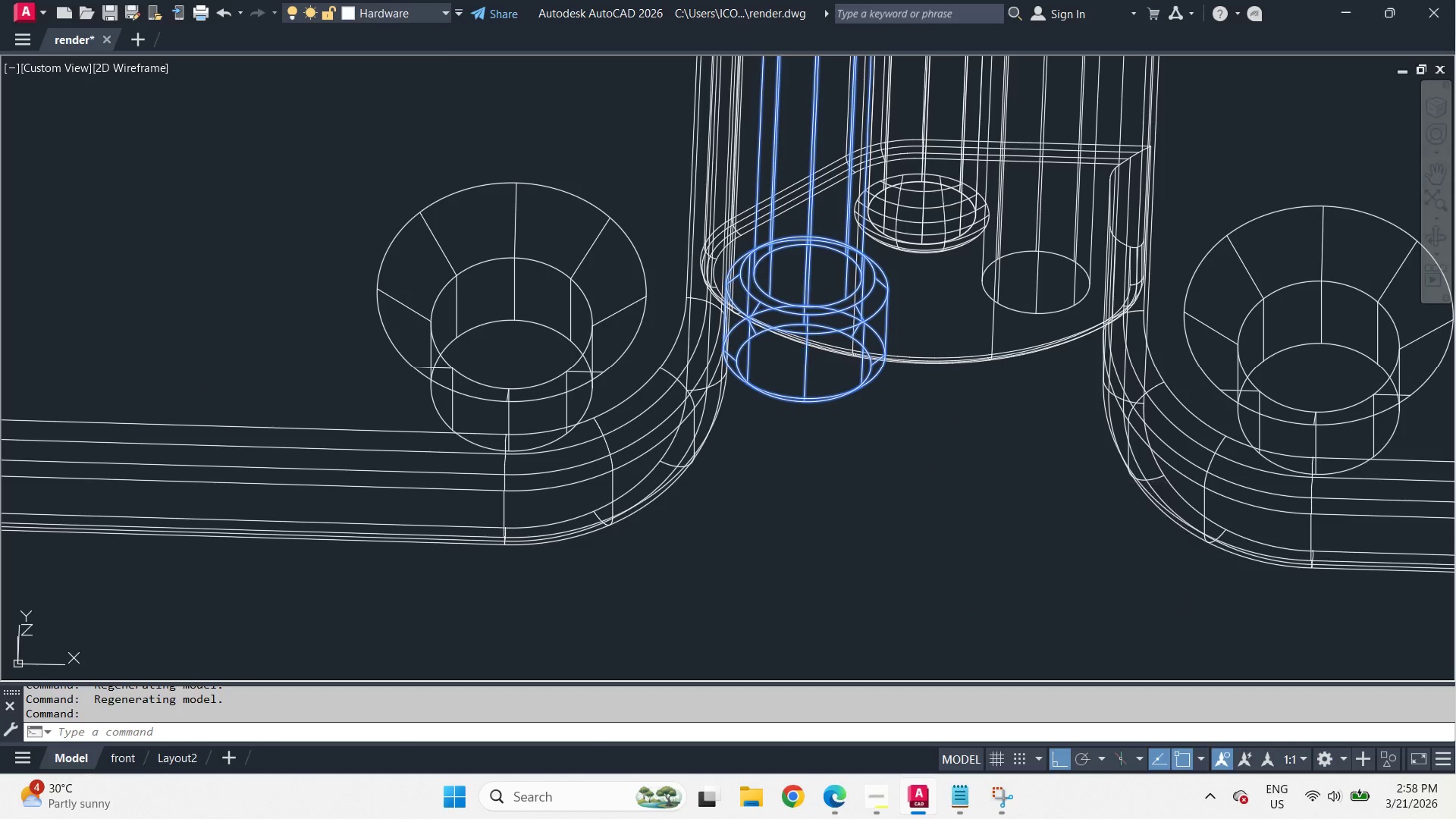 
key(Space)
 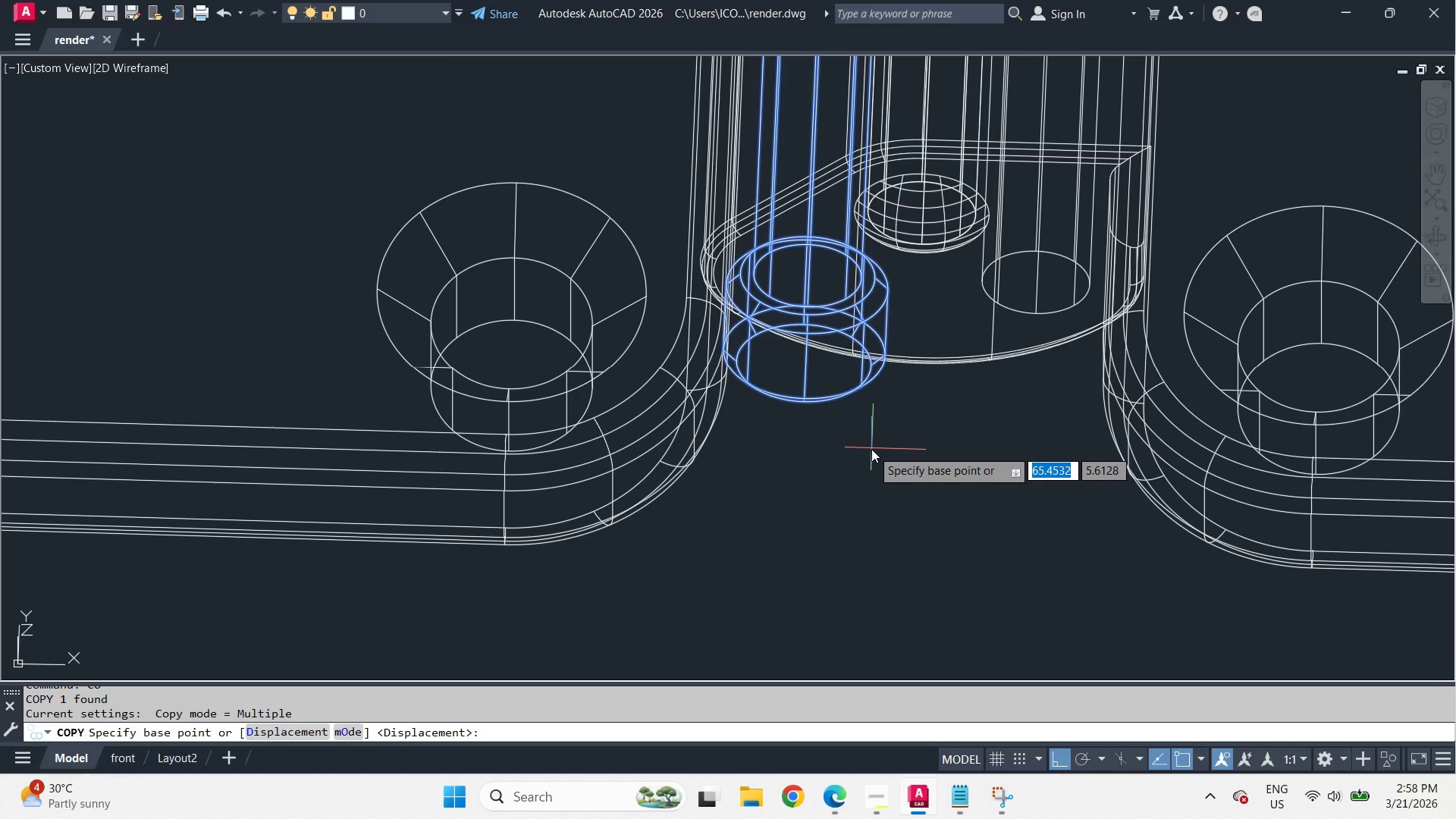 
key(Space)
 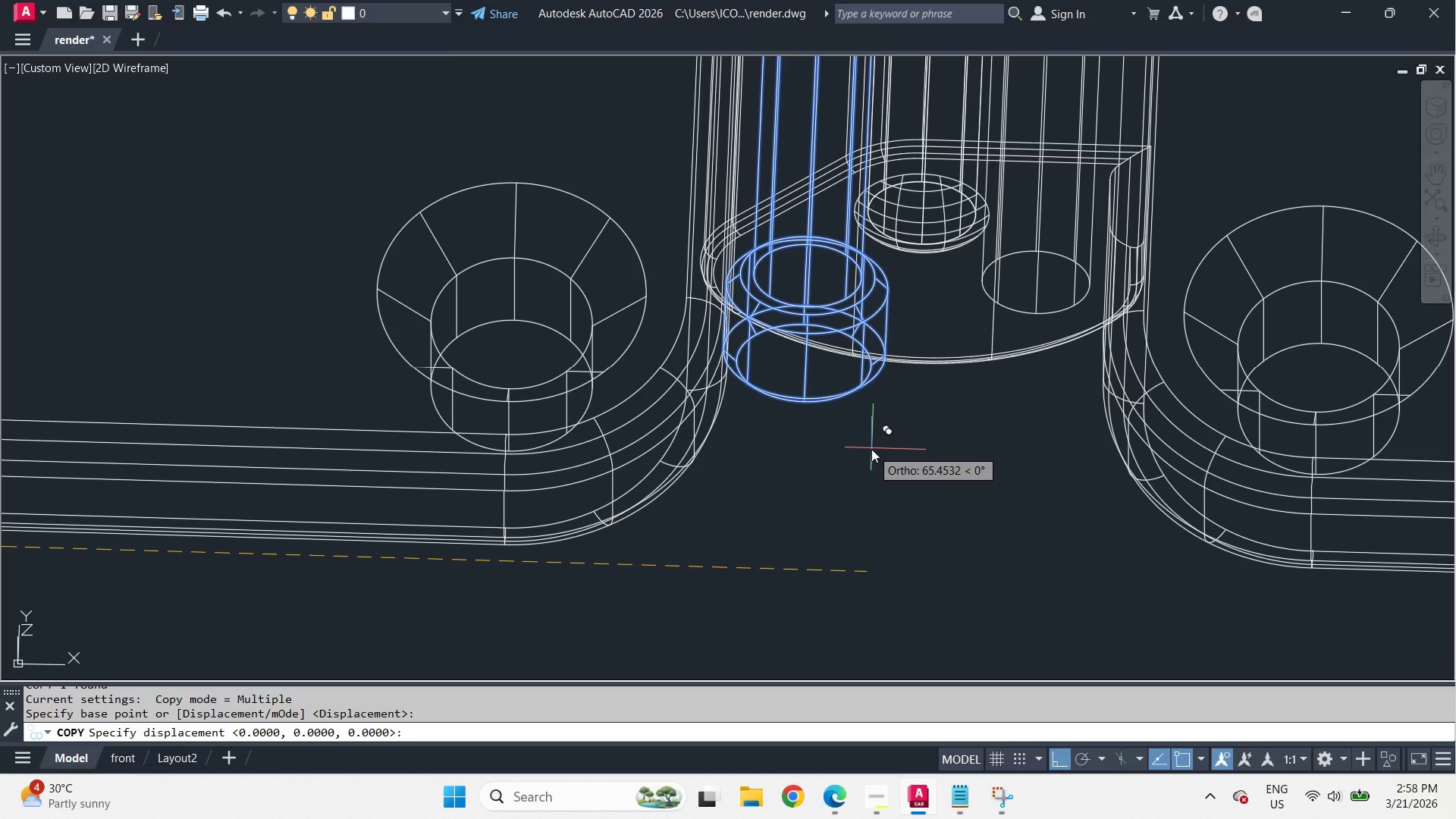 
key(Space)
 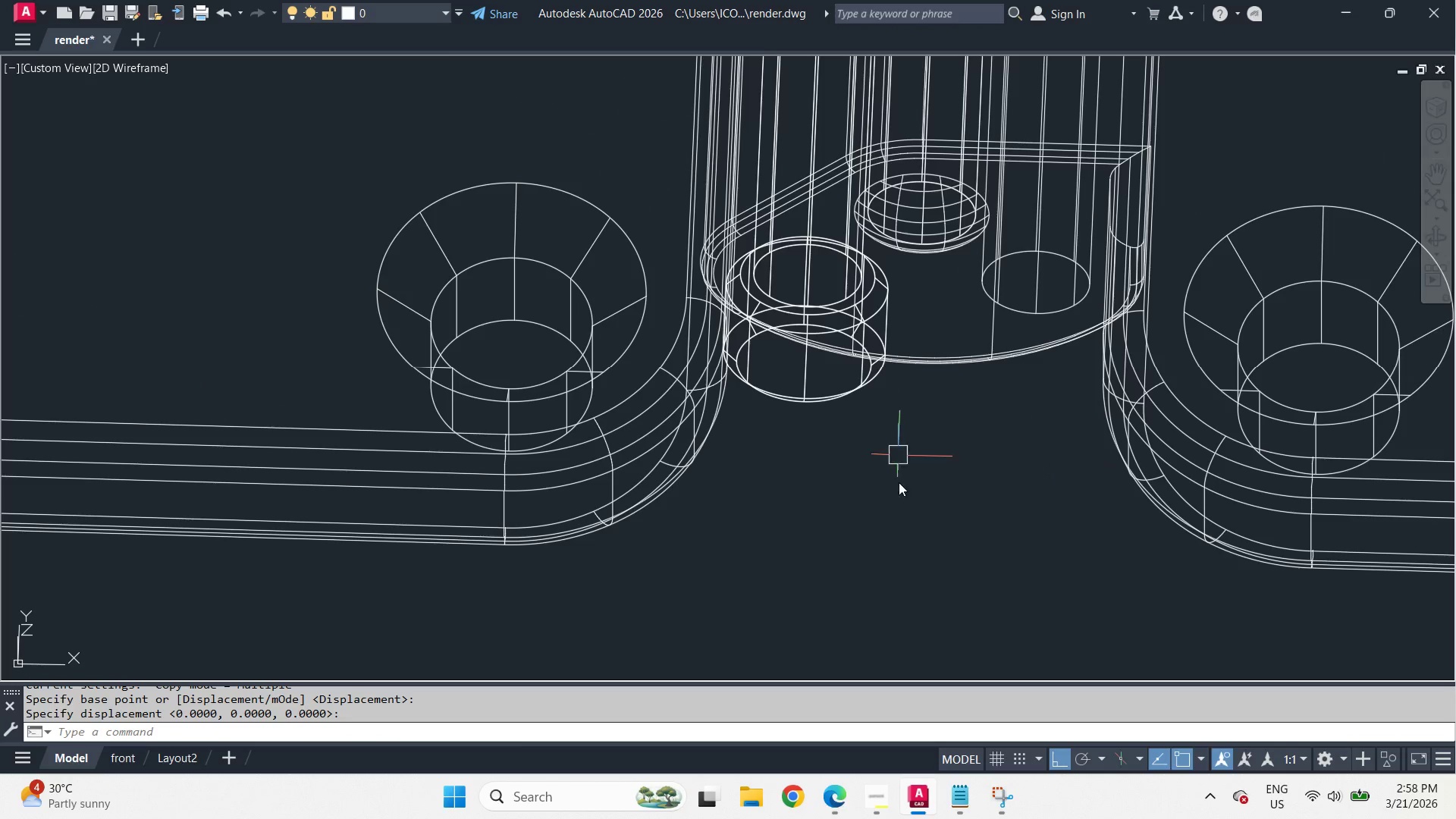 
type(su)
 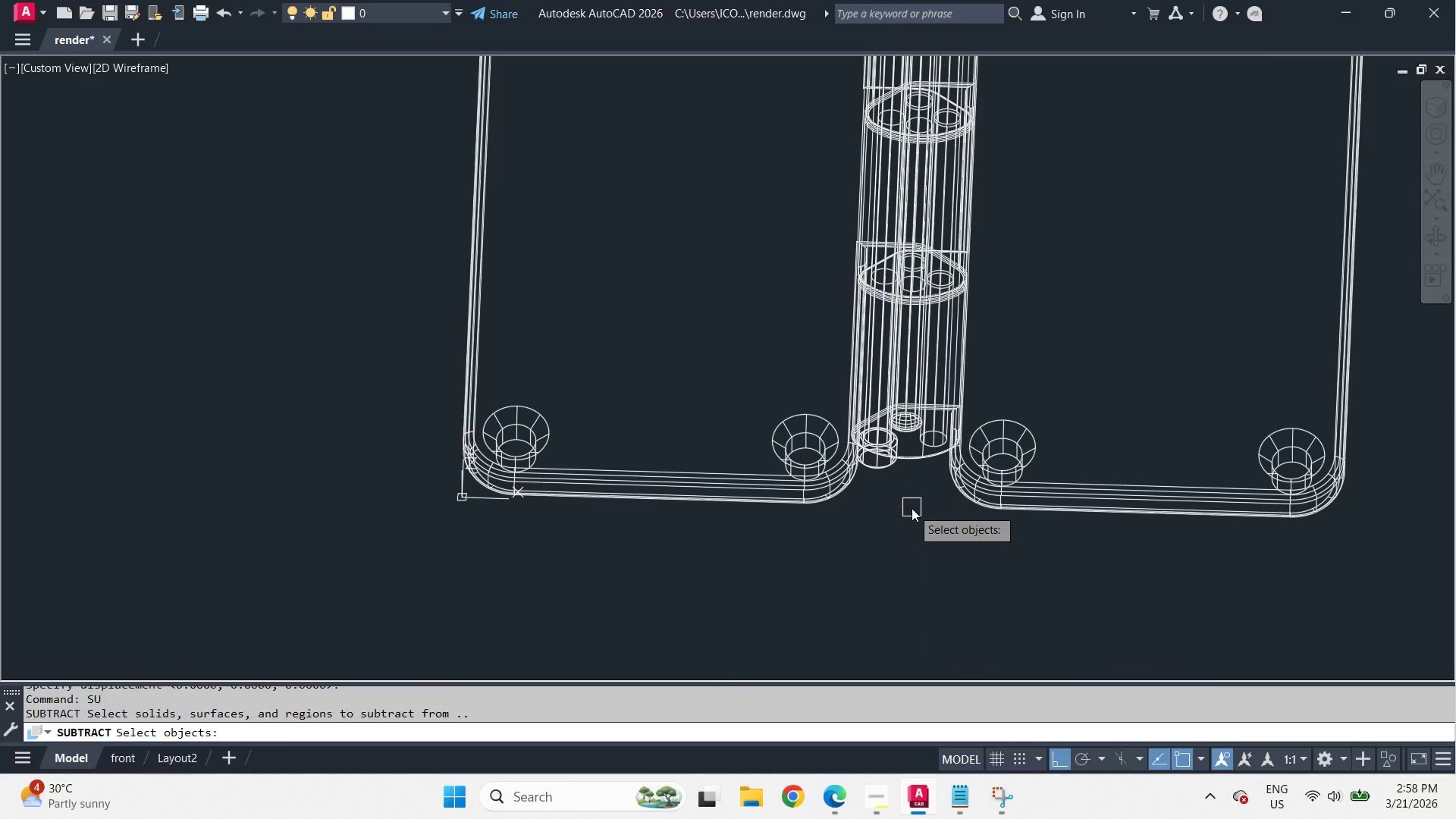 
scroll: coordinate [902, 495], scroll_direction: down, amount: 3.0
 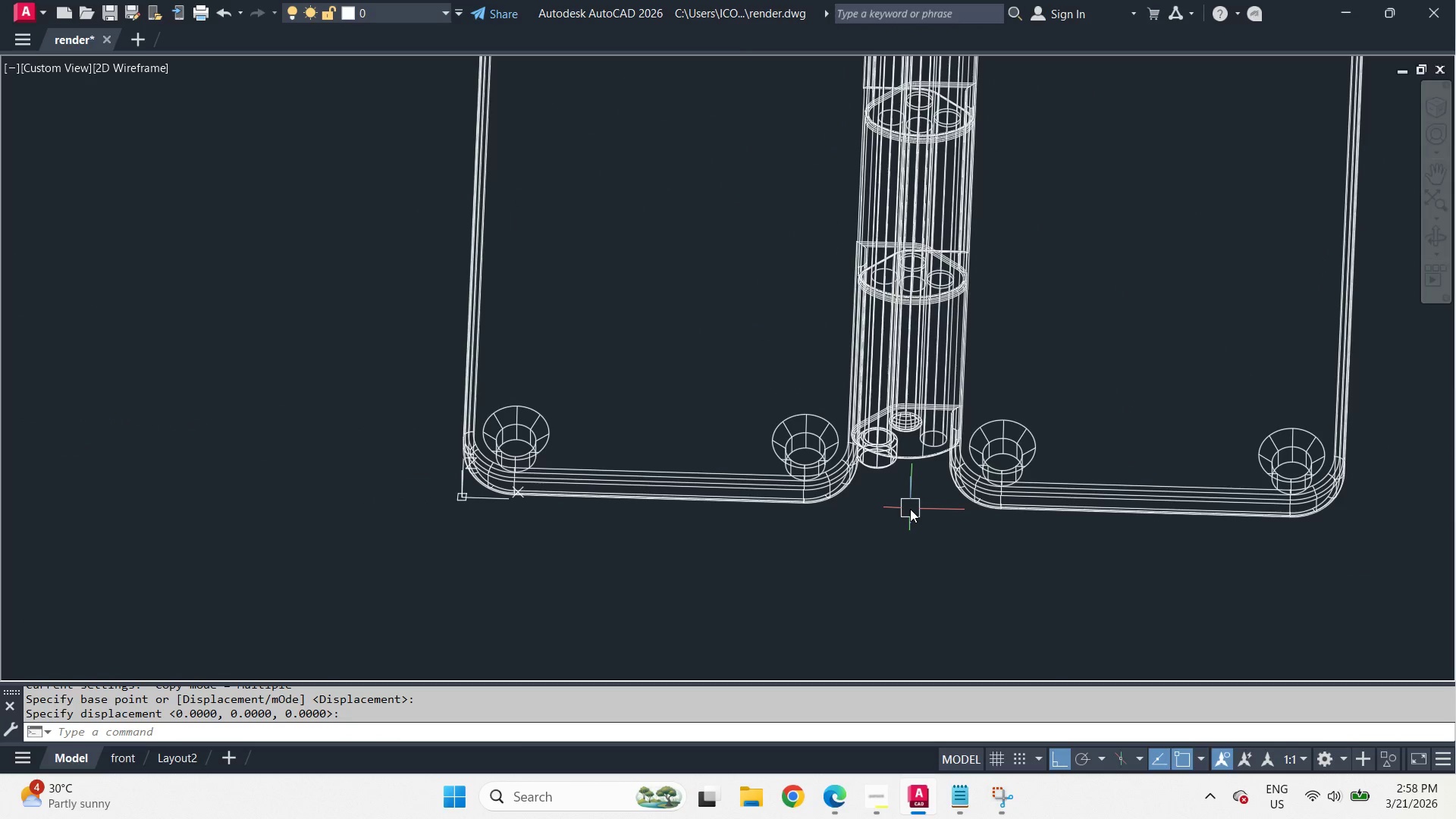 
key(Space)
 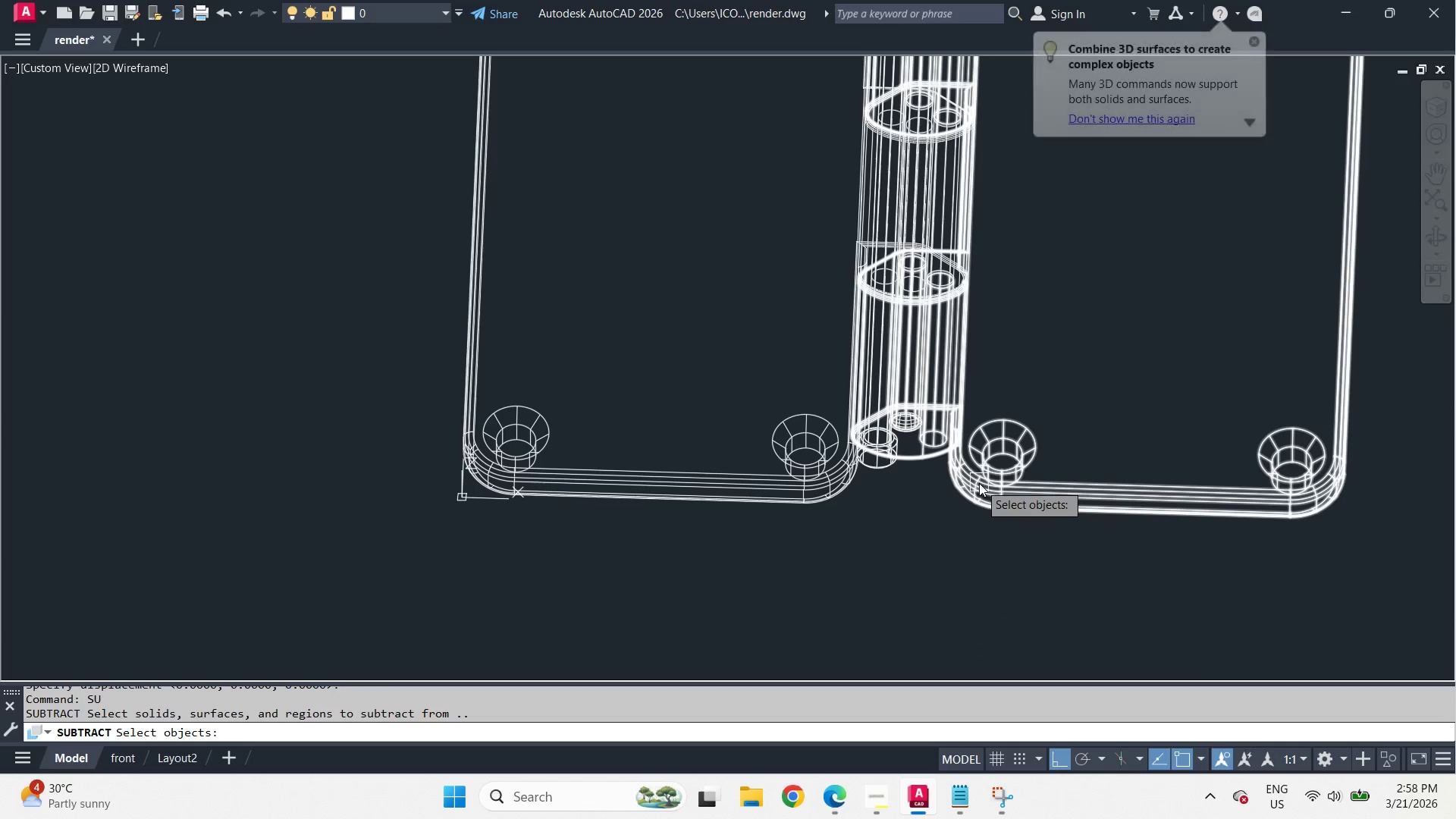 
left_click([979, 483])
 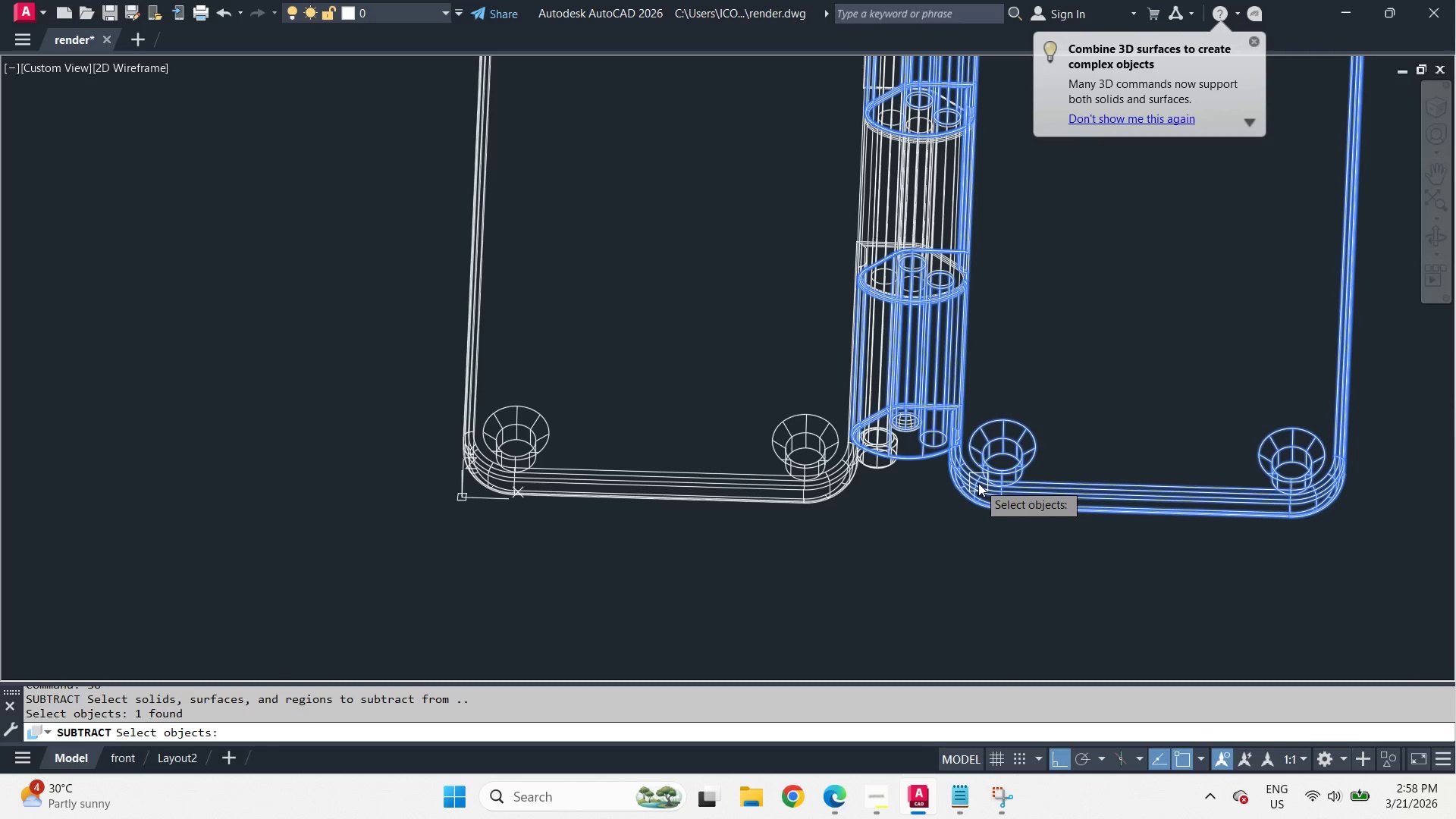 
key(Space)
 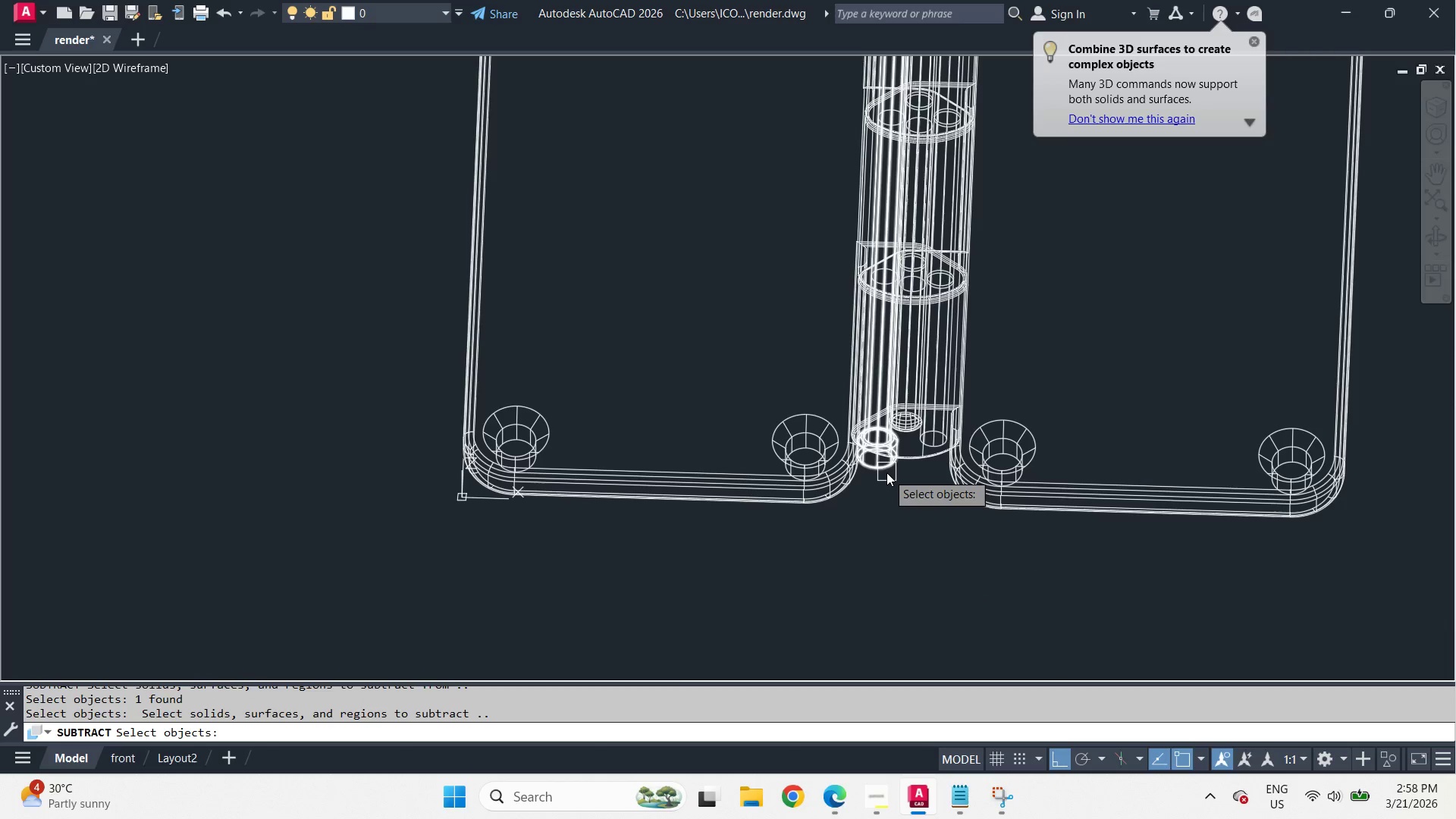 
left_click([886, 472])
 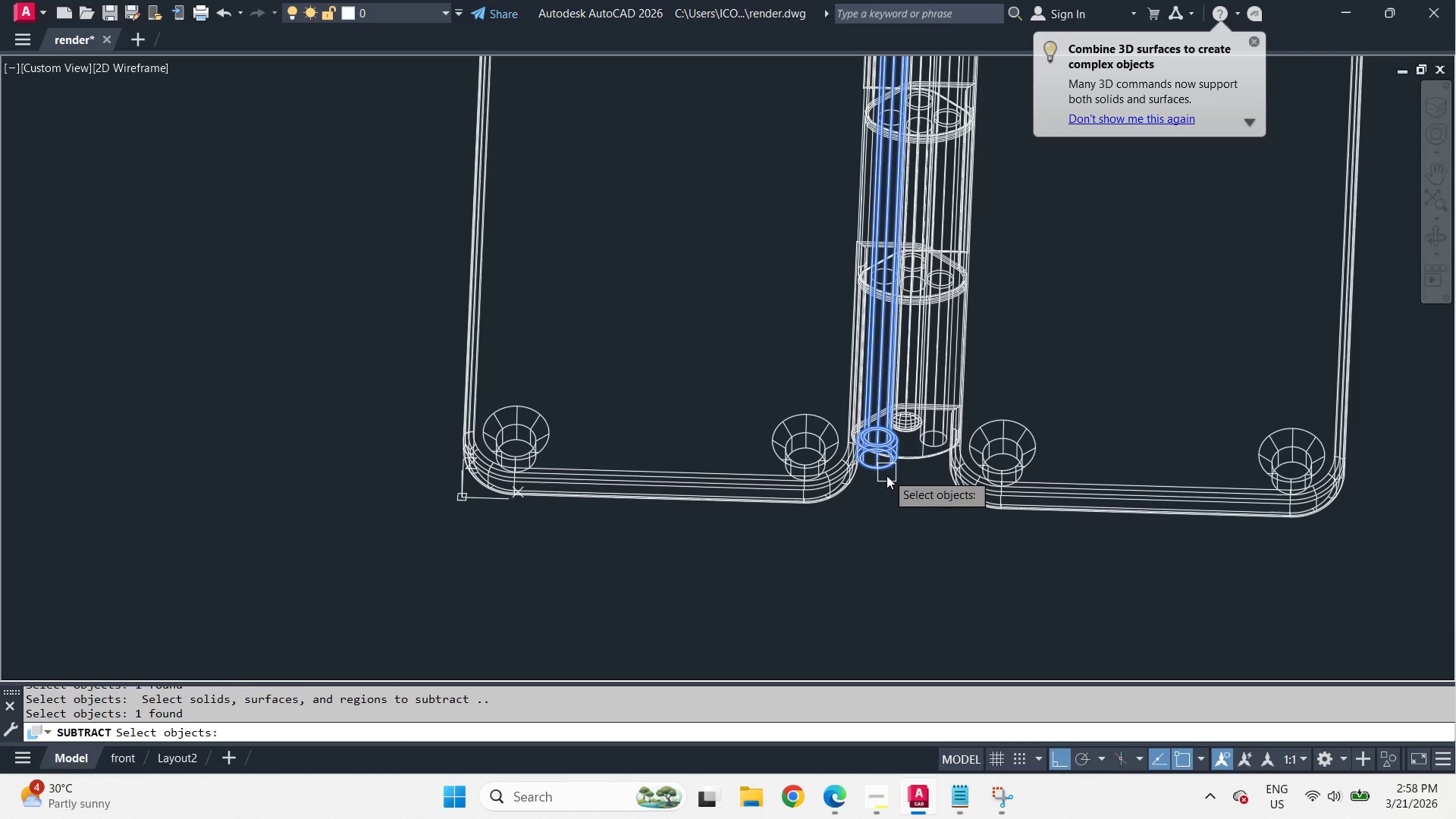 
key(Space)
 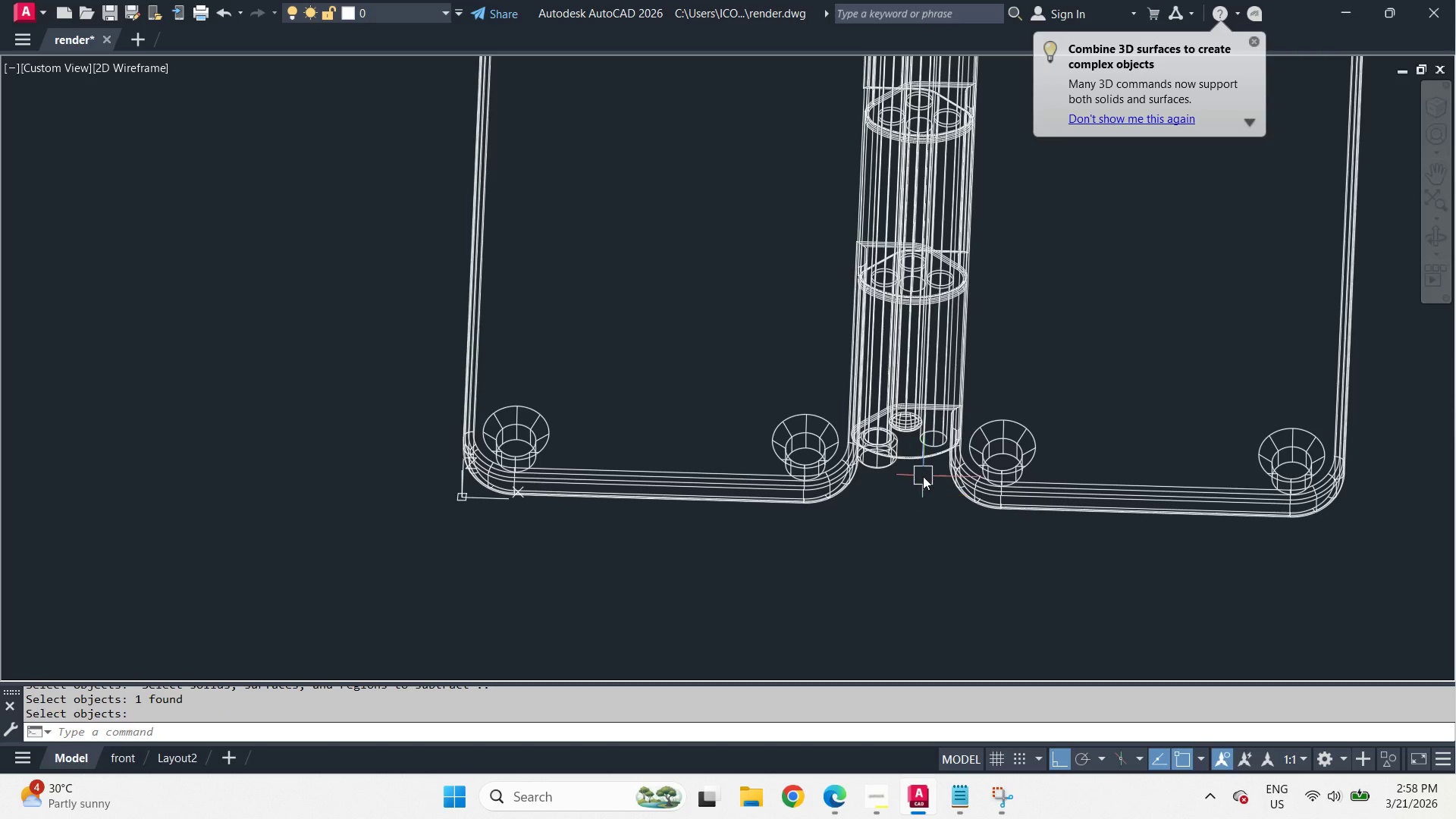 
scroll: coordinate [923, 475], scroll_direction: up, amount: 1.0
 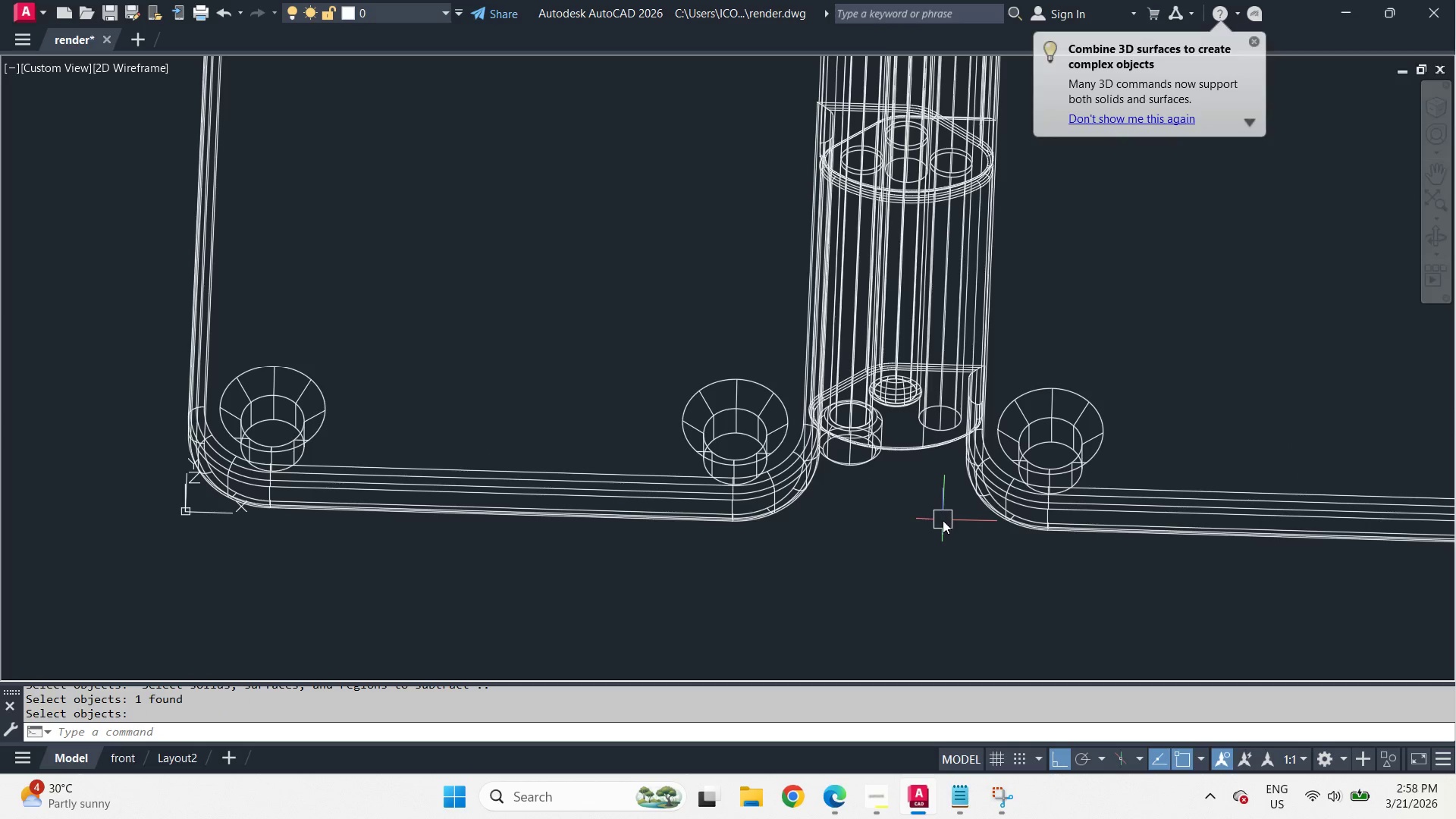 
key(Shift+ShiftLeft)
 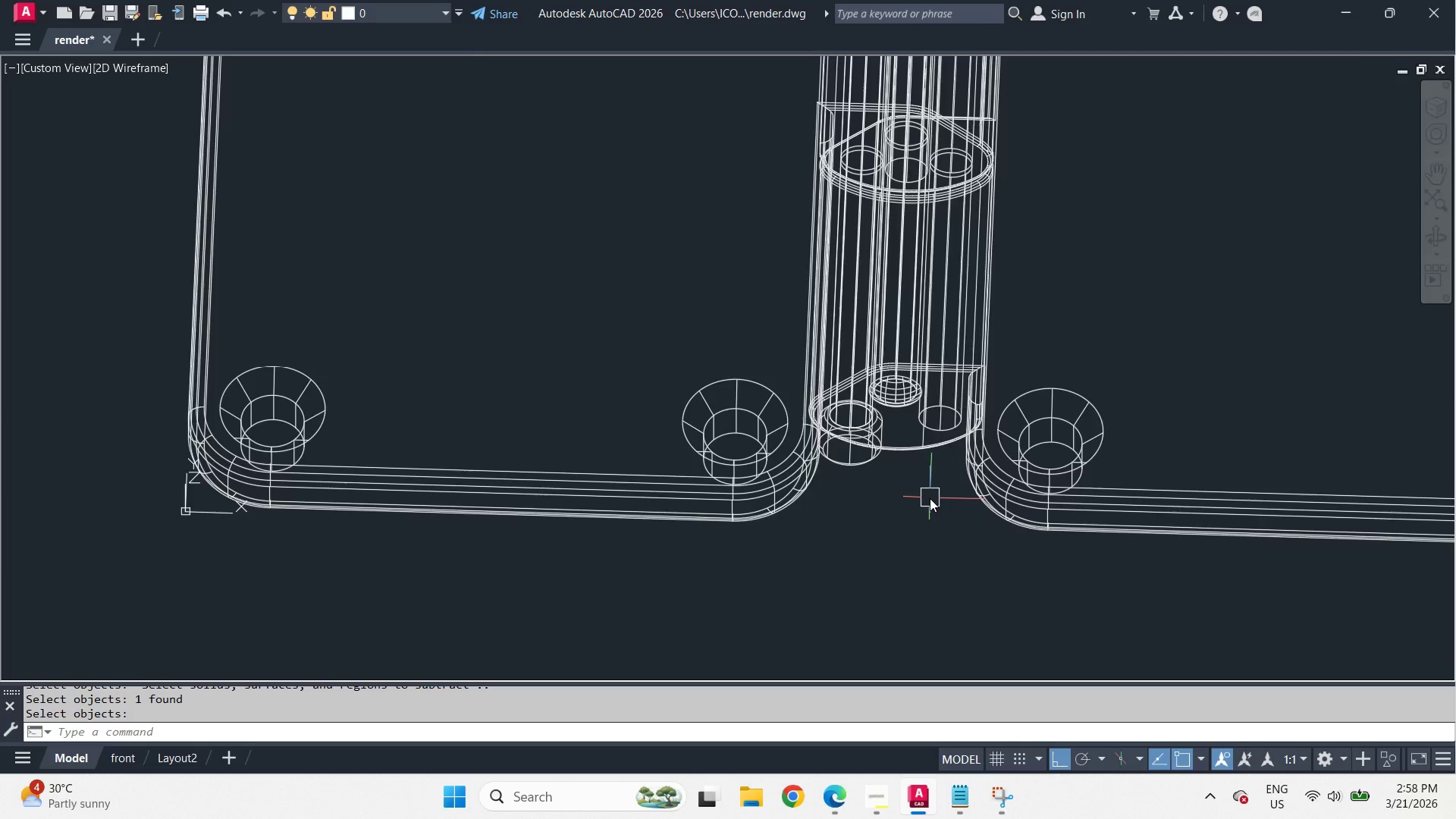 
scroll: coordinate [930, 498], scroll_direction: down, amount: 3.0
 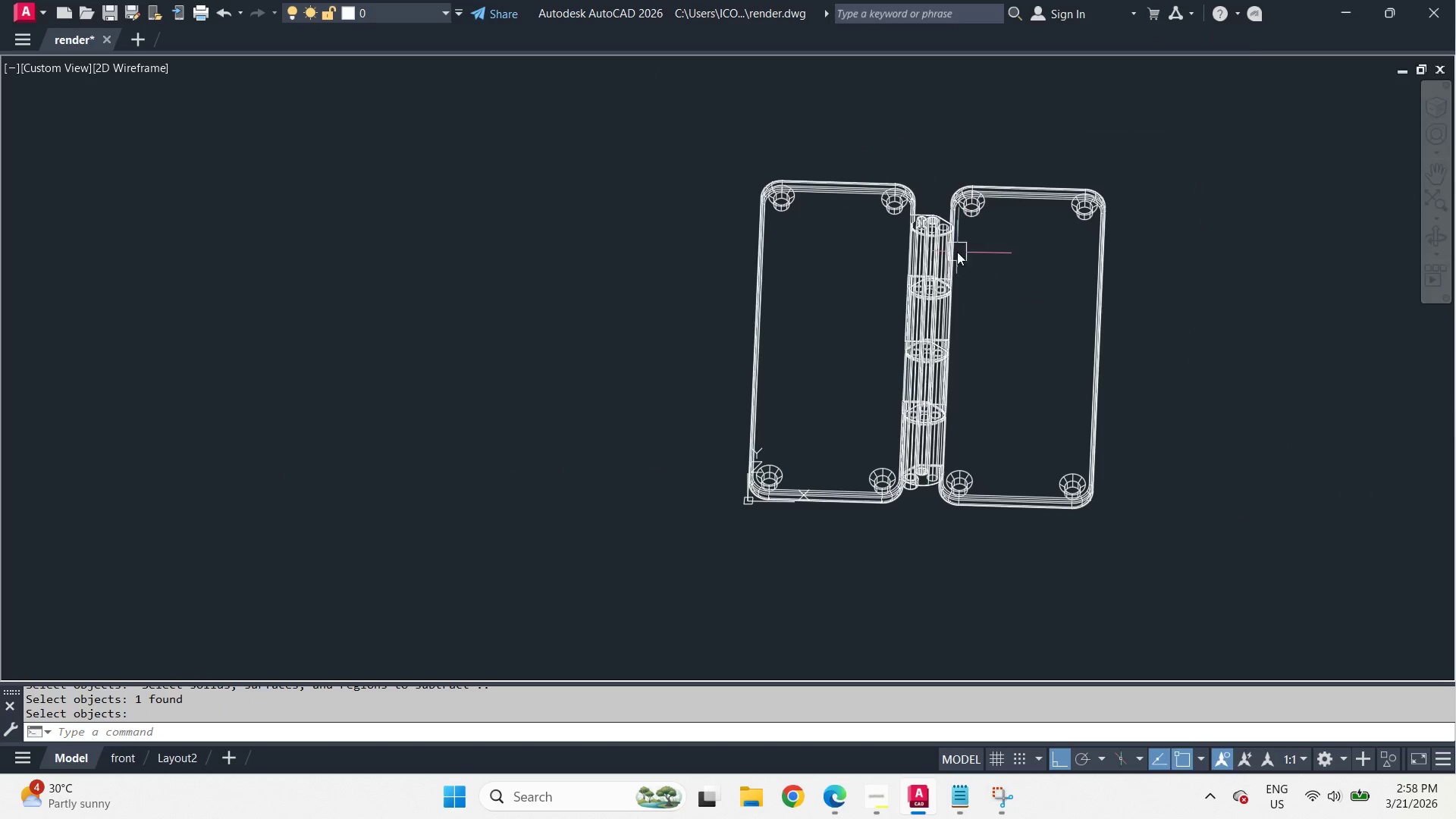 
scroll: coordinate [937, 209], scroll_direction: up, amount: 3.0
 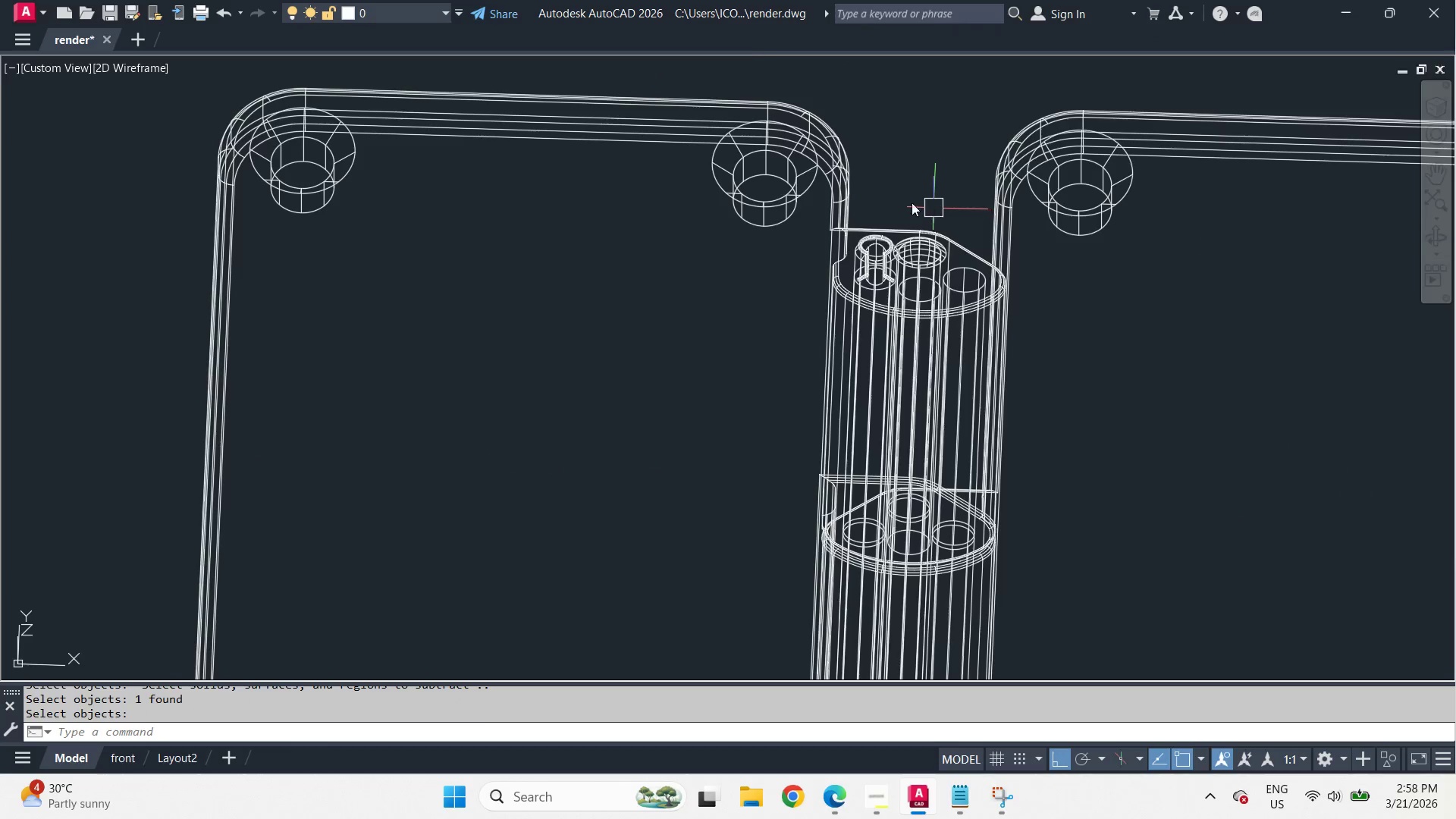 
hold_key(key=ShiftLeft, duration=1.01)
 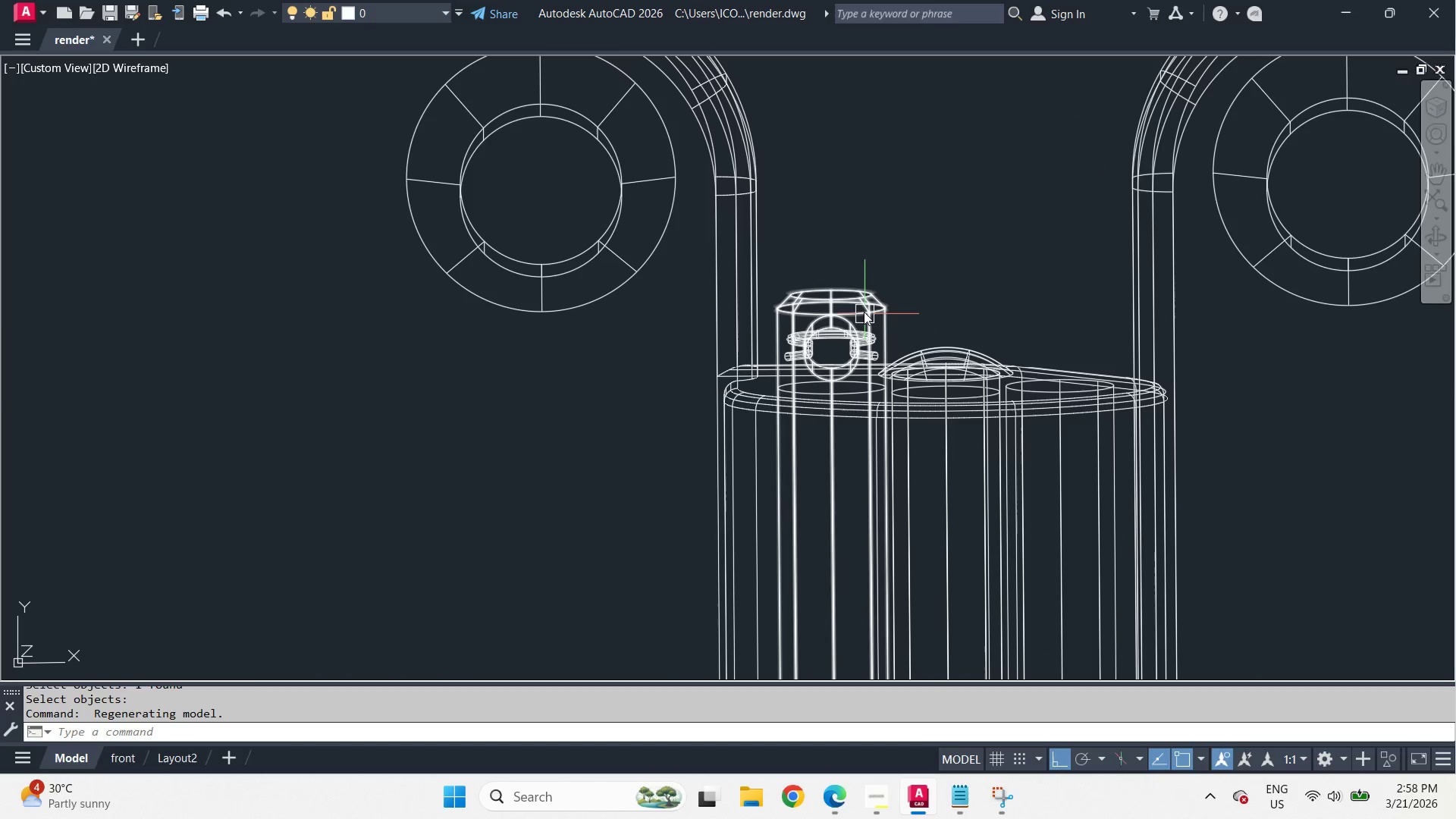 
scroll: coordinate [898, 201], scroll_direction: up, amount: 2.0
 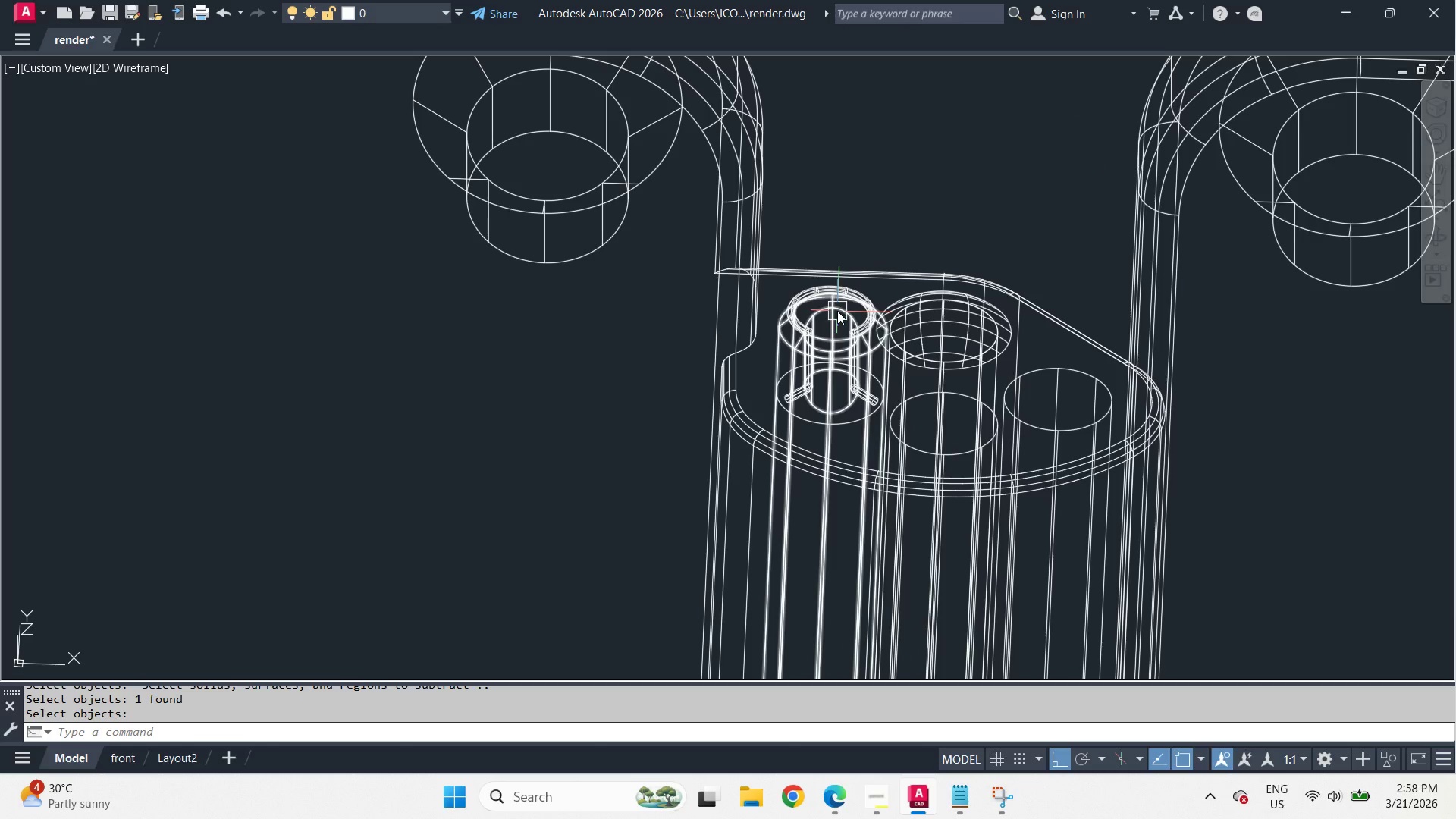 
left_click([864, 309])
 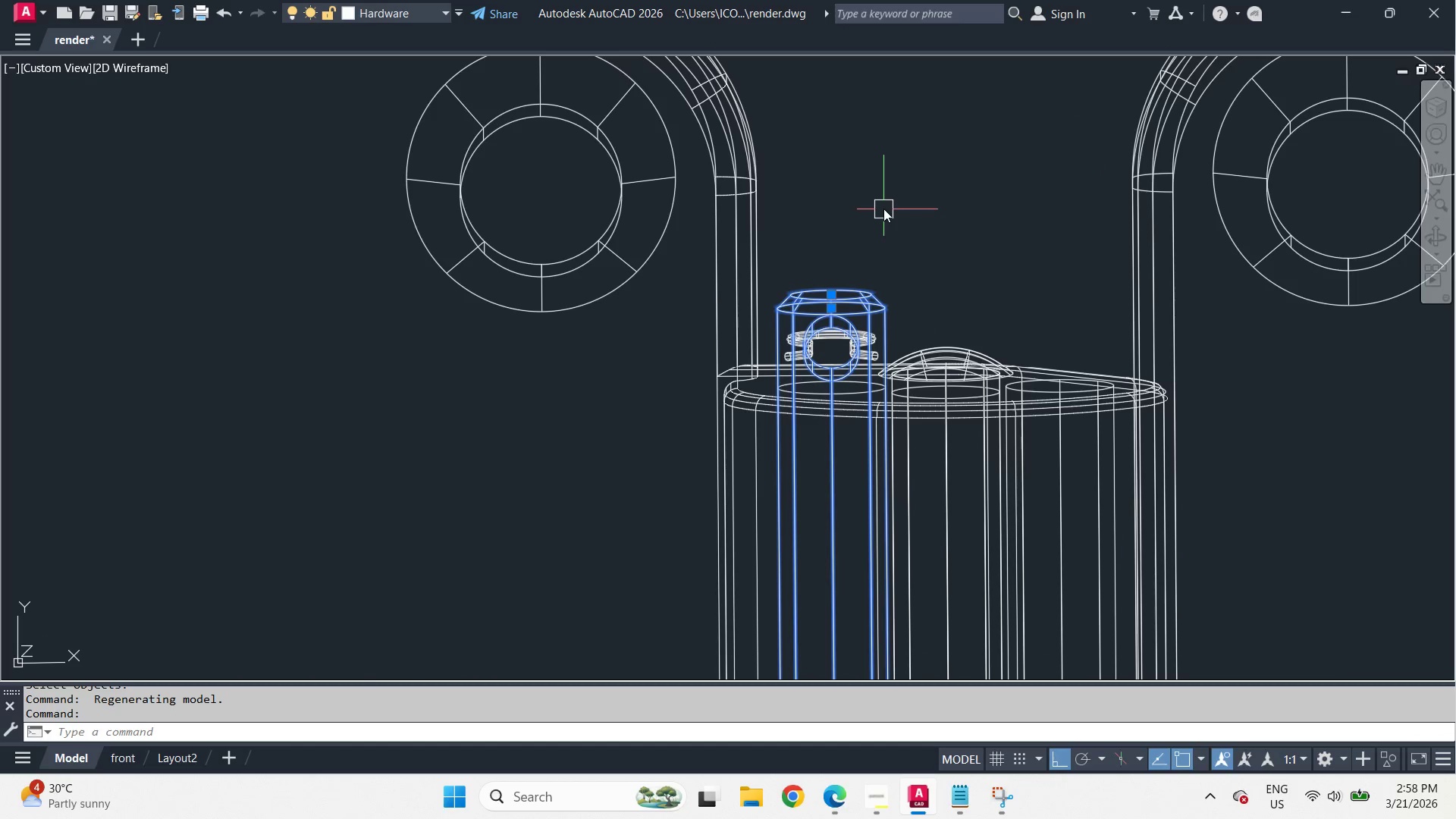 
key(E)
 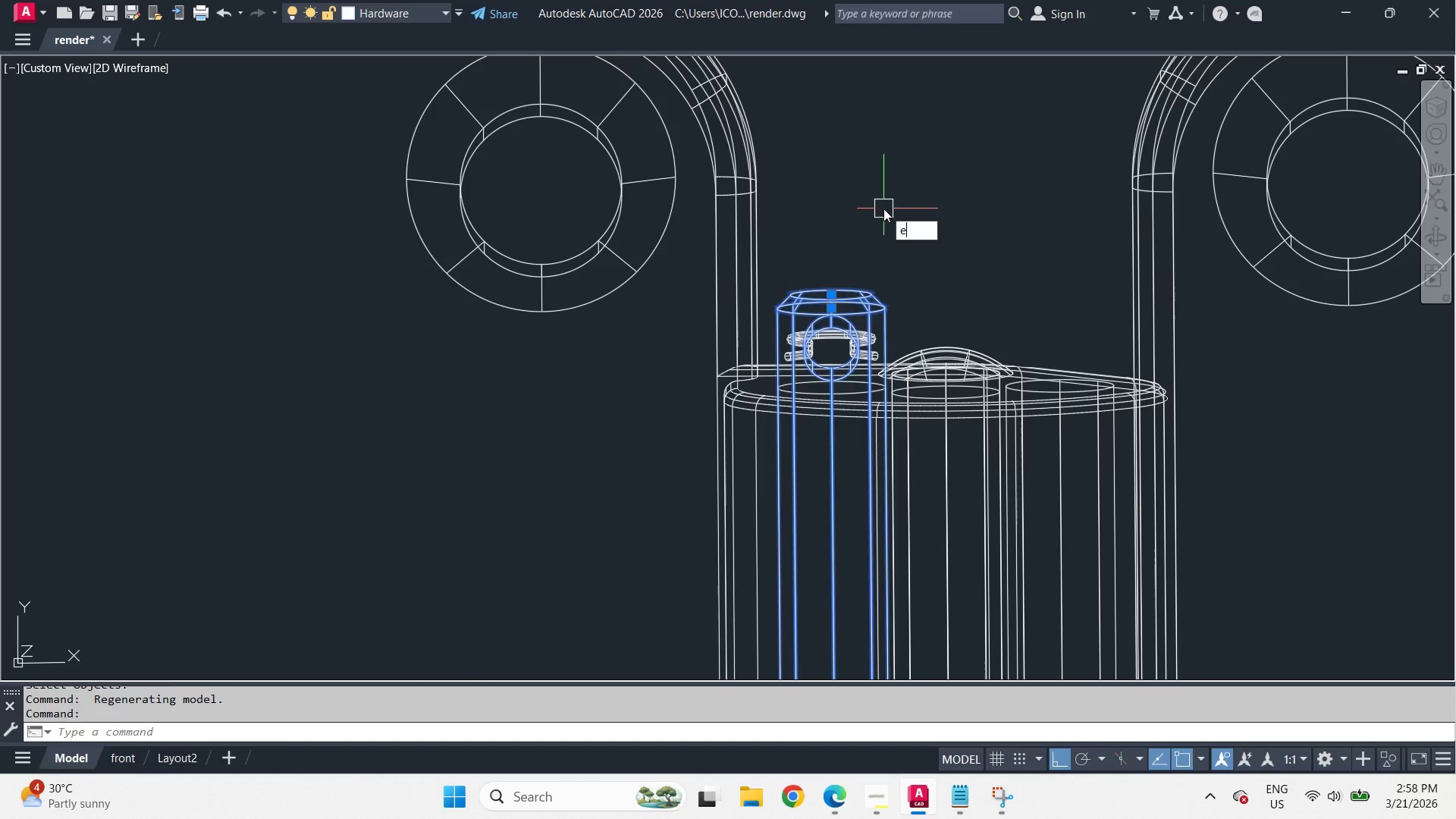 
key(Space)
 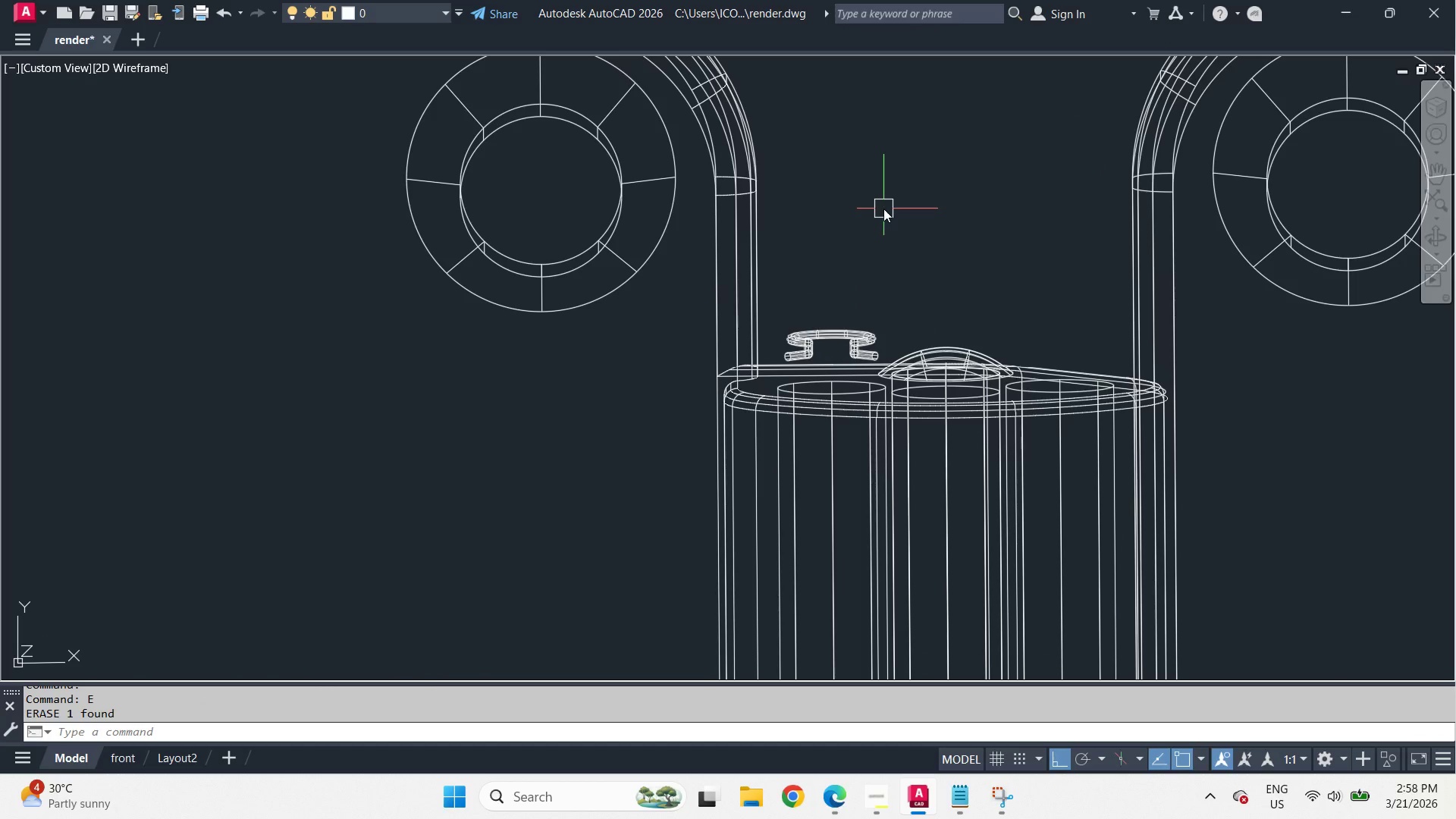 
key(Control+Z)
 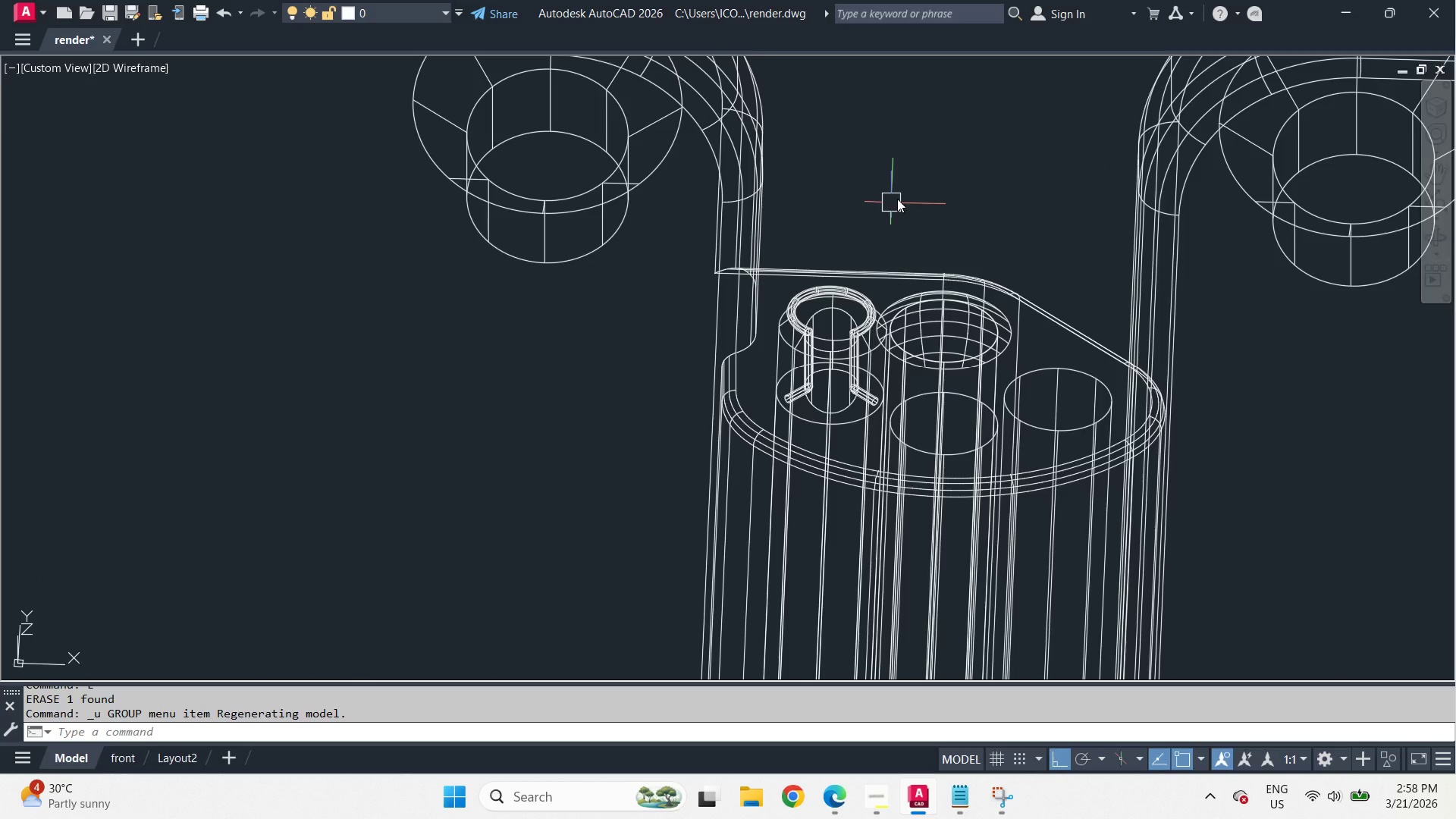 
key(Shift+ShiftLeft)
 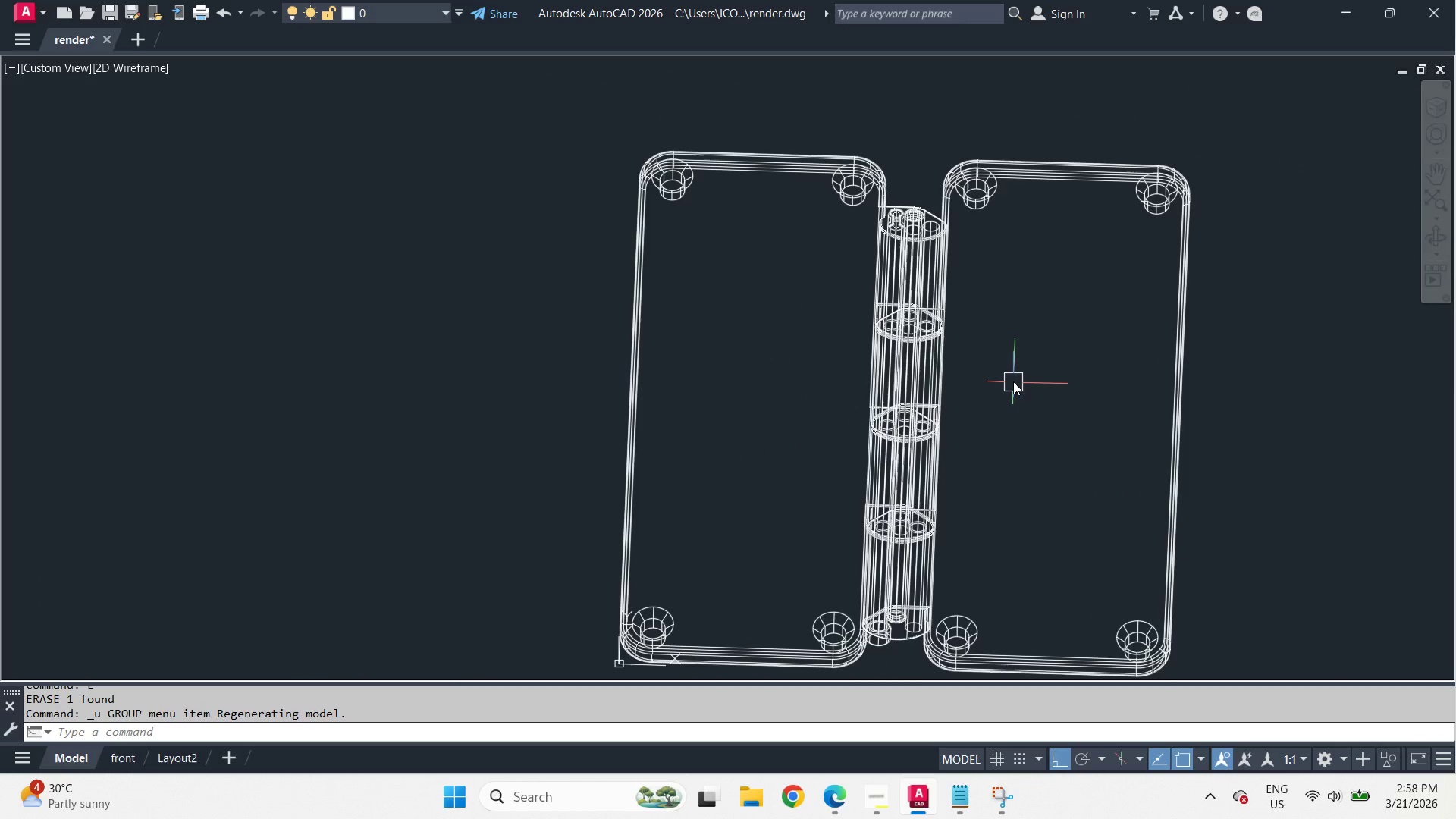 
scroll: coordinate [1013, 381], scroll_direction: down, amount: 5.0
 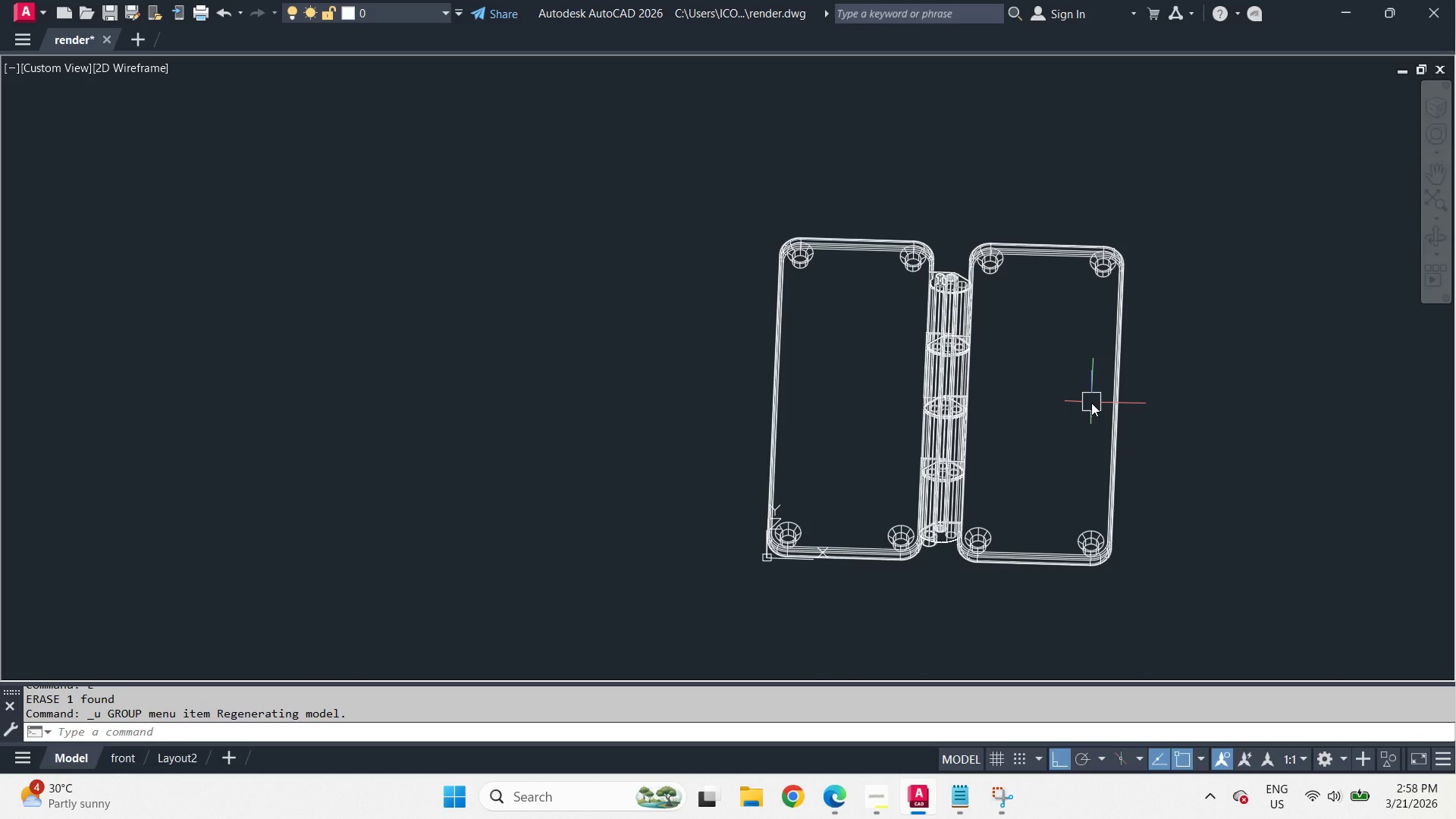 
key(Minus)
 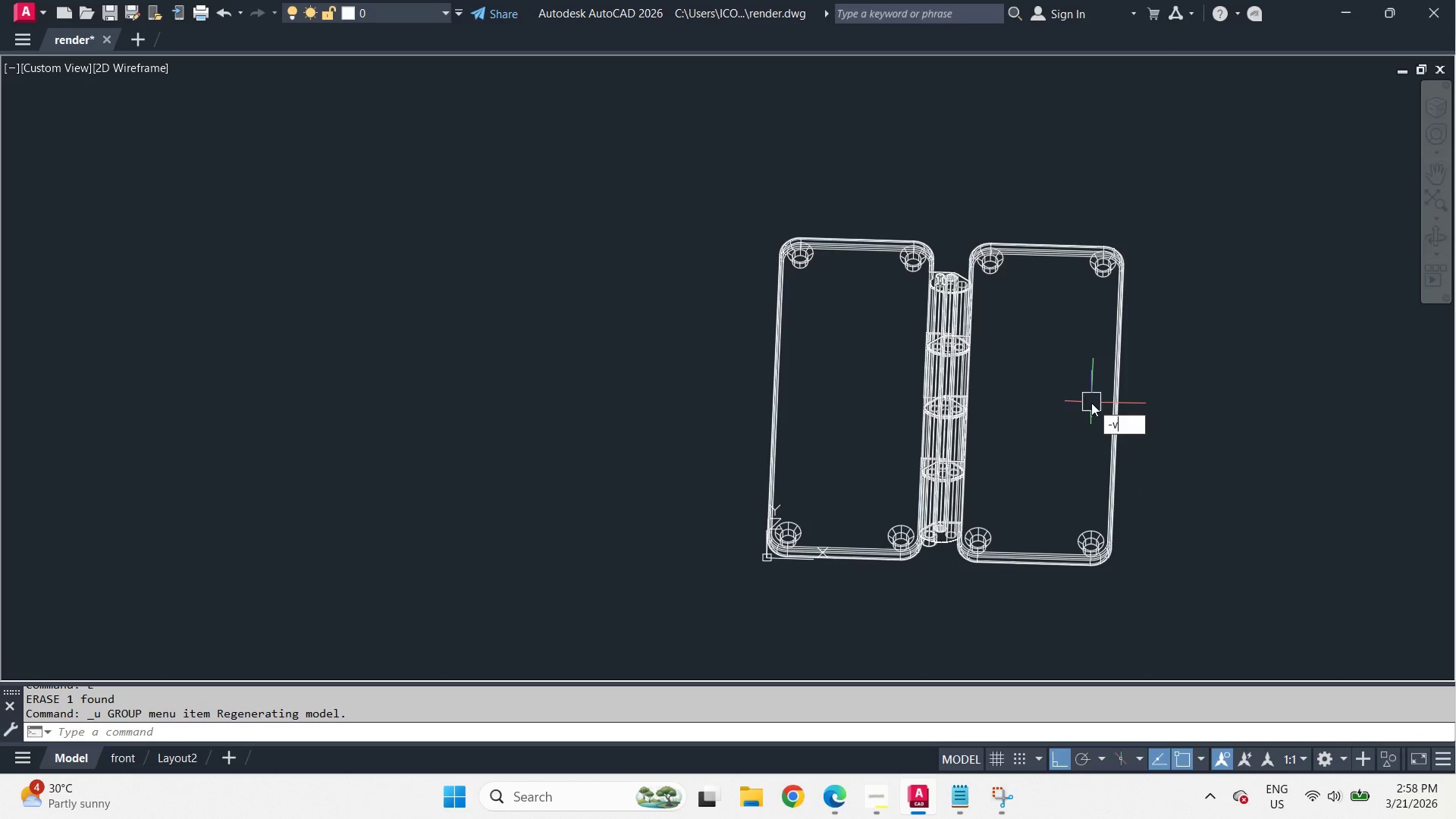 
key(V)
 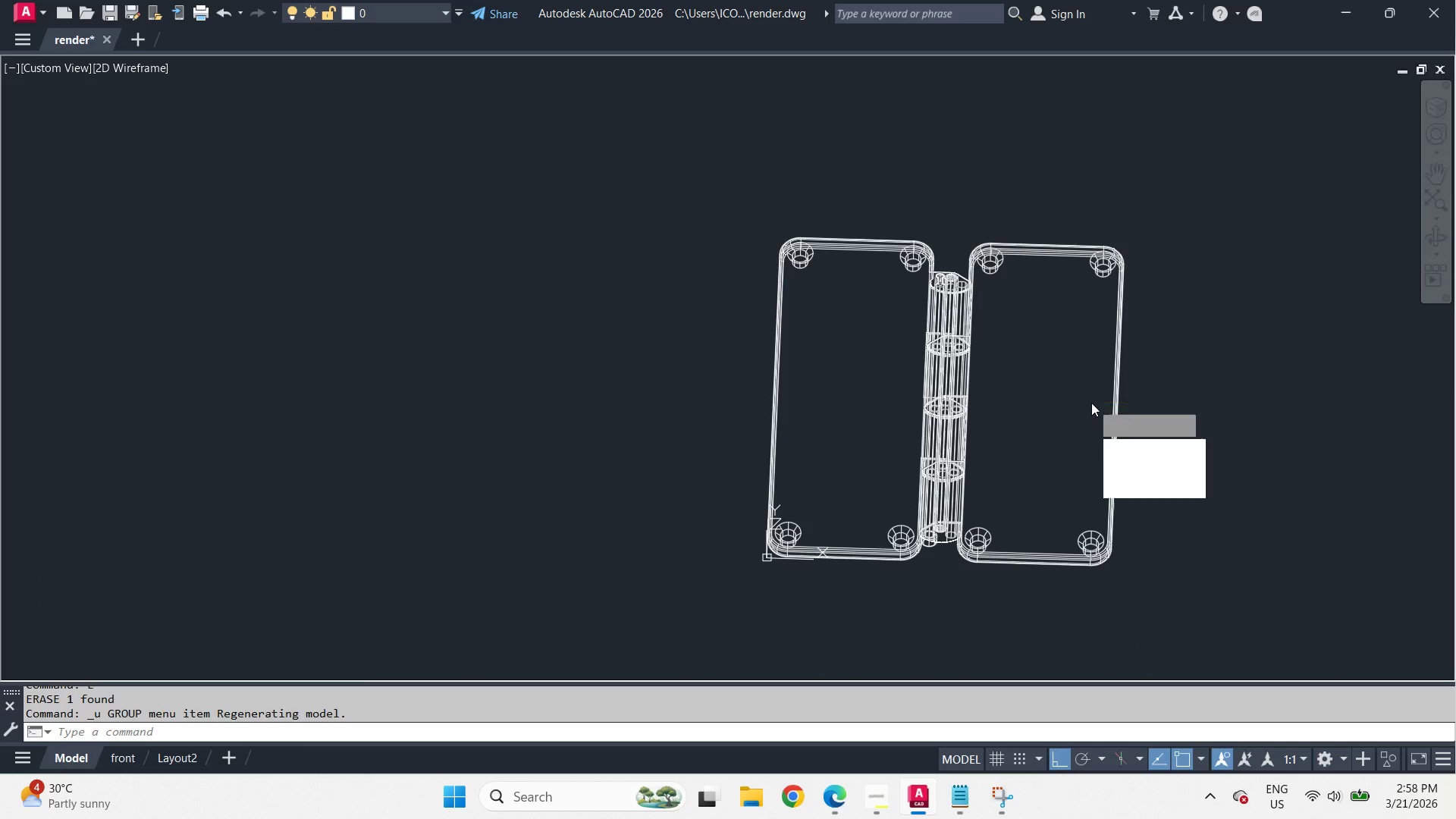 
key(Space)
 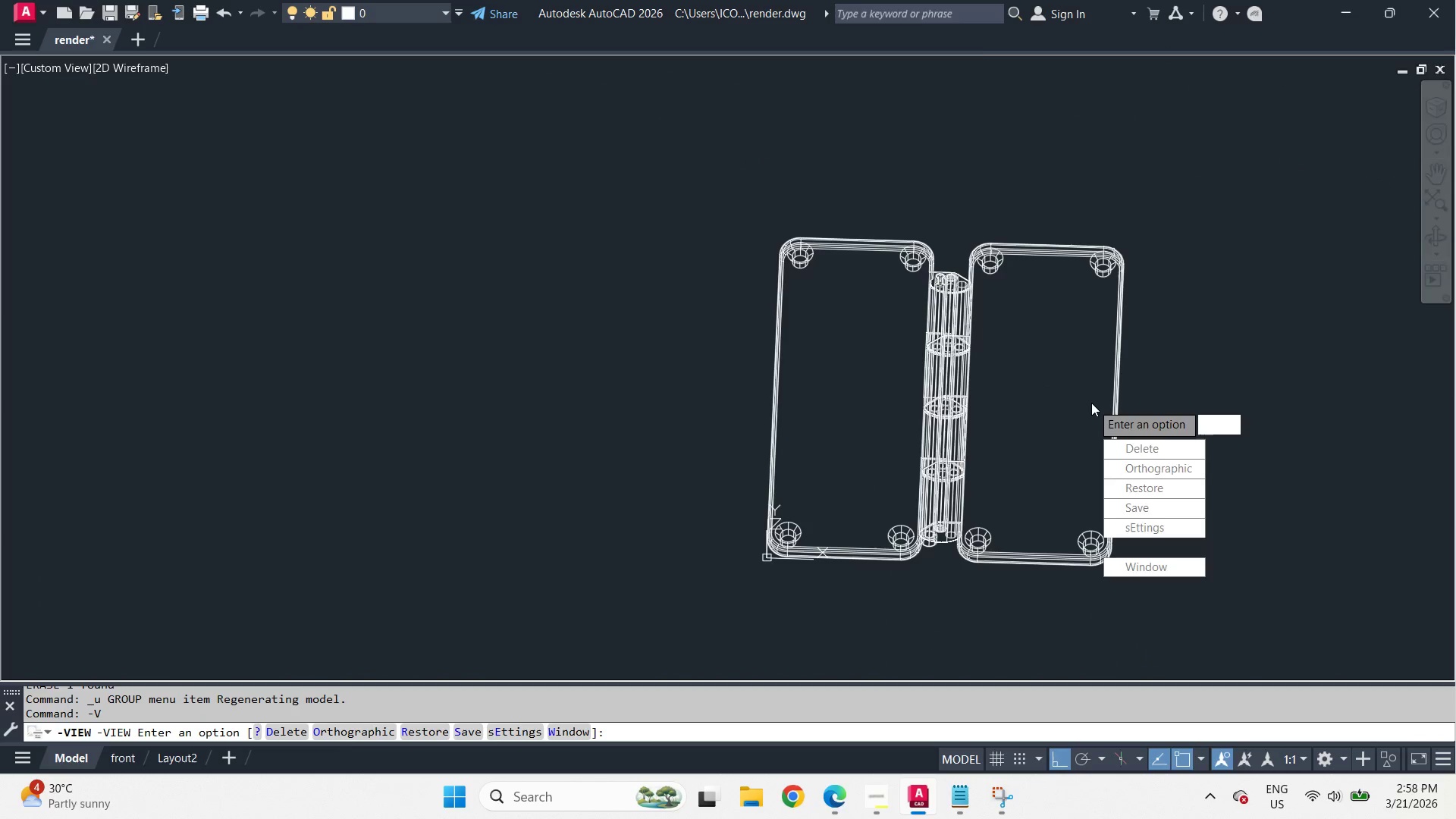 
key(T)
 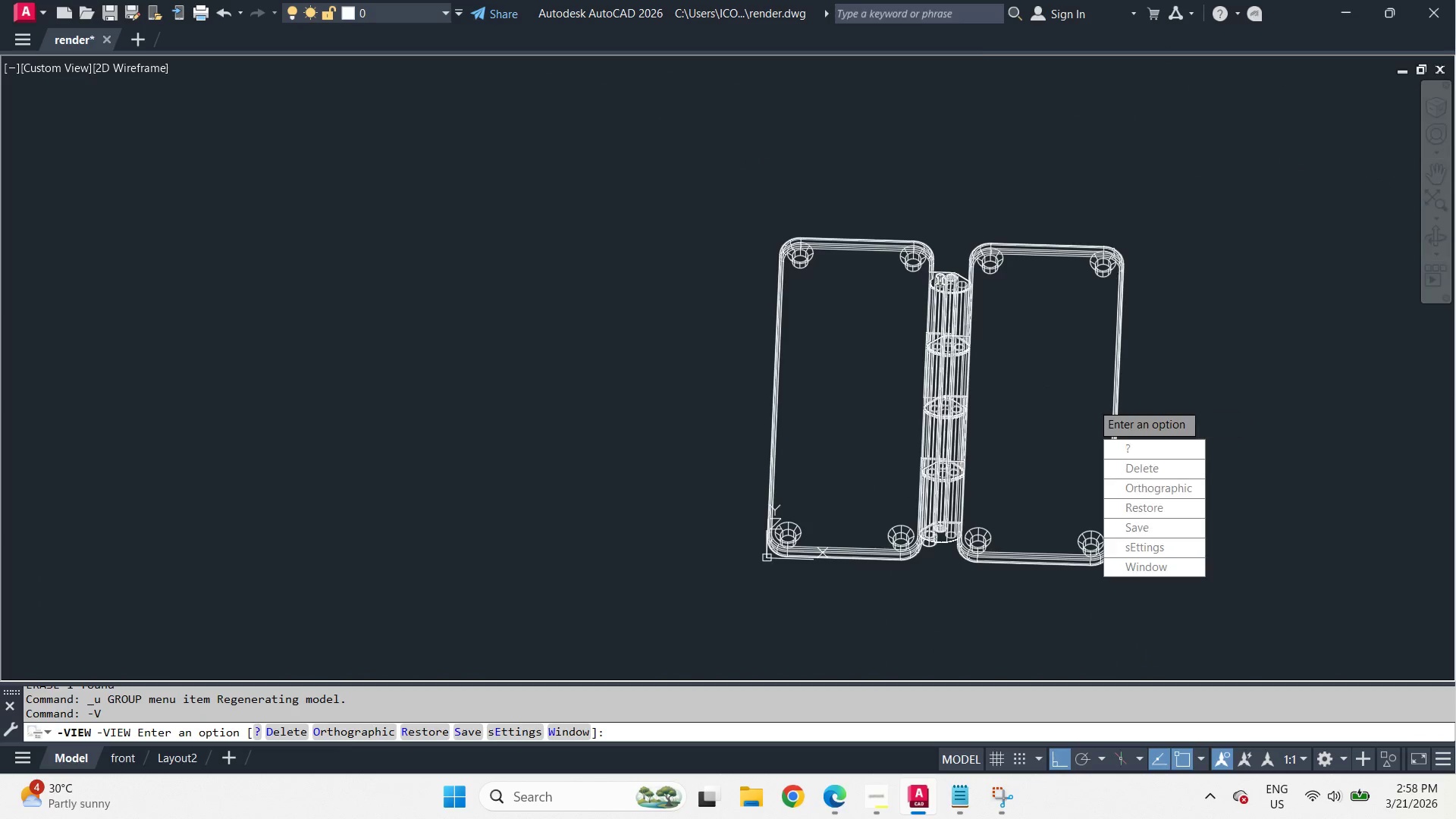 
key(Space)
 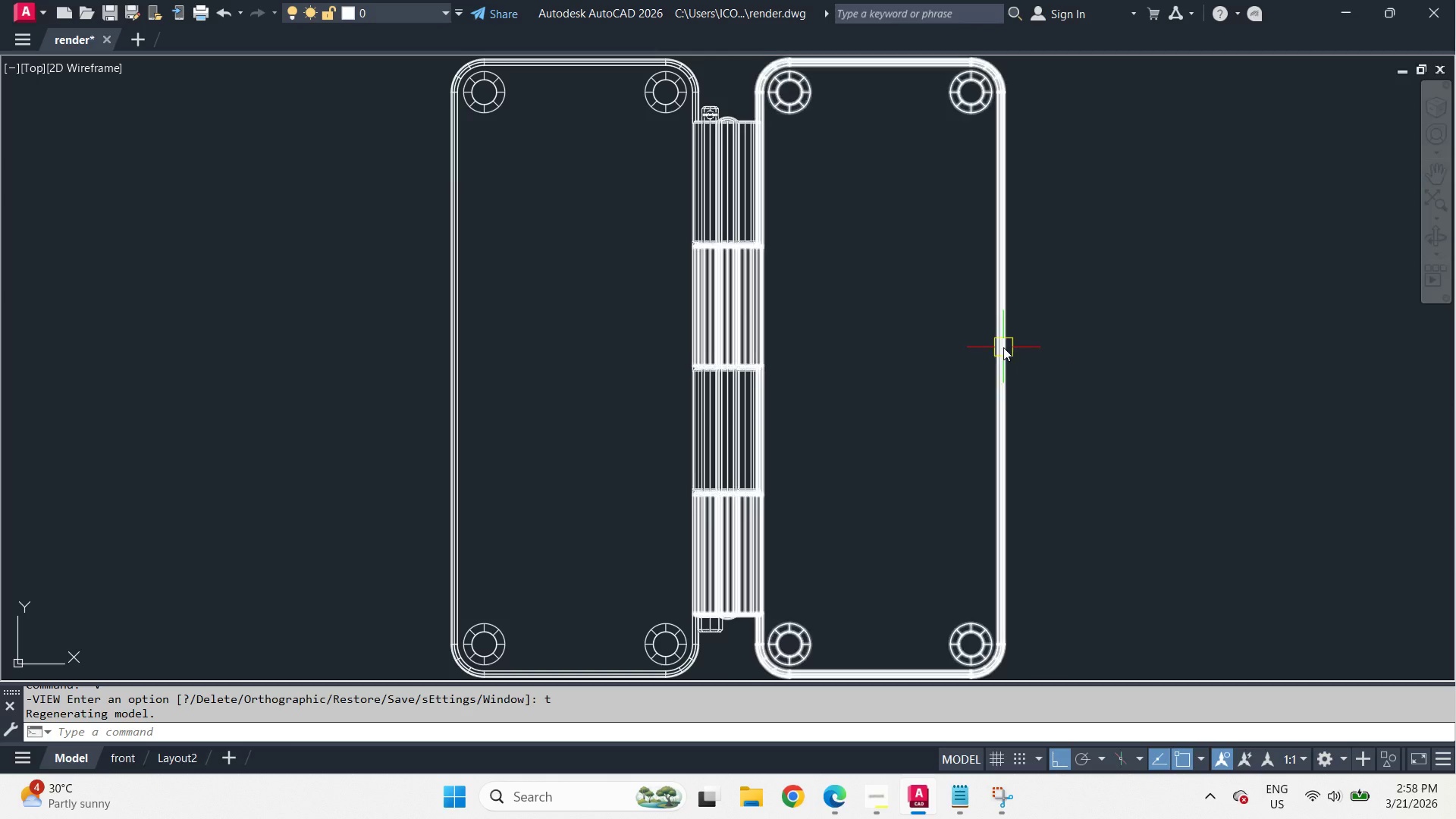 
left_click([1001, 345])
 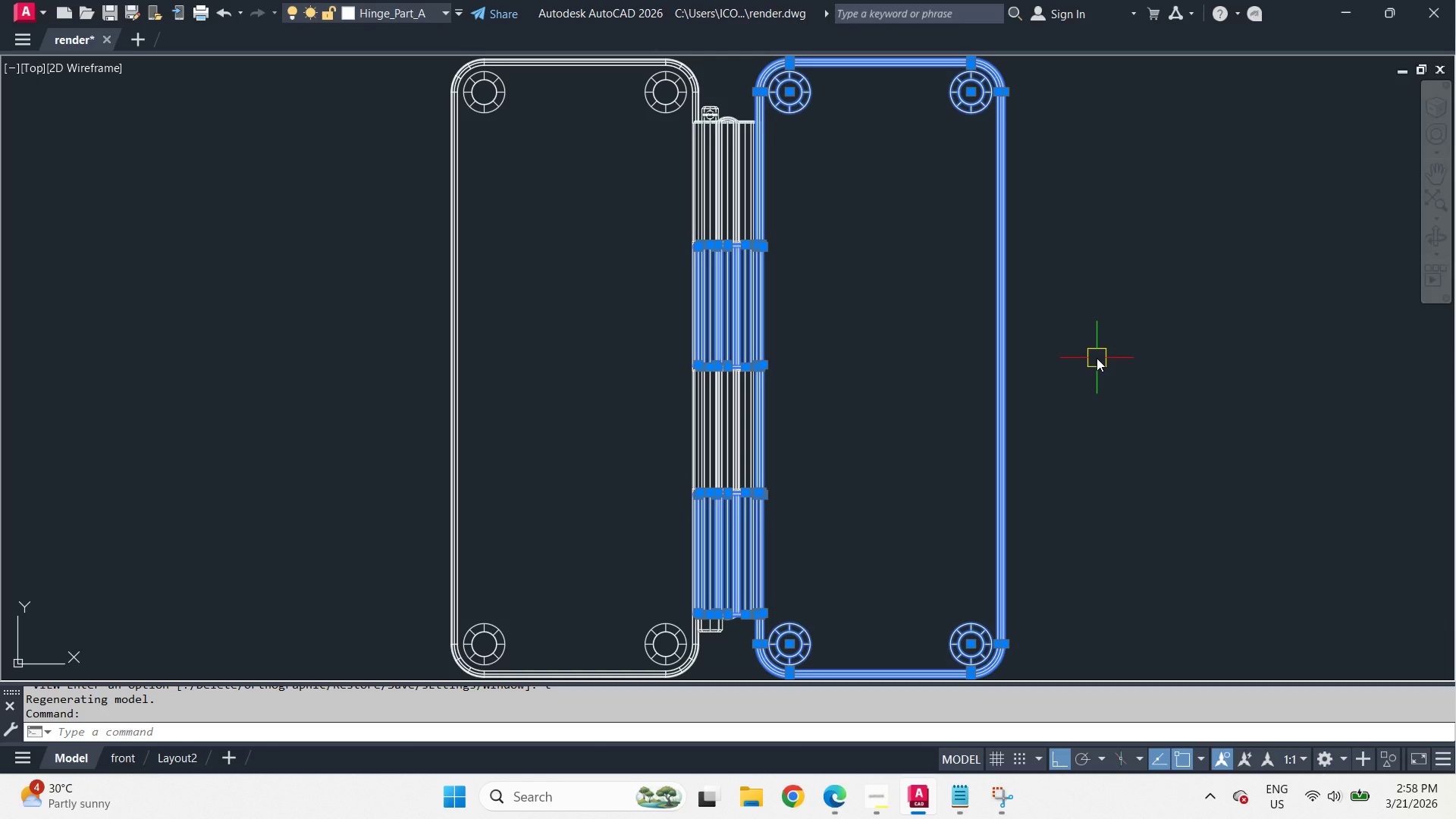 
key(M)
 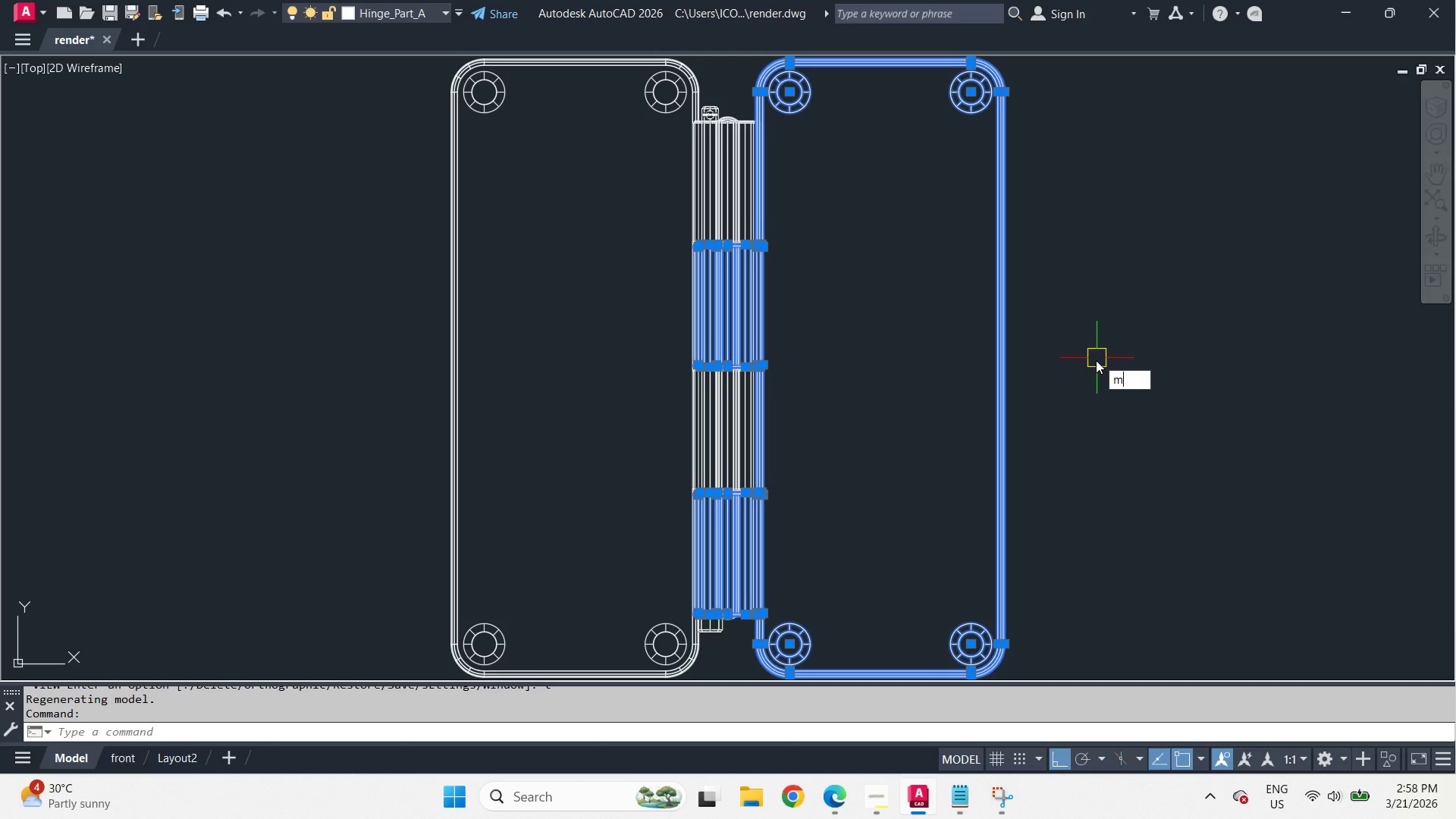 
key(Space)
 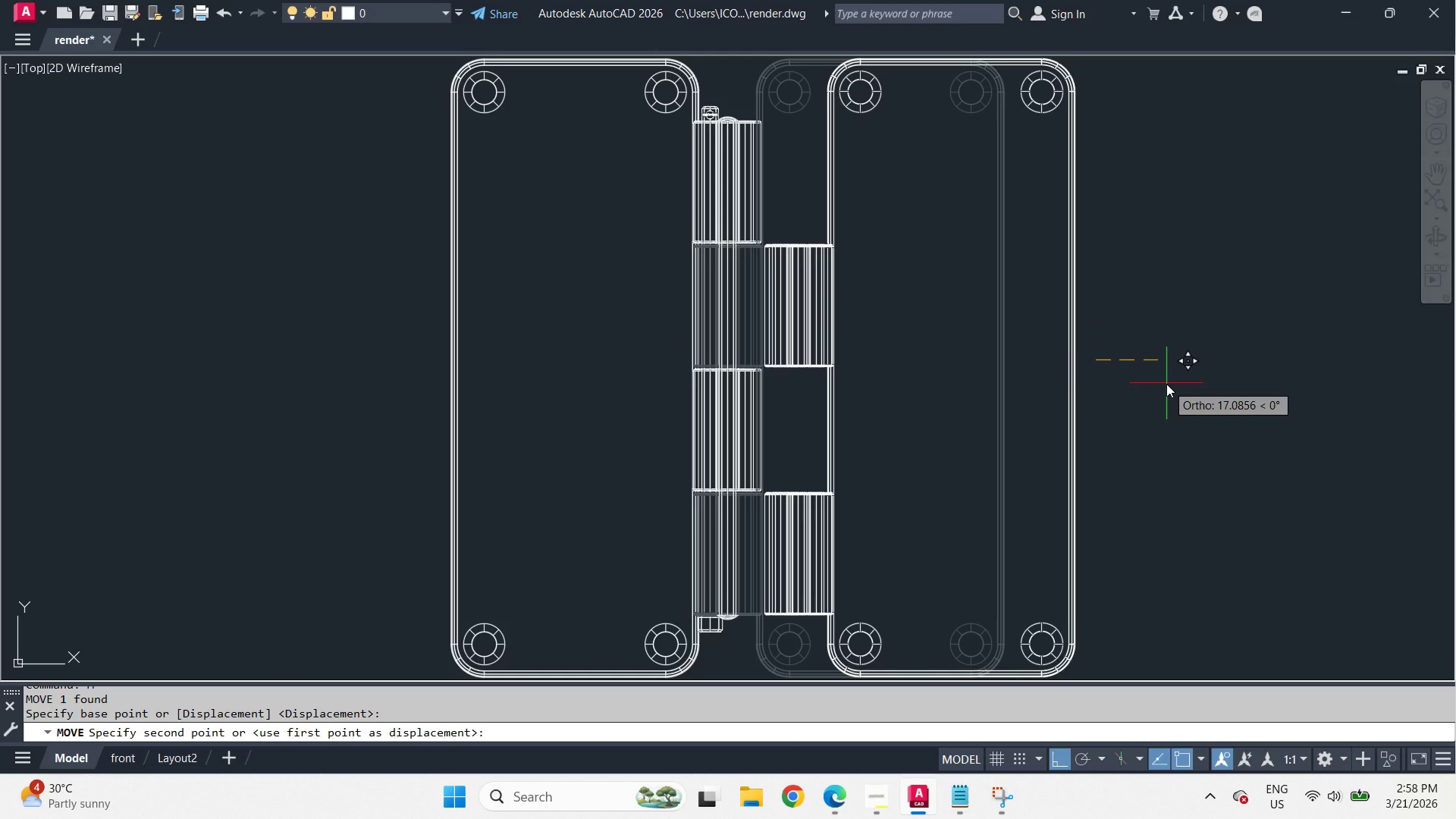 
key(Numpad2)
 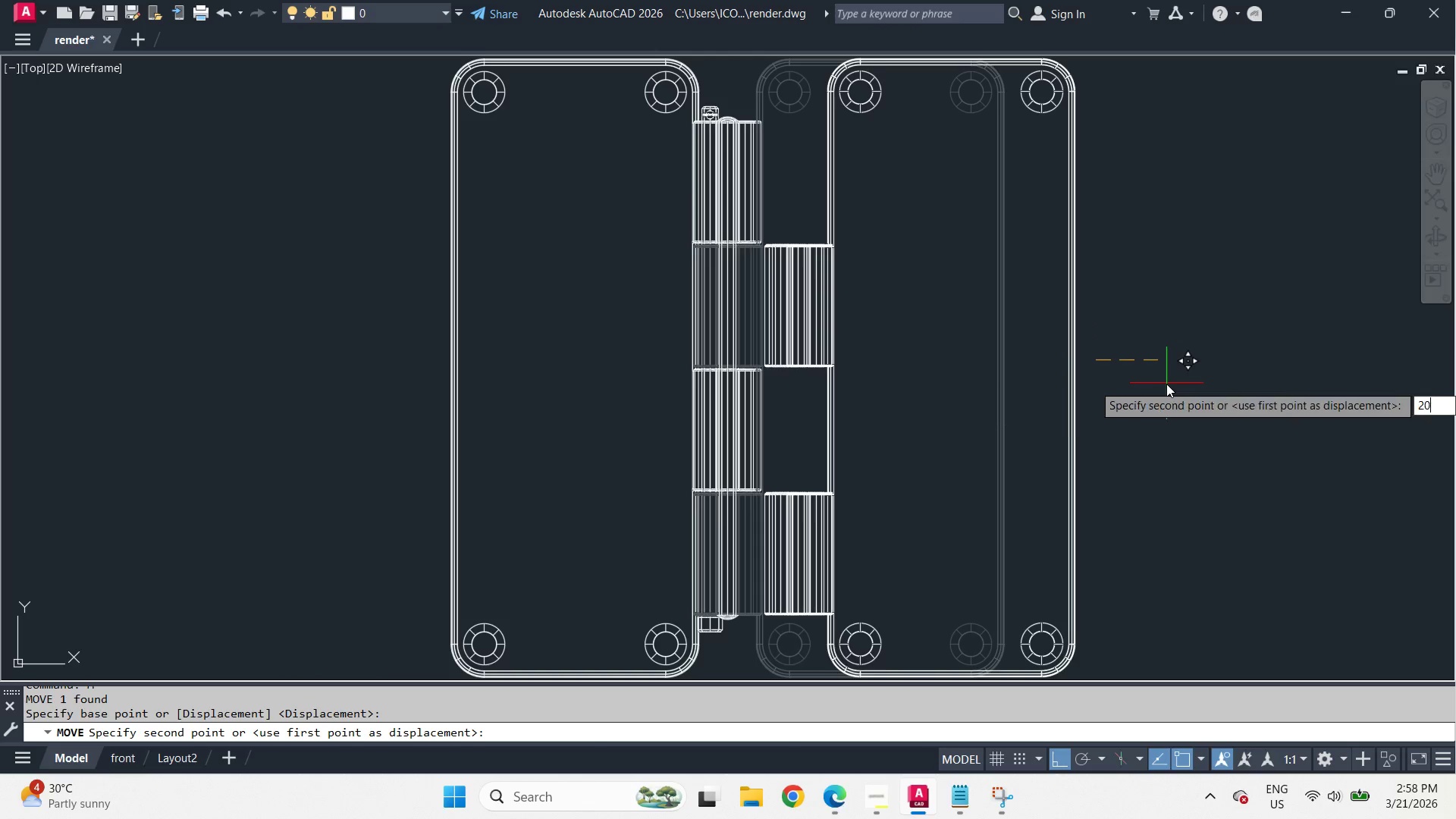 
key(Numpad0)
 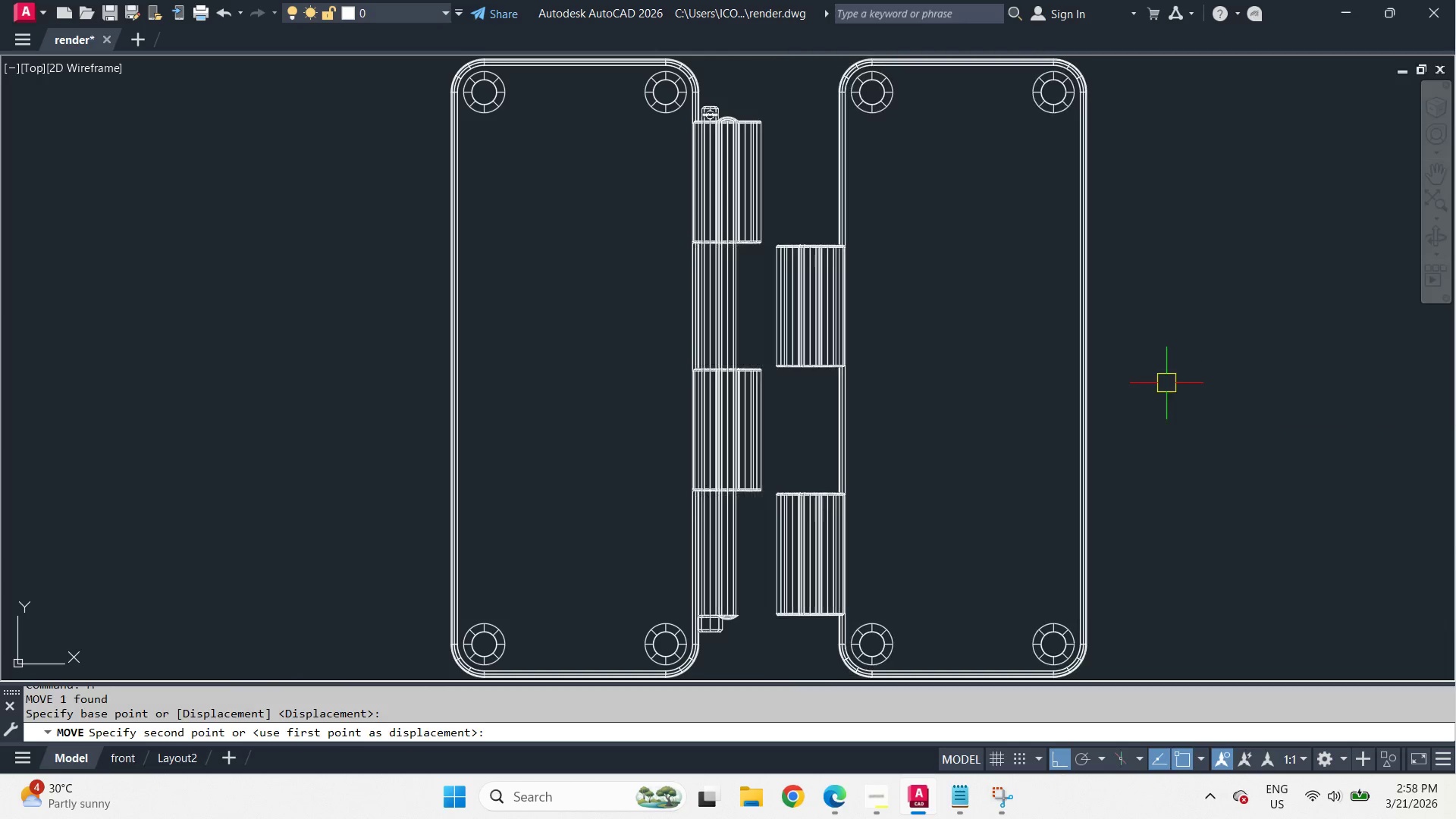 
key(Space)
 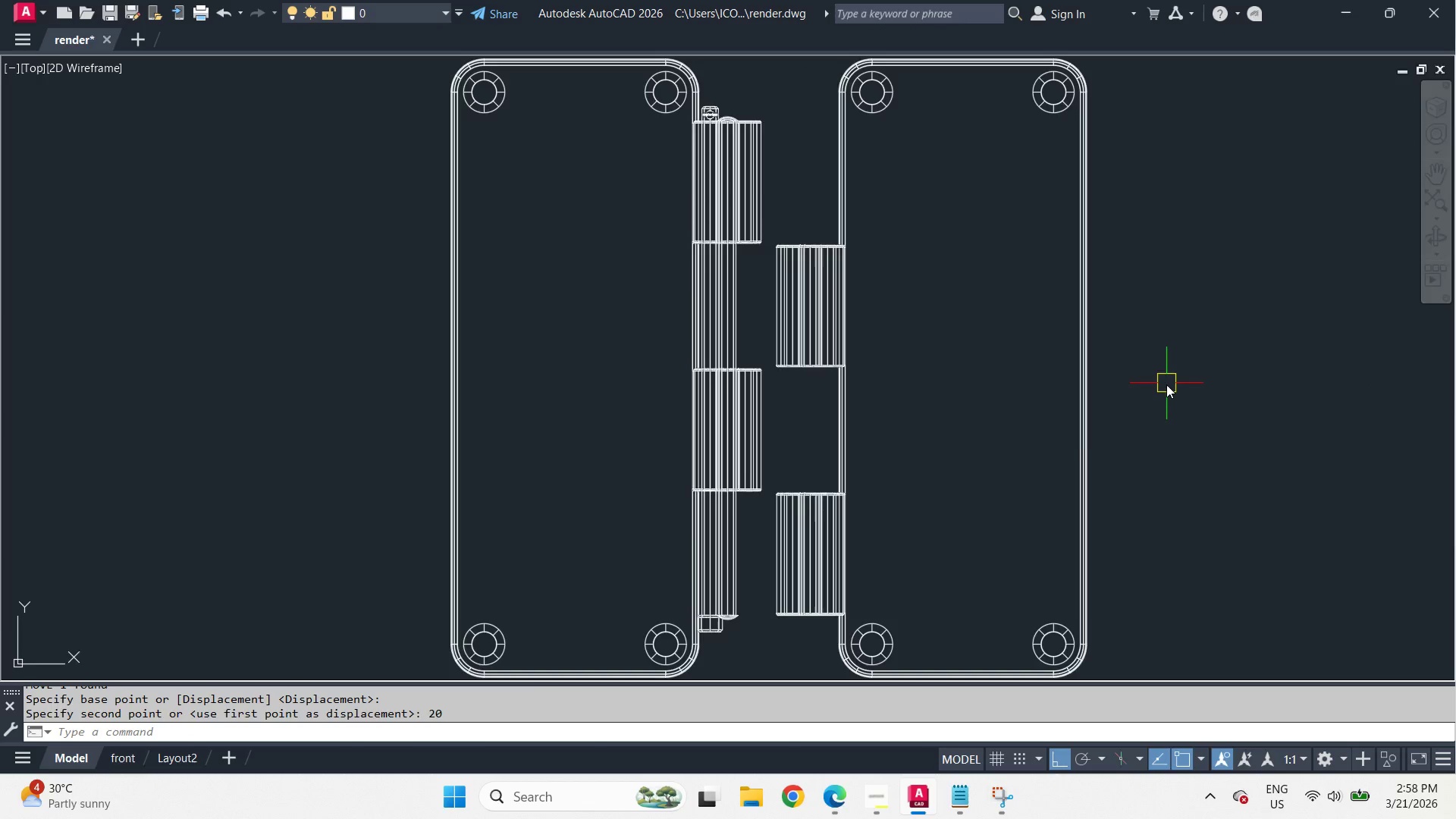 
hold_key(key=ShiftLeft, duration=1.23)
 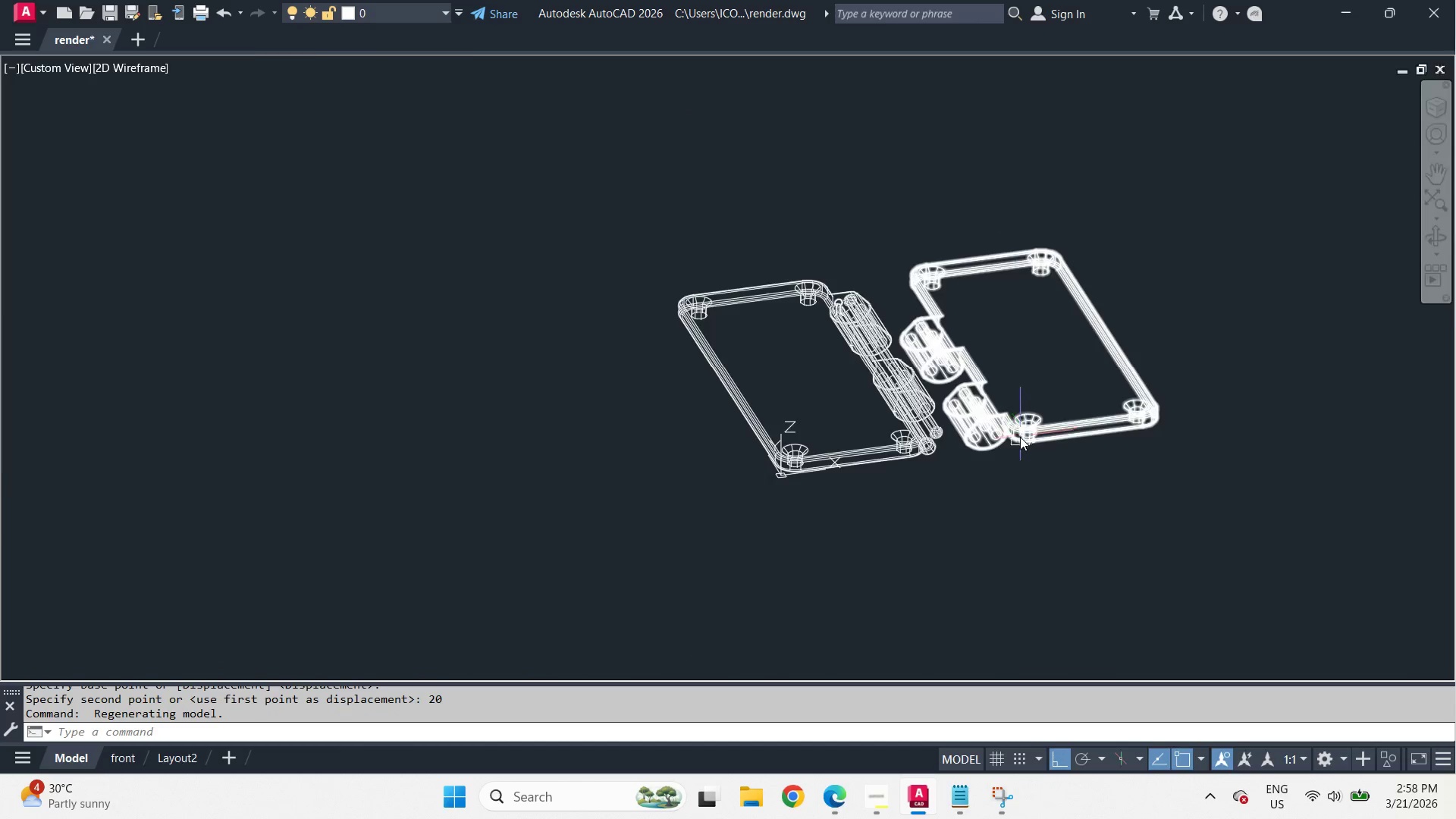 
scroll: coordinate [1166, 384], scroll_direction: down, amount: 1.0
 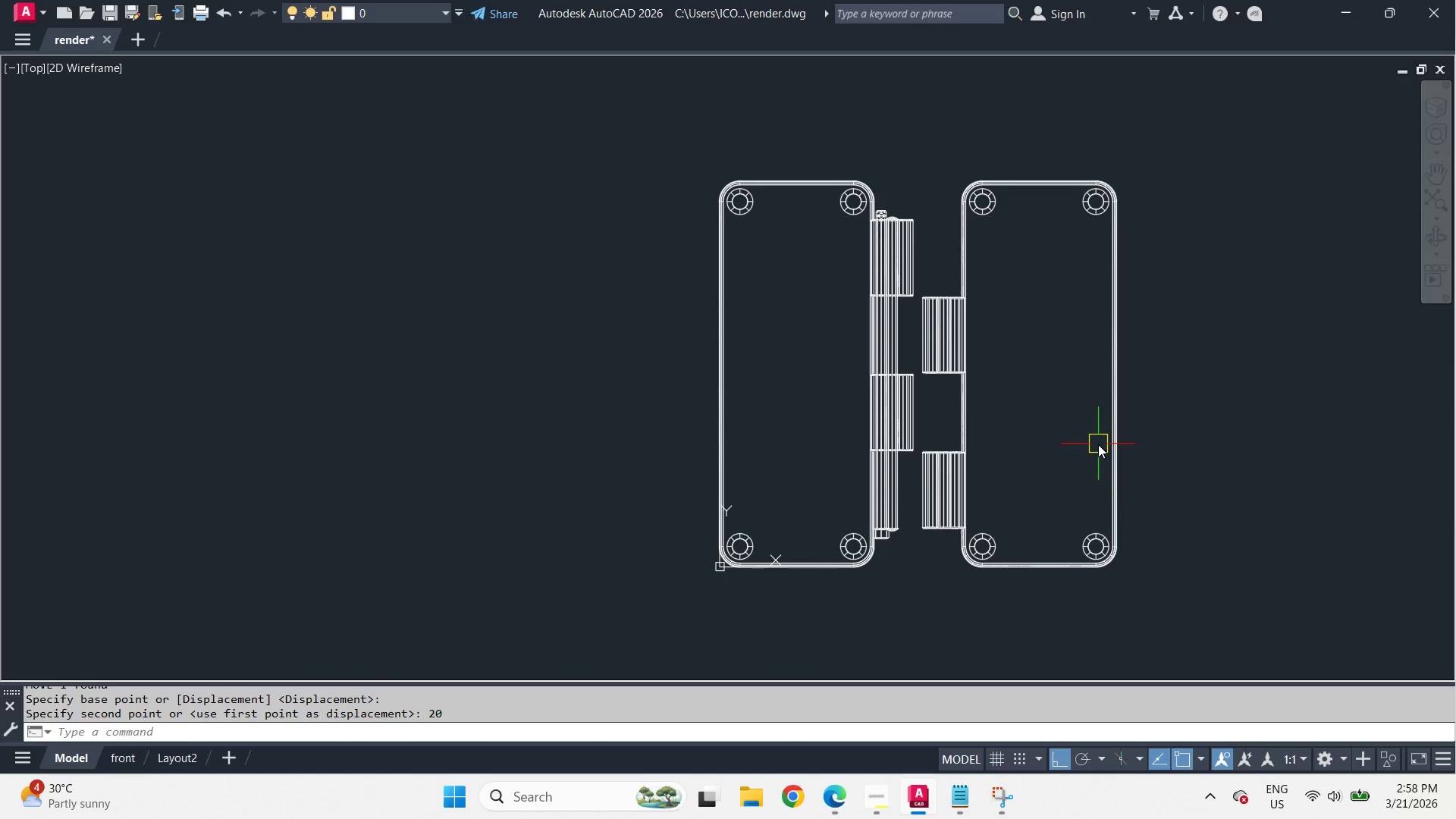 
type(c cen)
 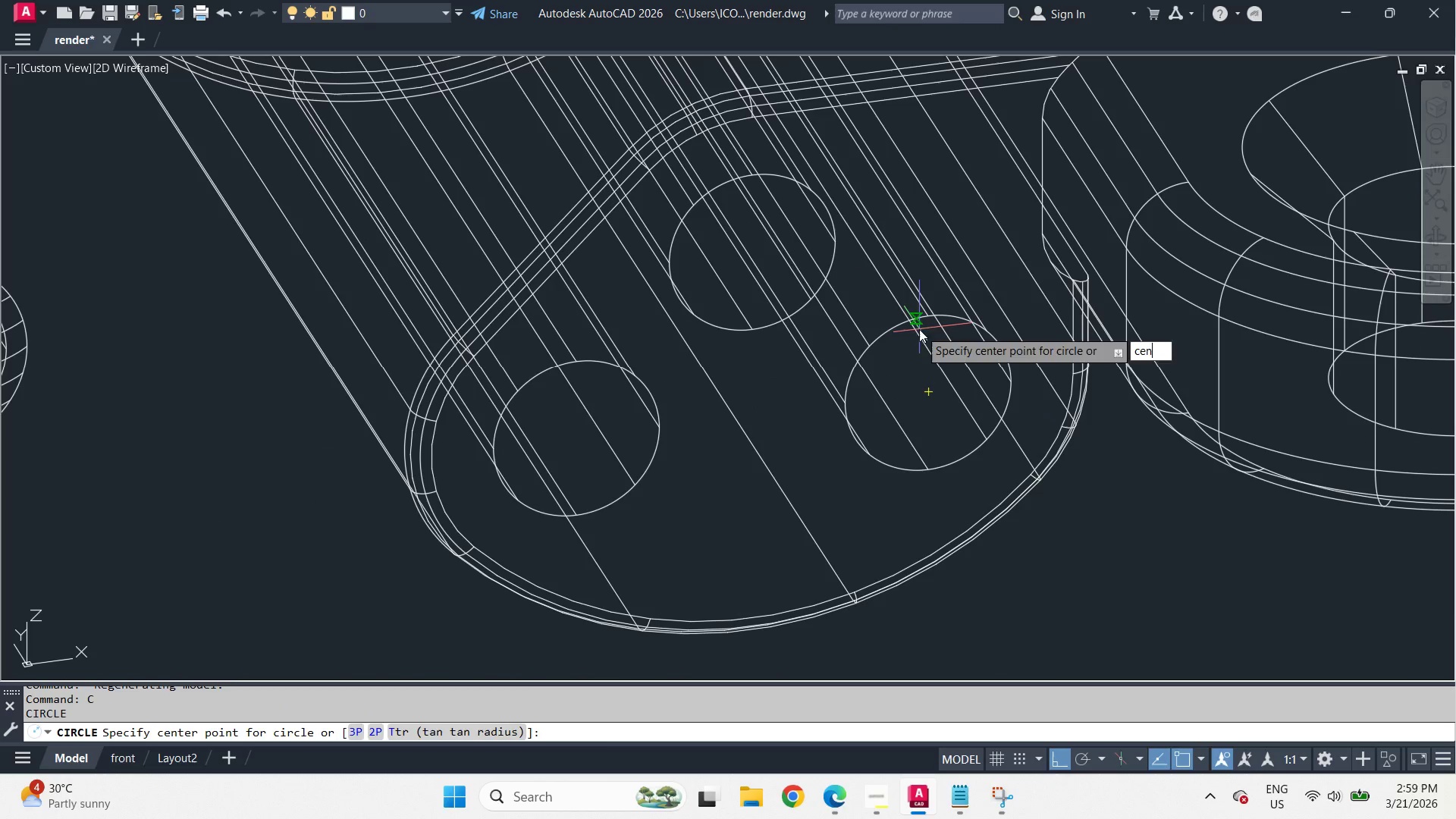 
scroll: coordinate [926, 450], scroll_direction: up, amount: 6.0
 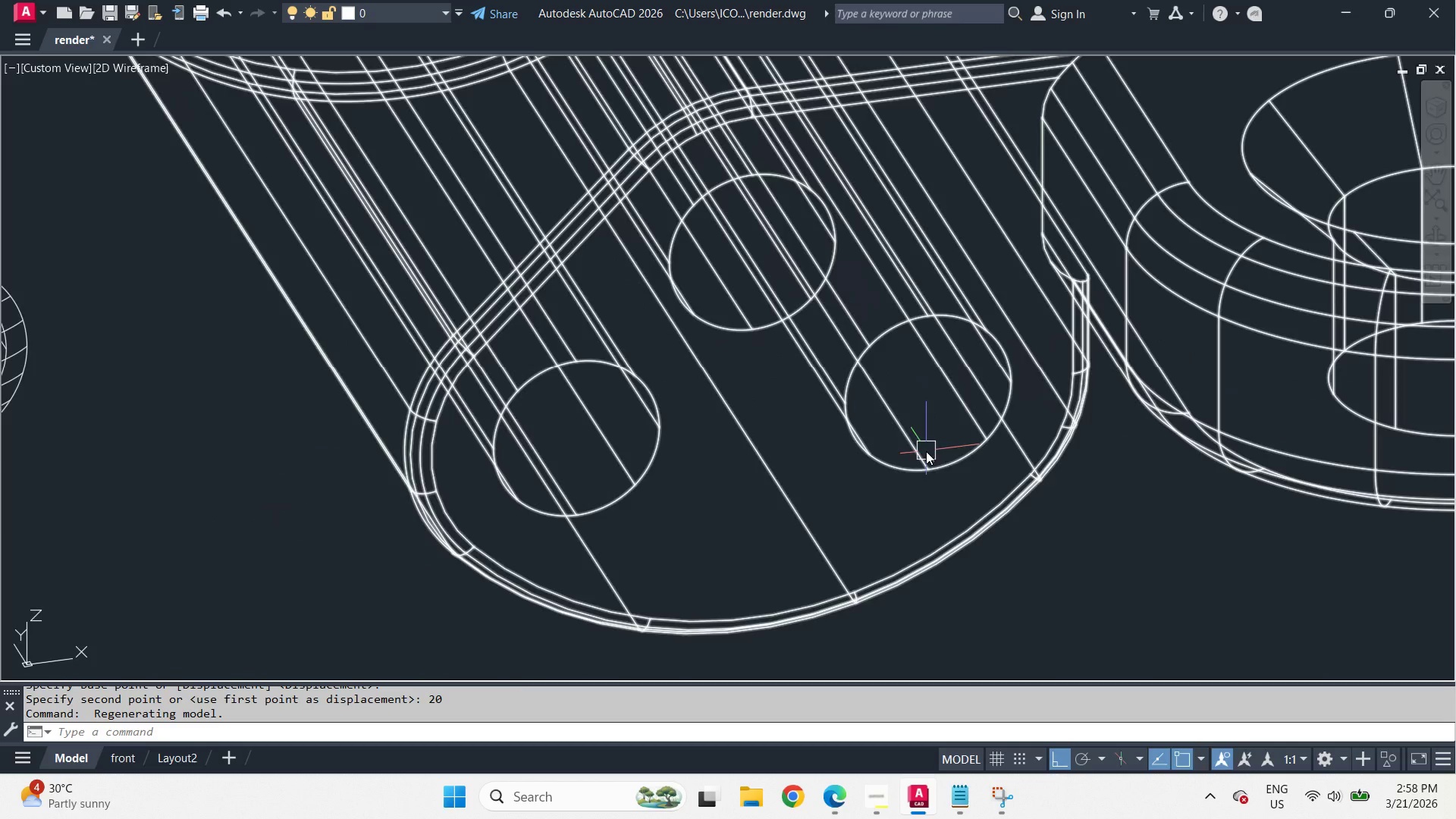 
key(Space)
 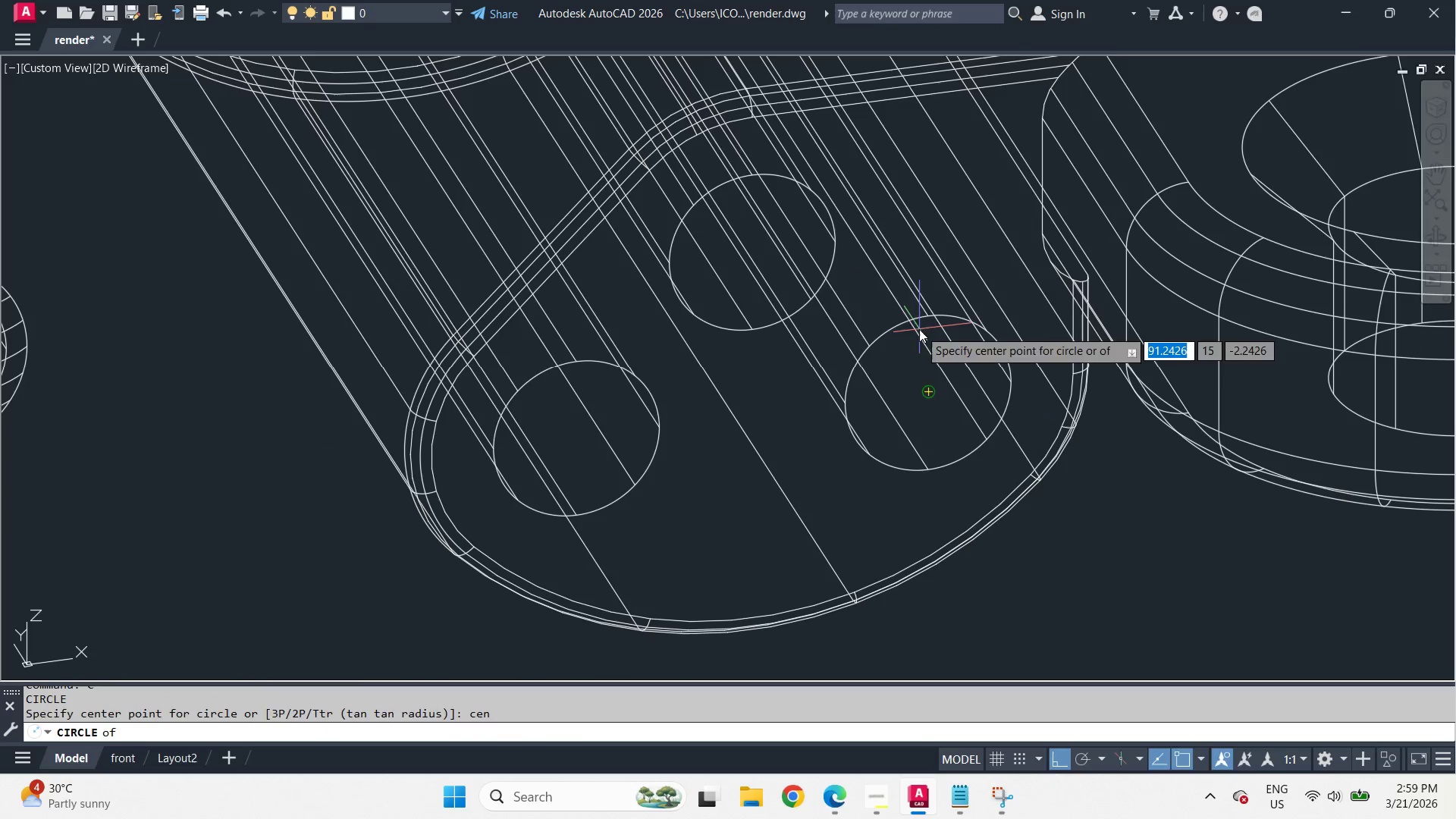 
left_click([919, 329])
 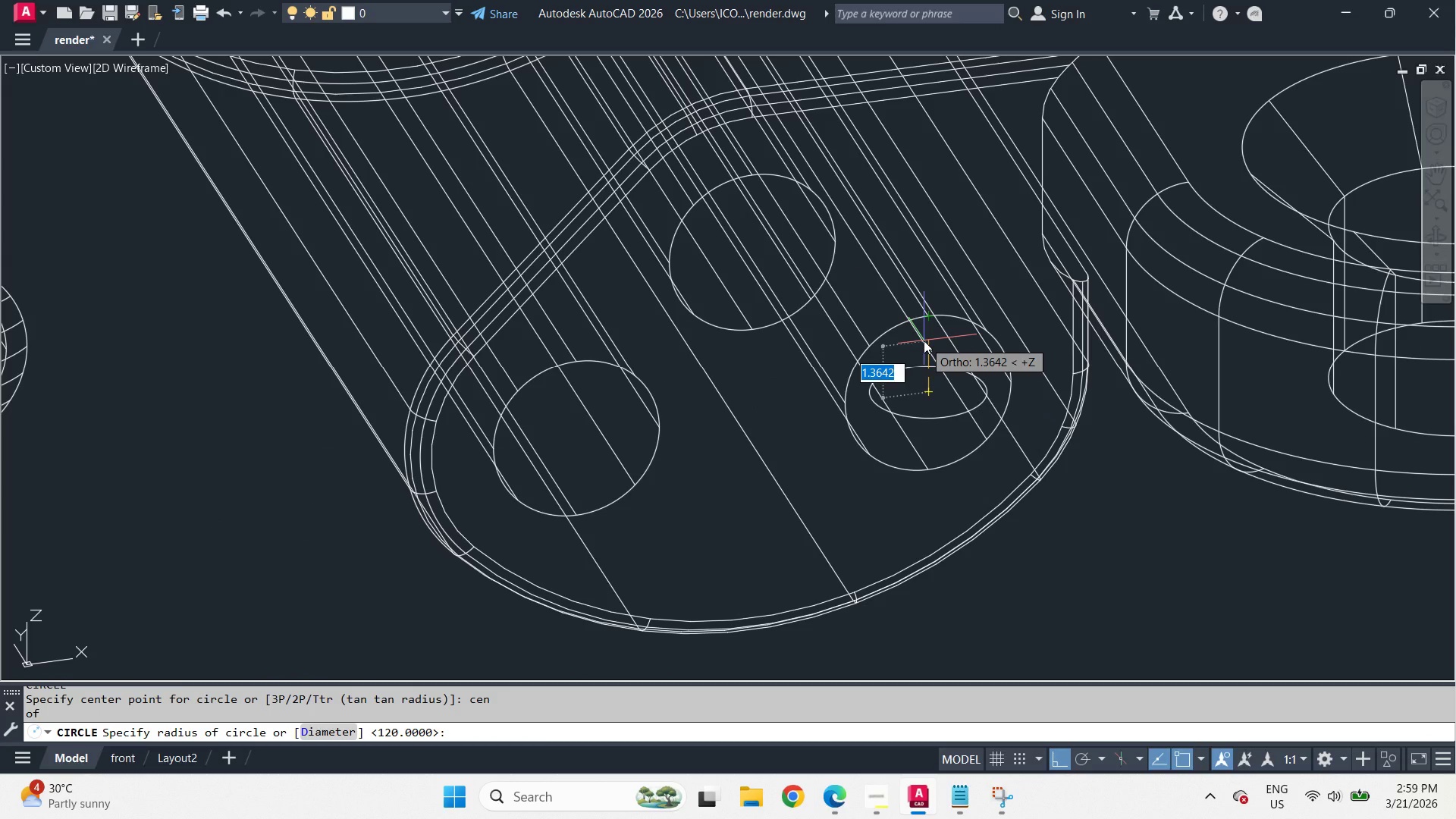 
key(Escape)
 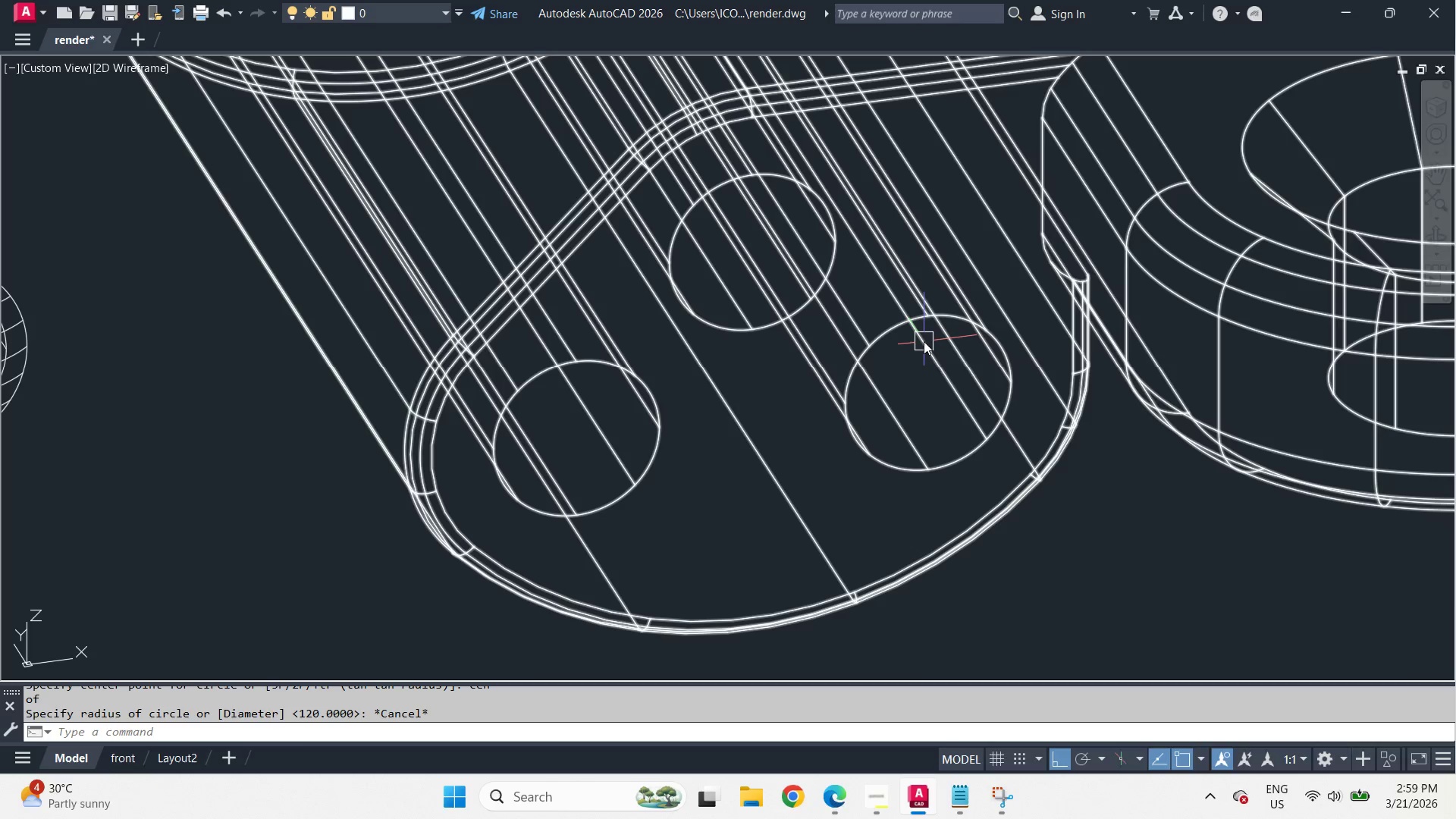 
key(C)
 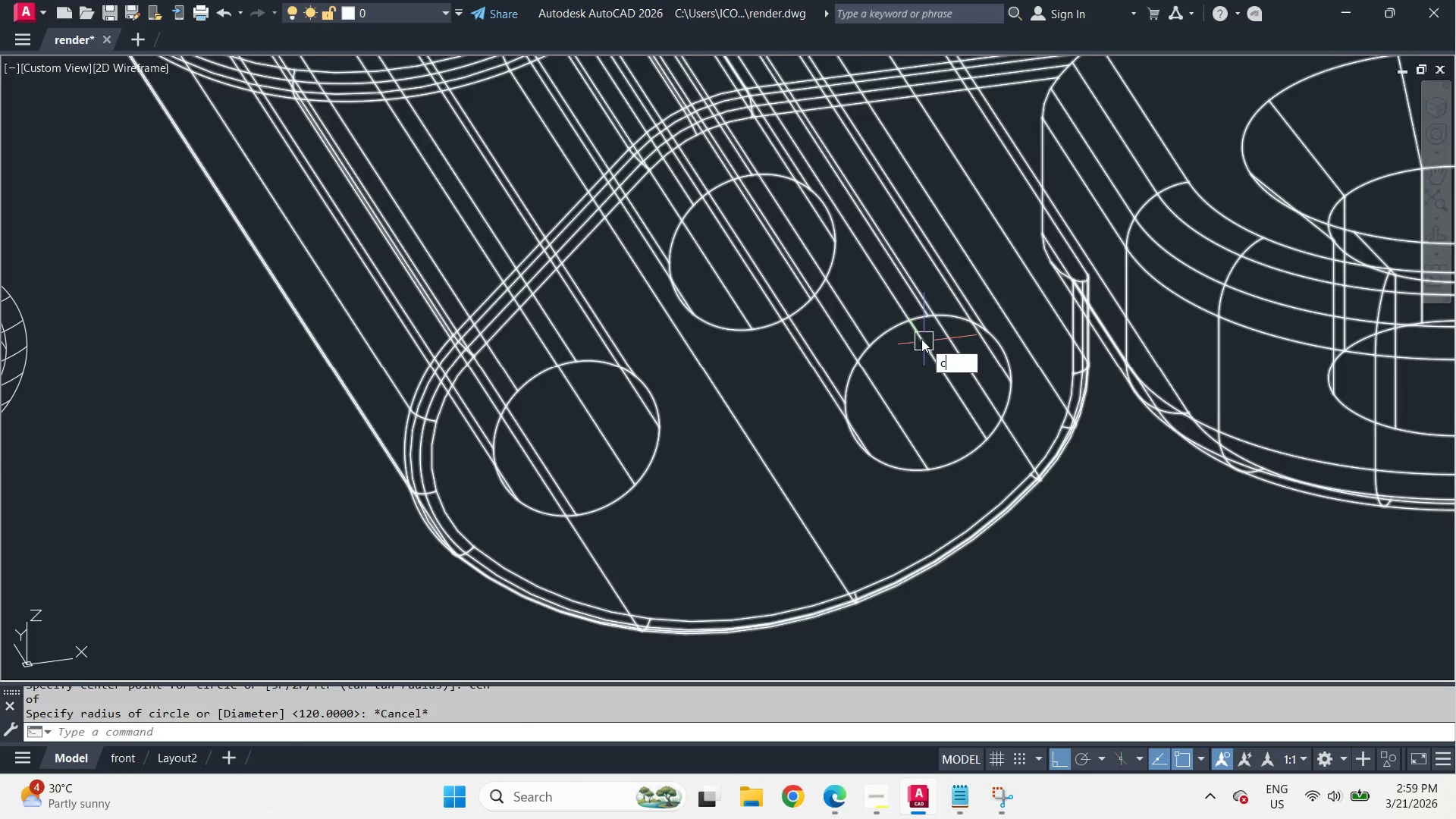 
key(Space)
 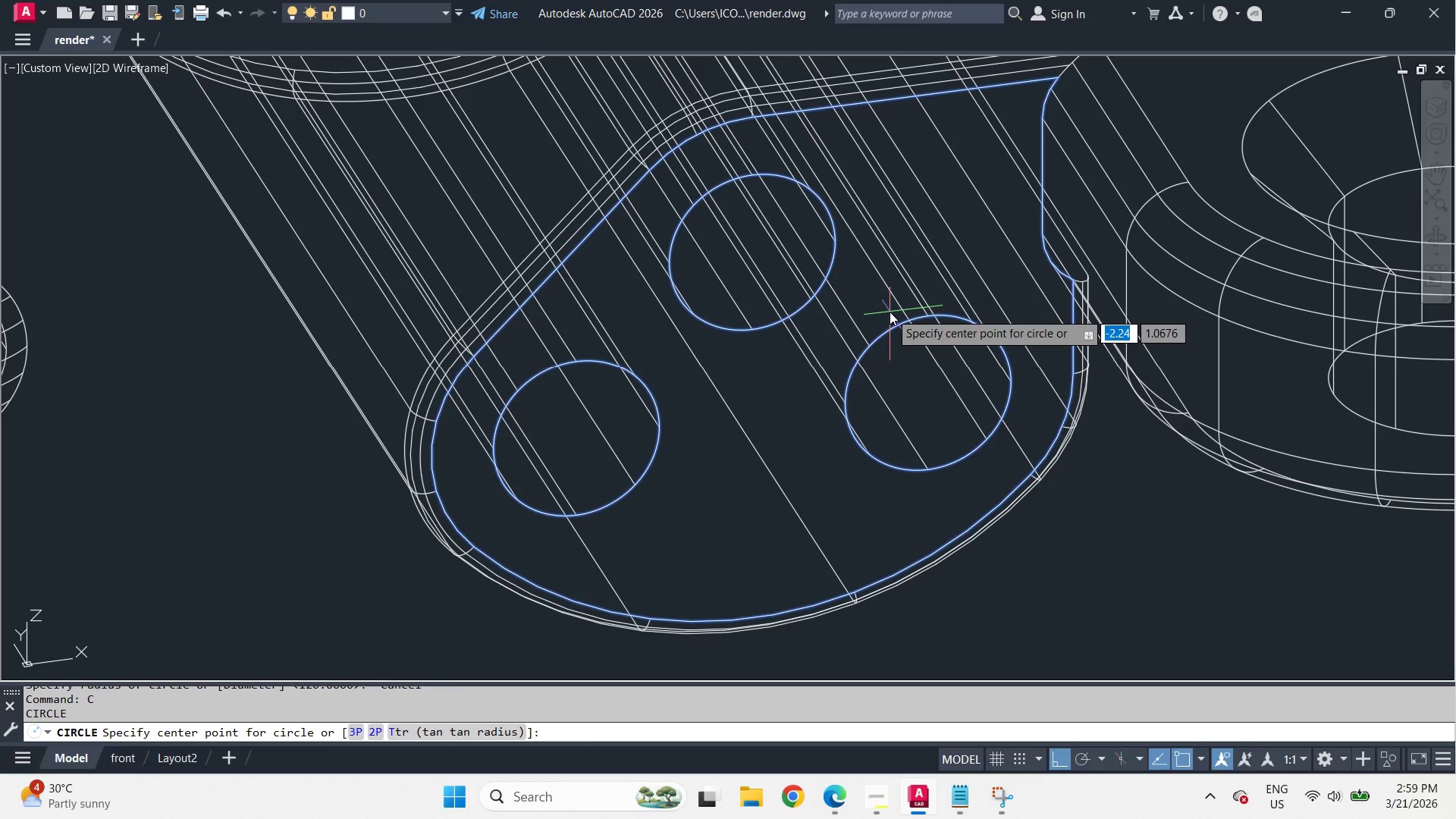 
type(en)
key(Escape)
key(Escape)
type(c cen )
 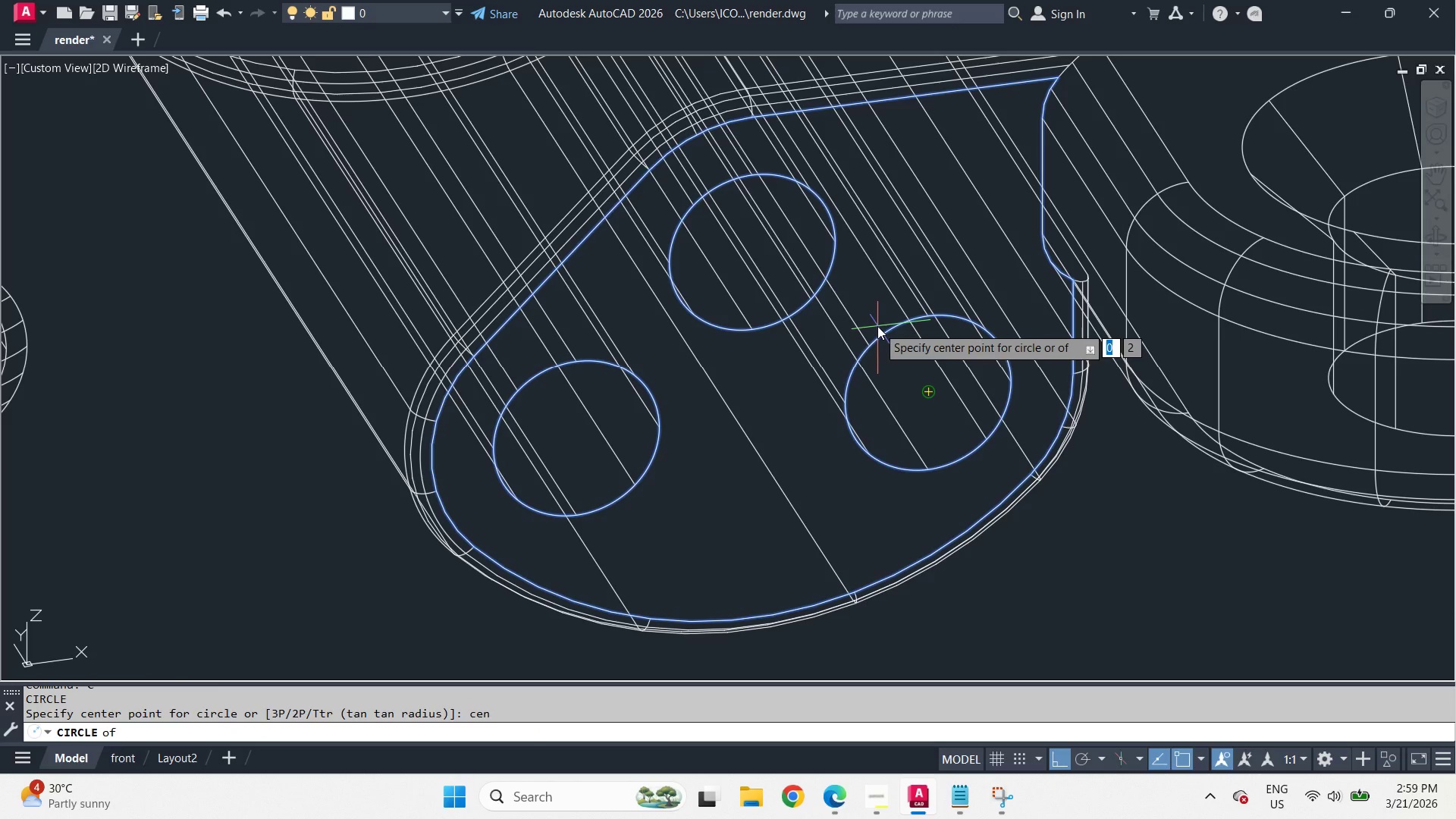 
left_click([877, 326])
 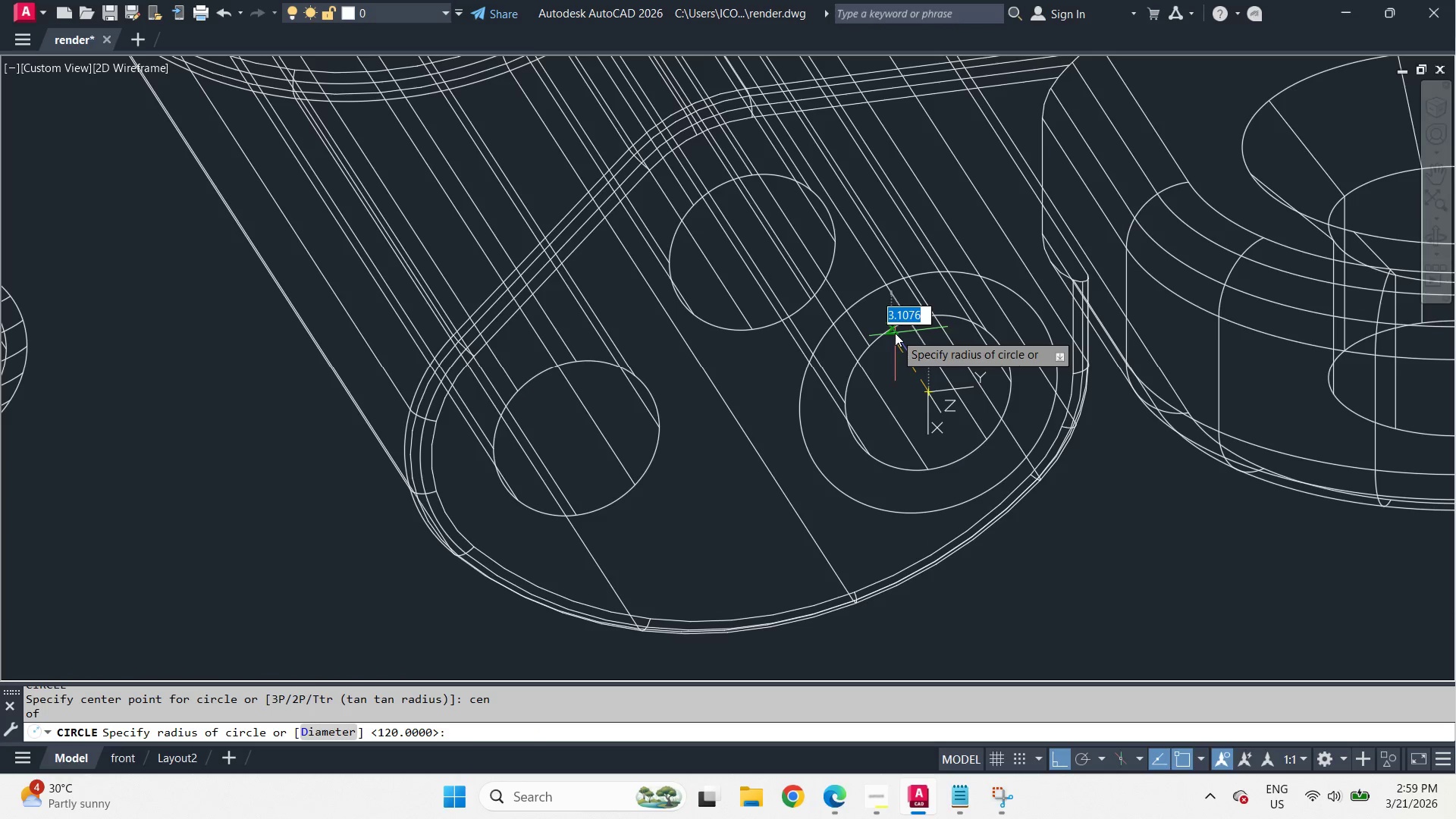 
left_click([895, 333])
 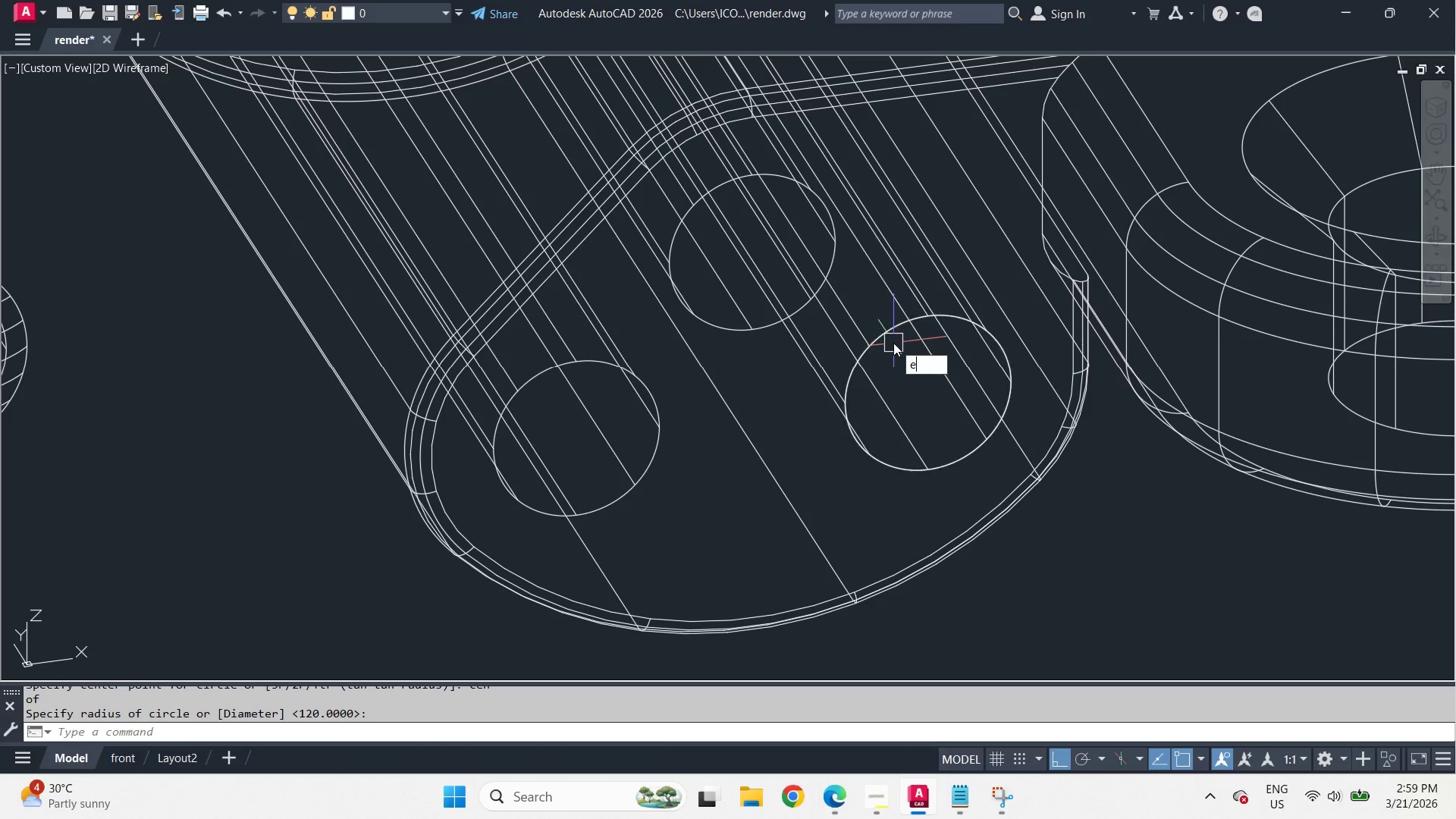 
type(ext )
 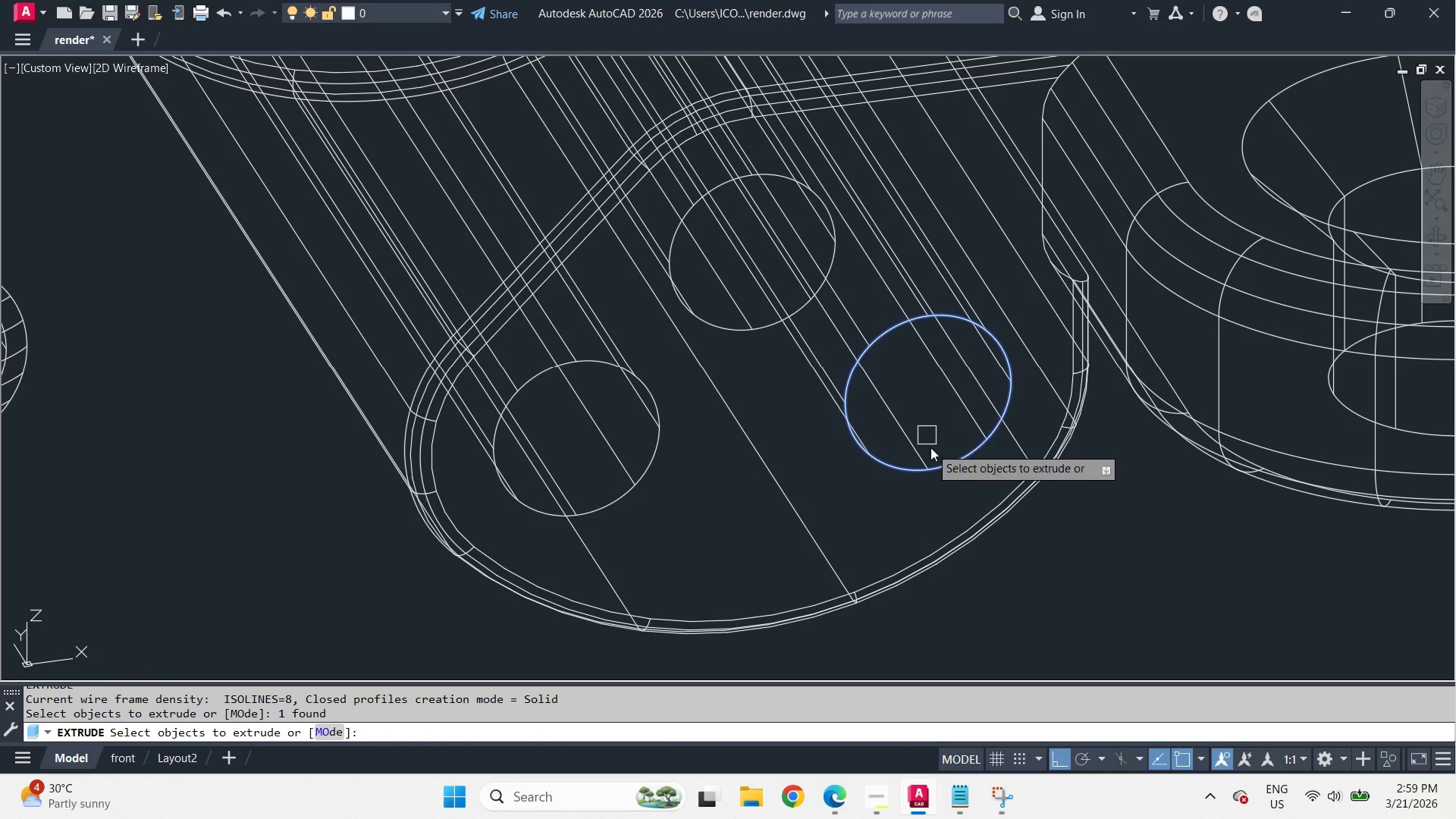 
key(Space)
 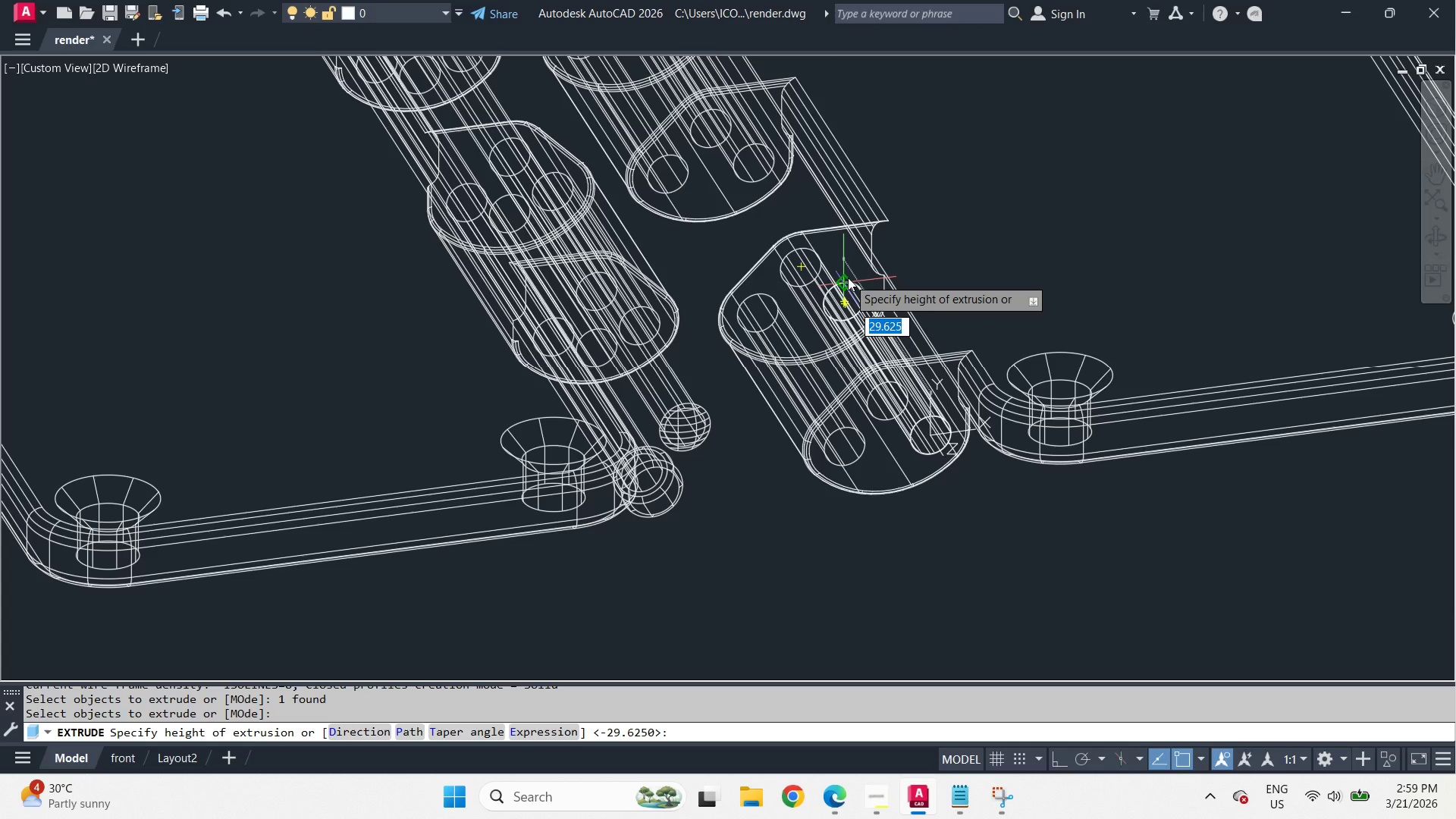 
scroll: coordinate [931, 450], scroll_direction: down, amount: 3.0
 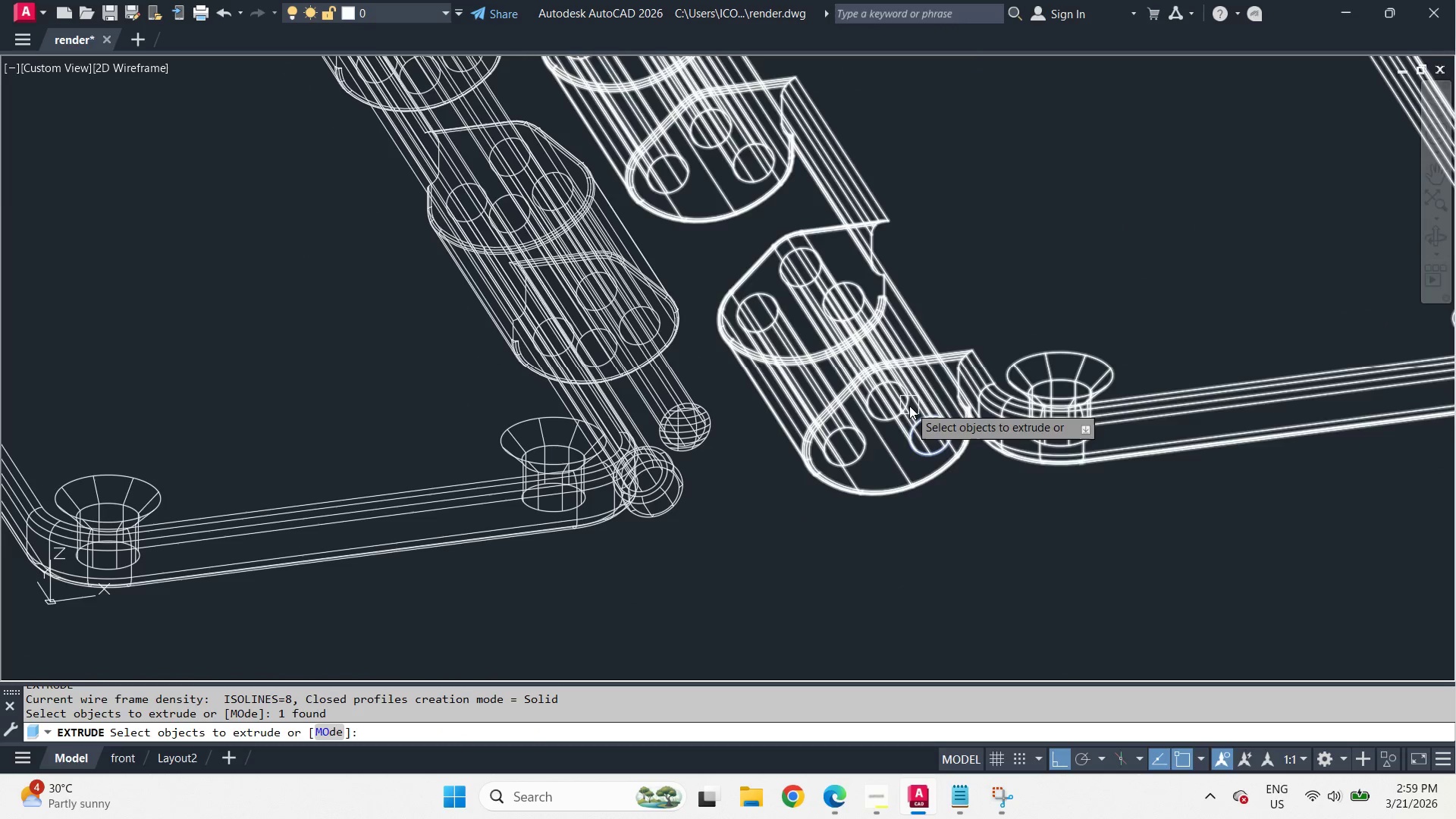 
left_click([848, 278])
 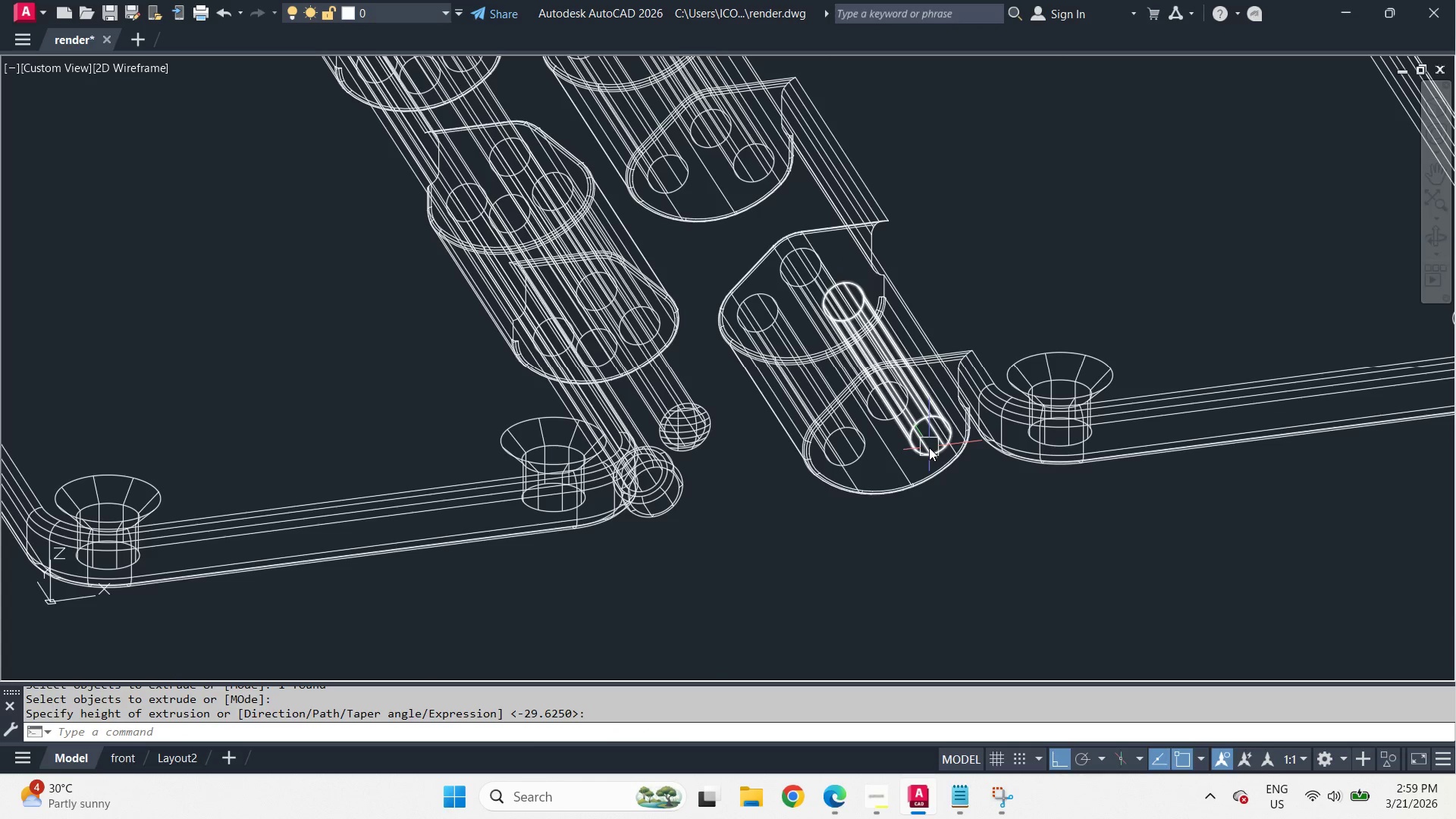 
left_click([929, 448])
 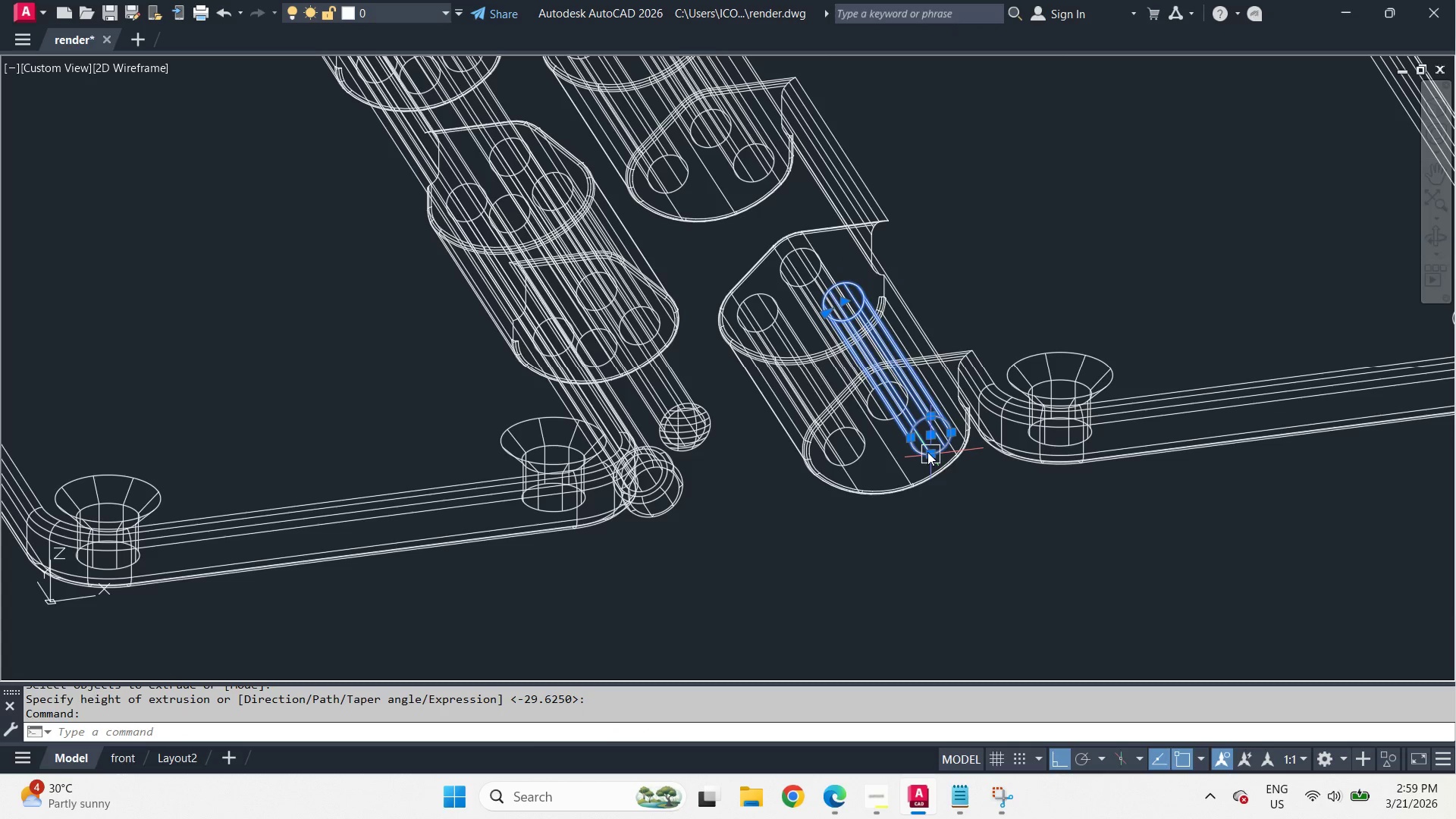 
type(co )
 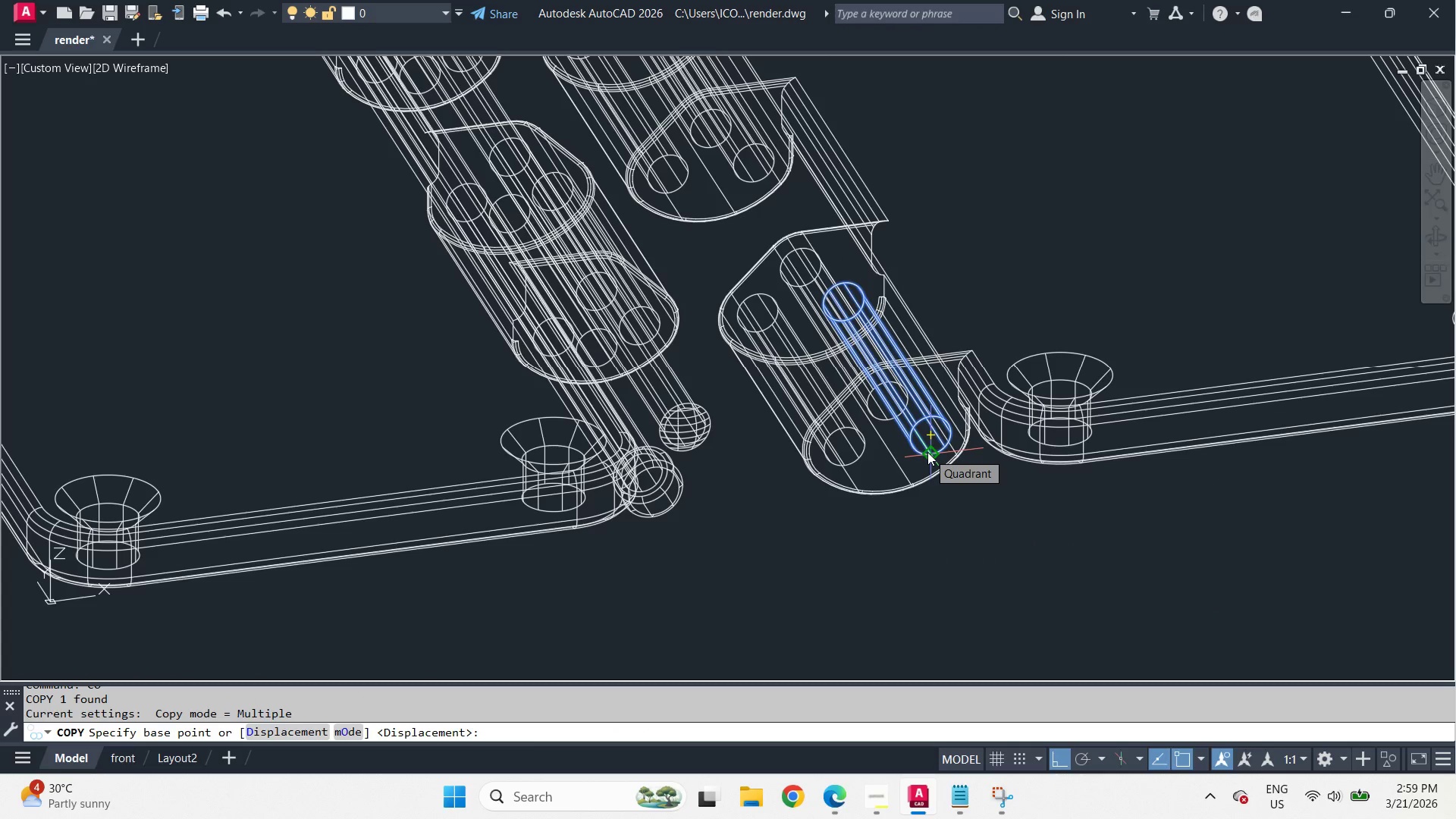 
left_click([927, 452])
 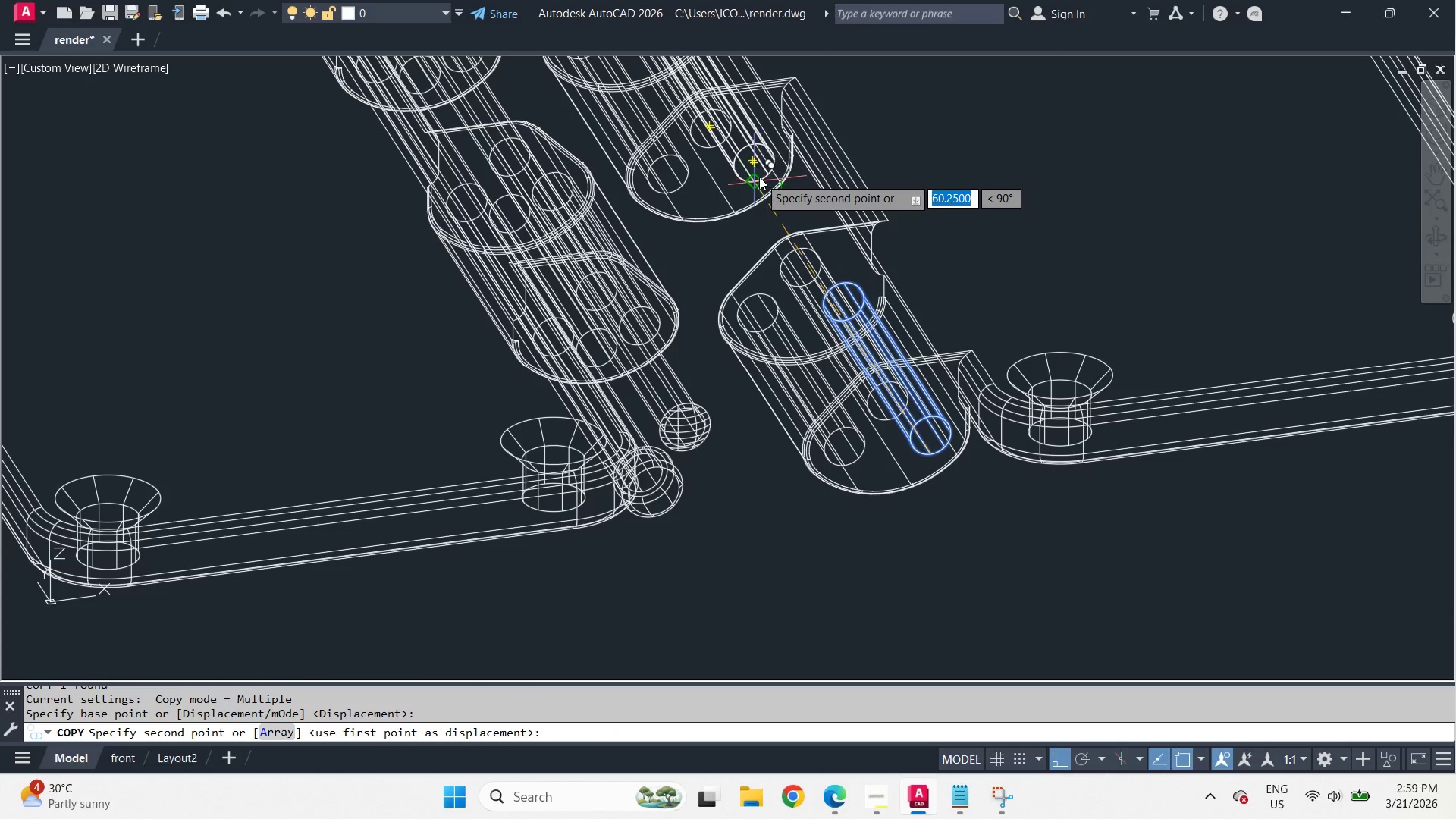 
left_click([758, 177])
 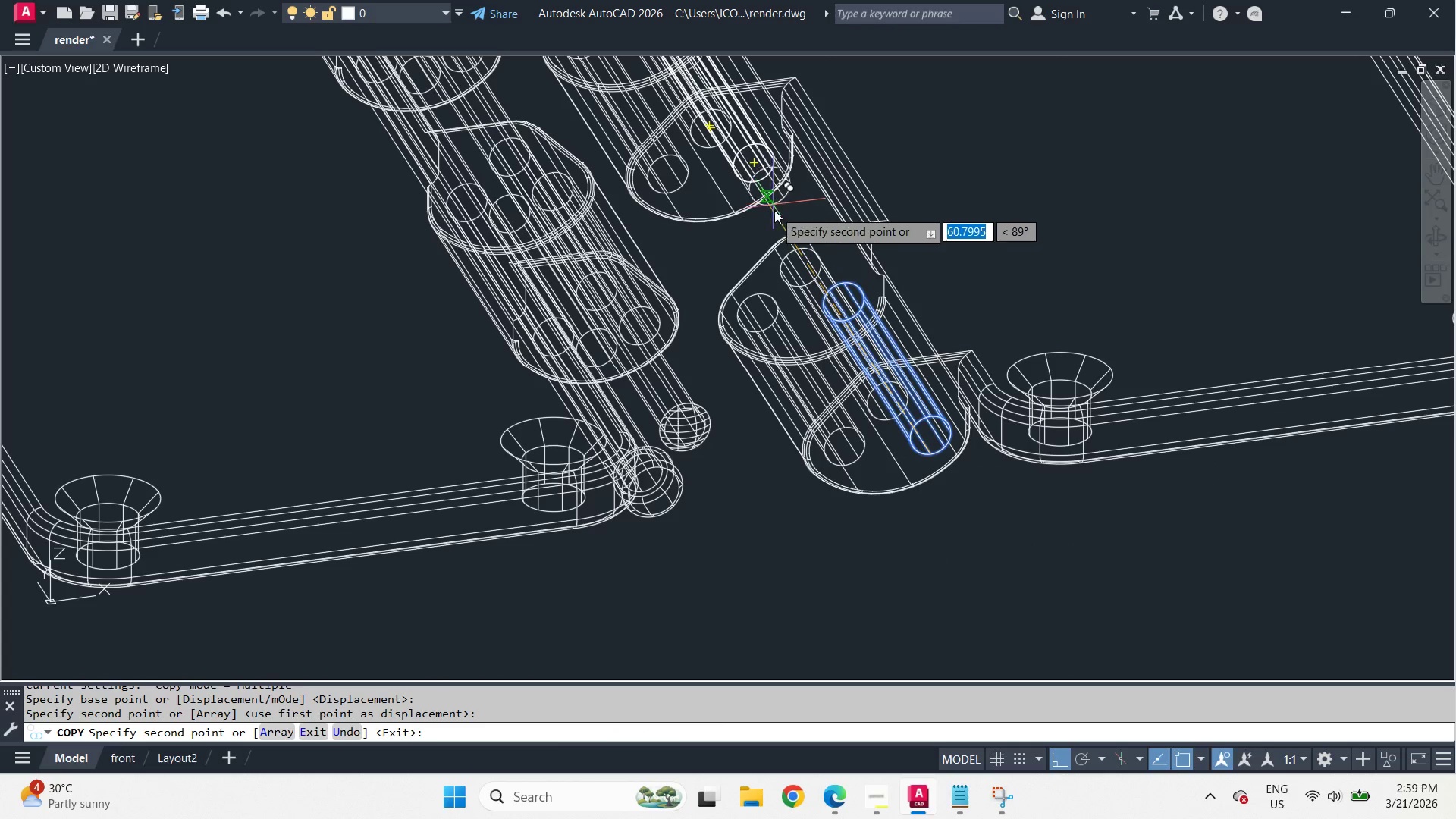 
key(Space)
 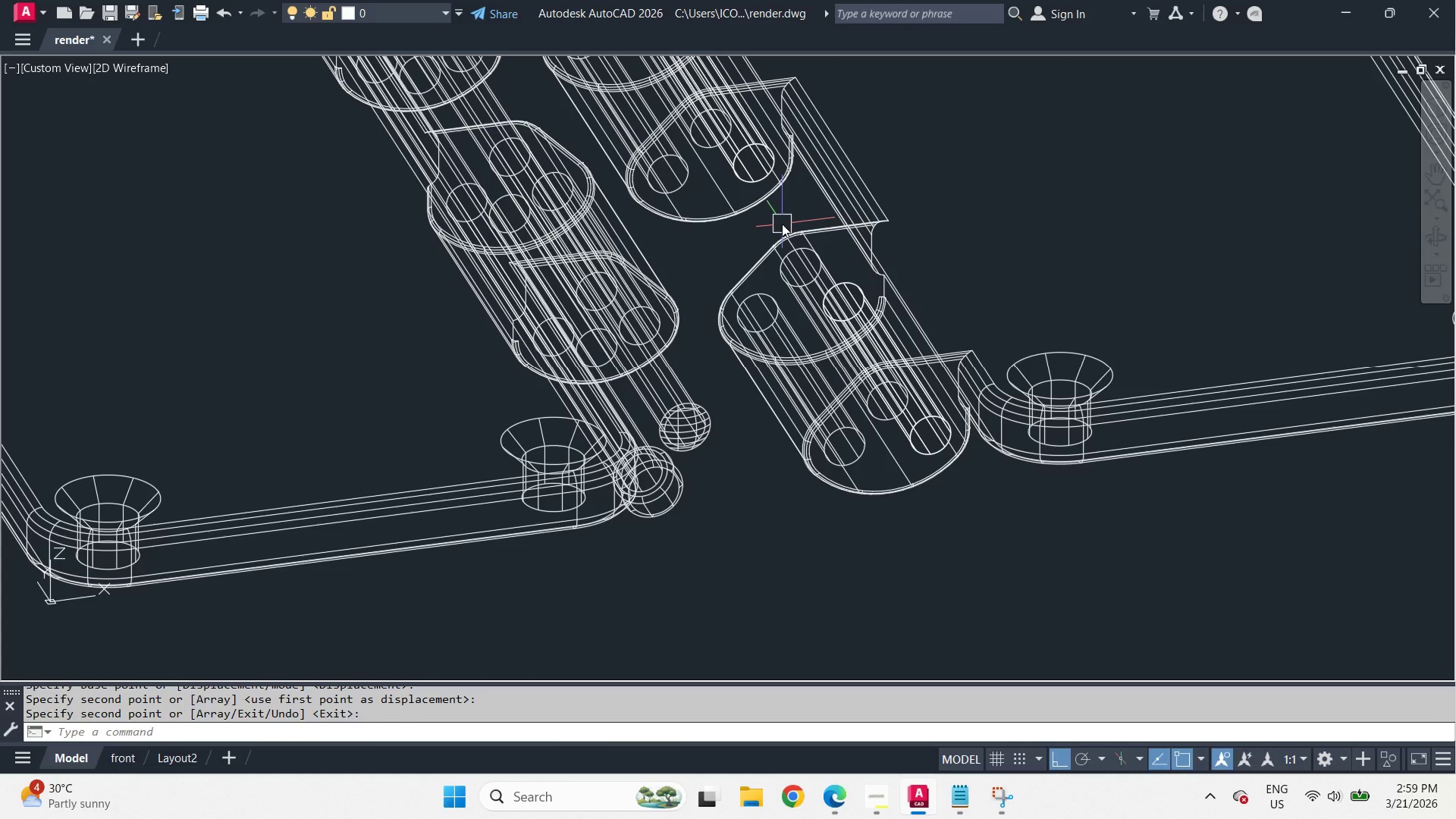 
scroll: coordinate [782, 224], scroll_direction: down, amount: 1.0
 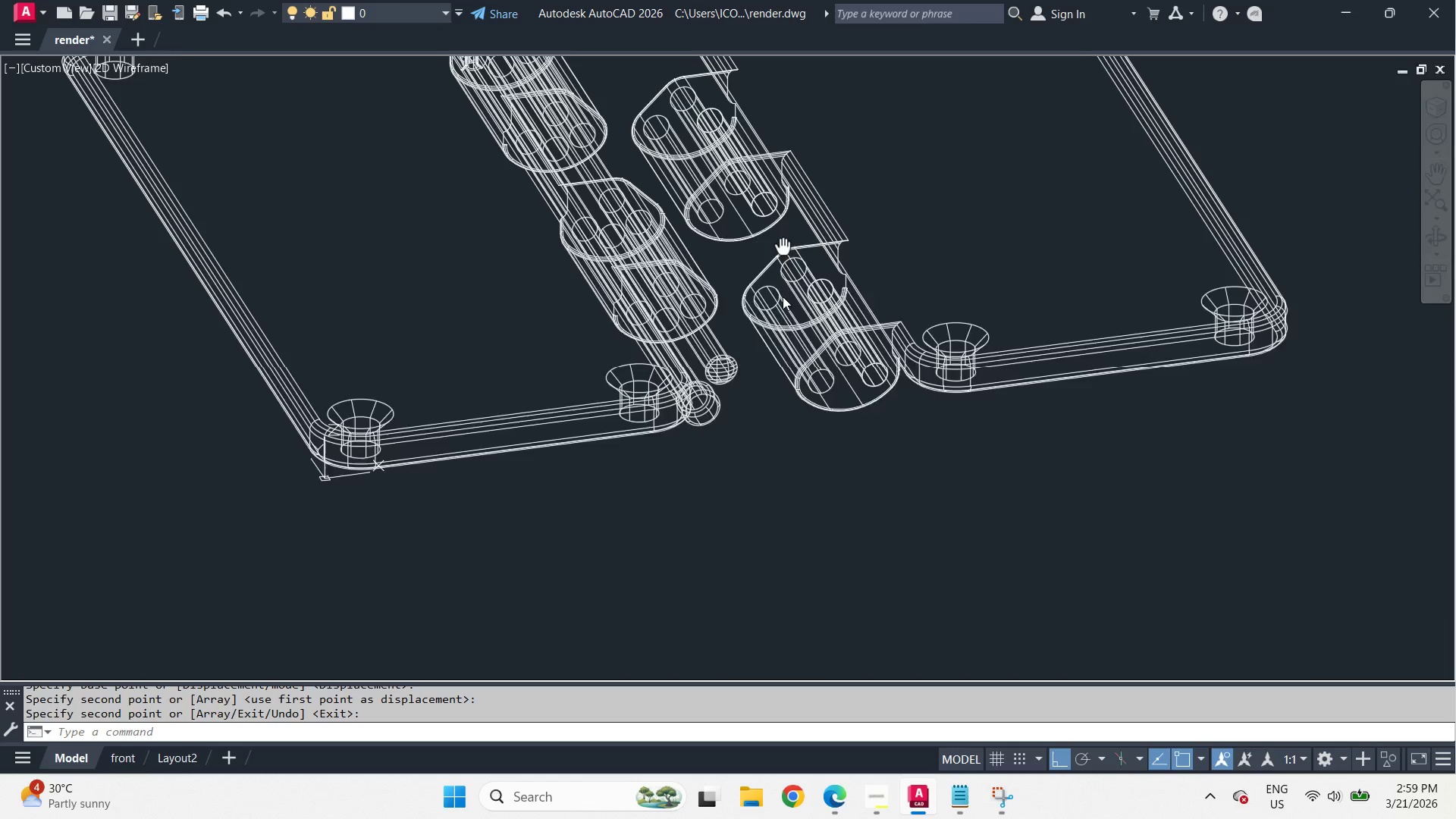 
type(un)
 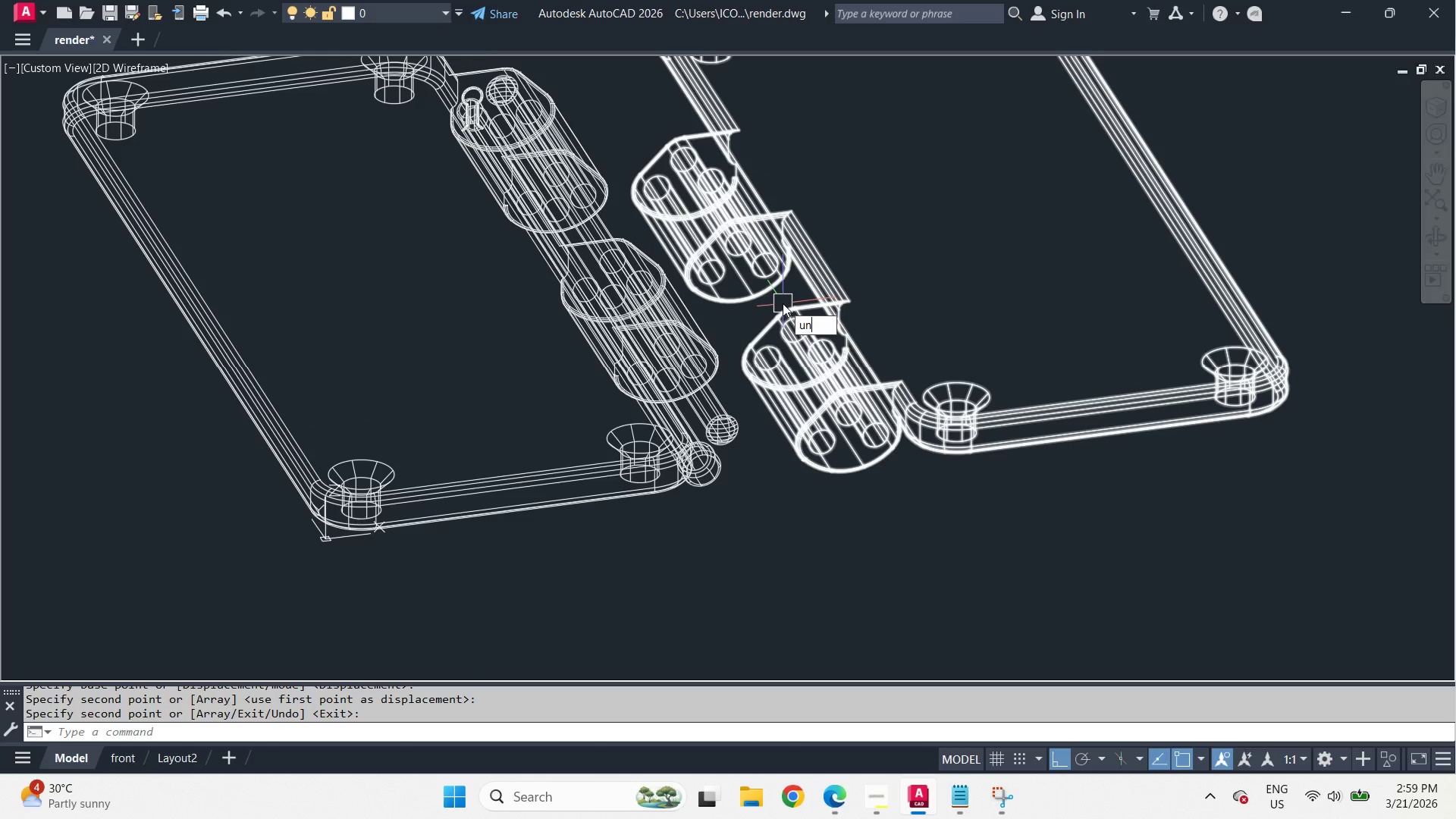 
key(I)
 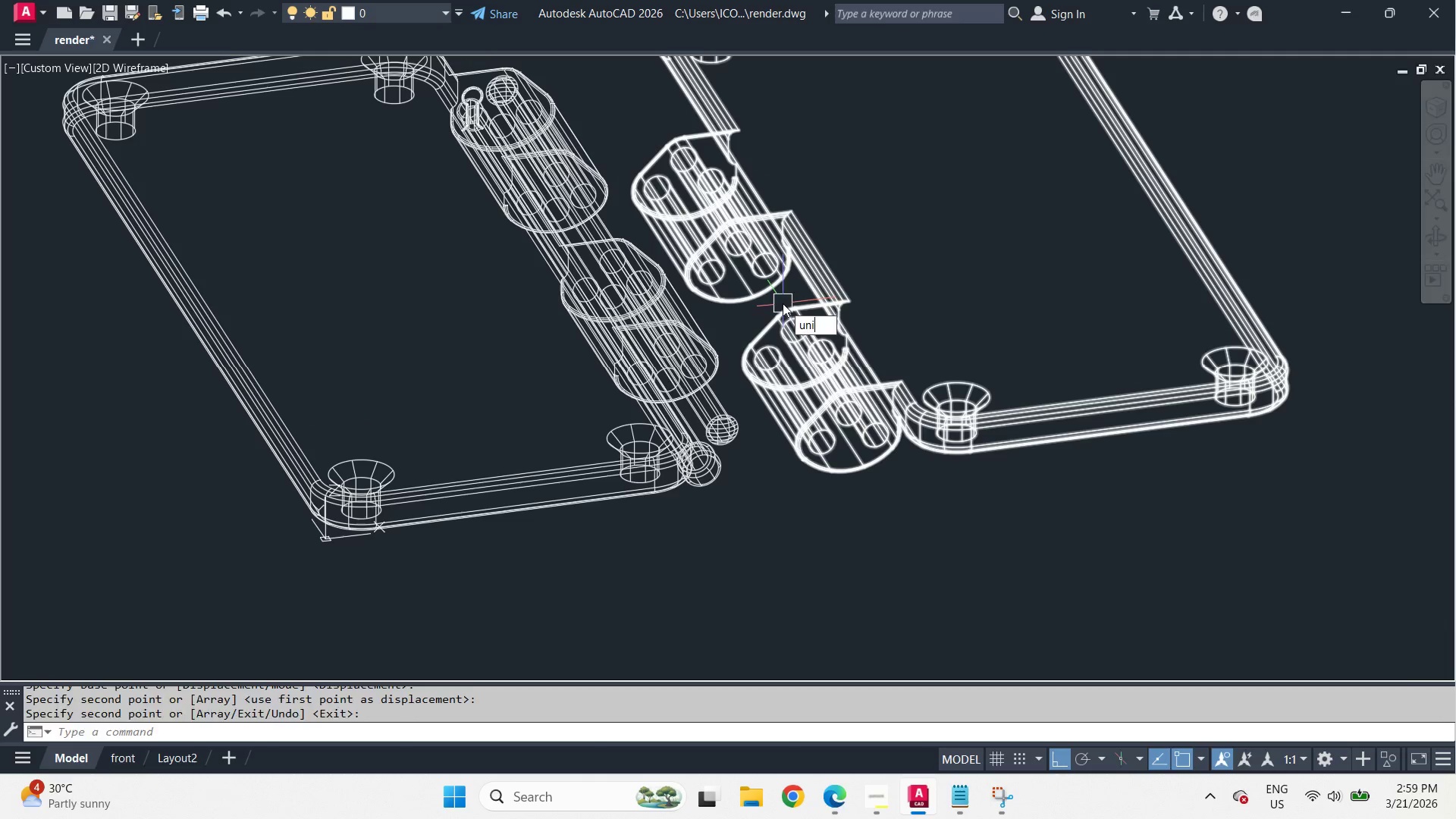 
key(Space)
 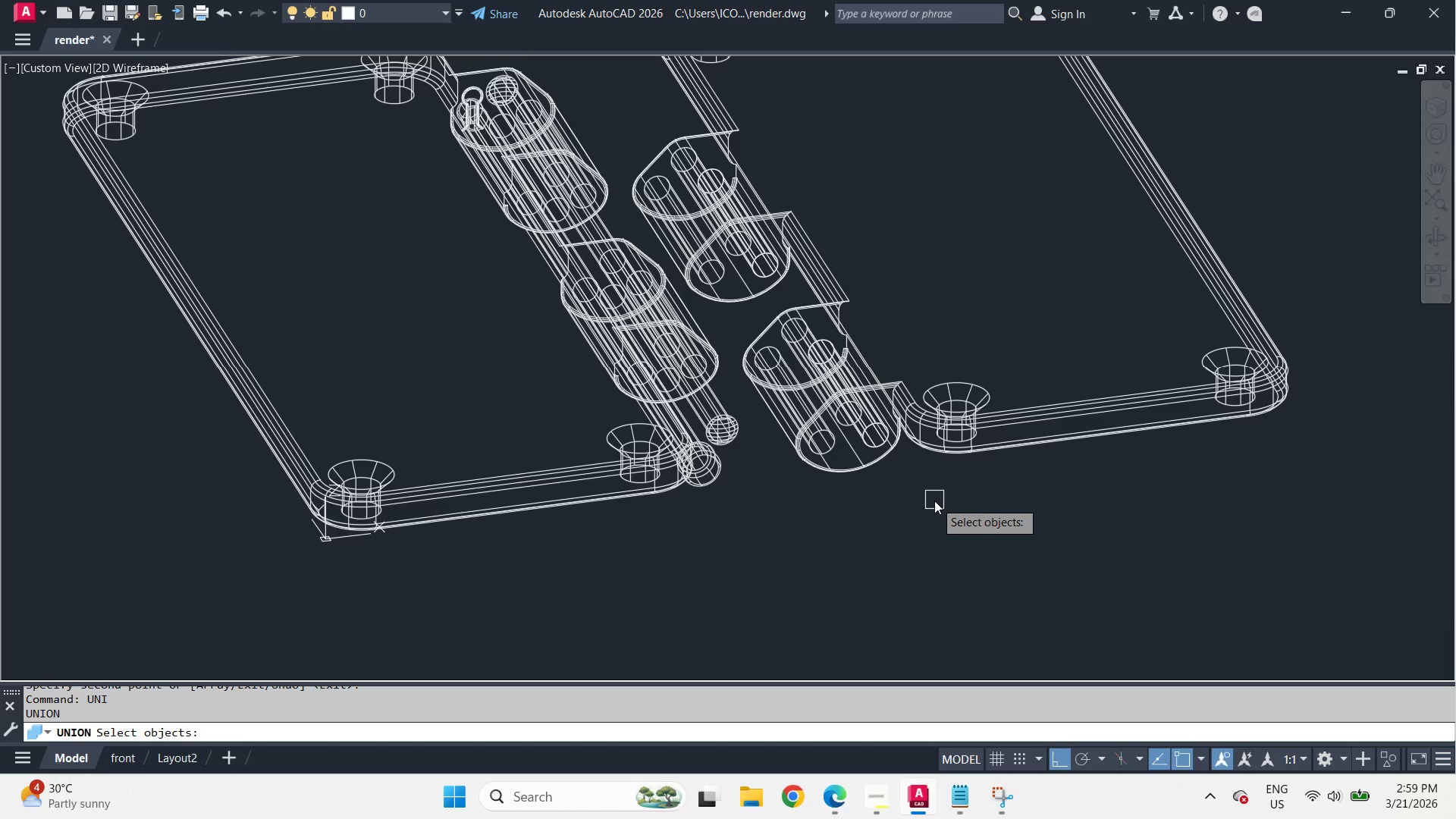 
left_click_drag(start_coordinate=[934, 500], to_coordinate=[912, 453])
 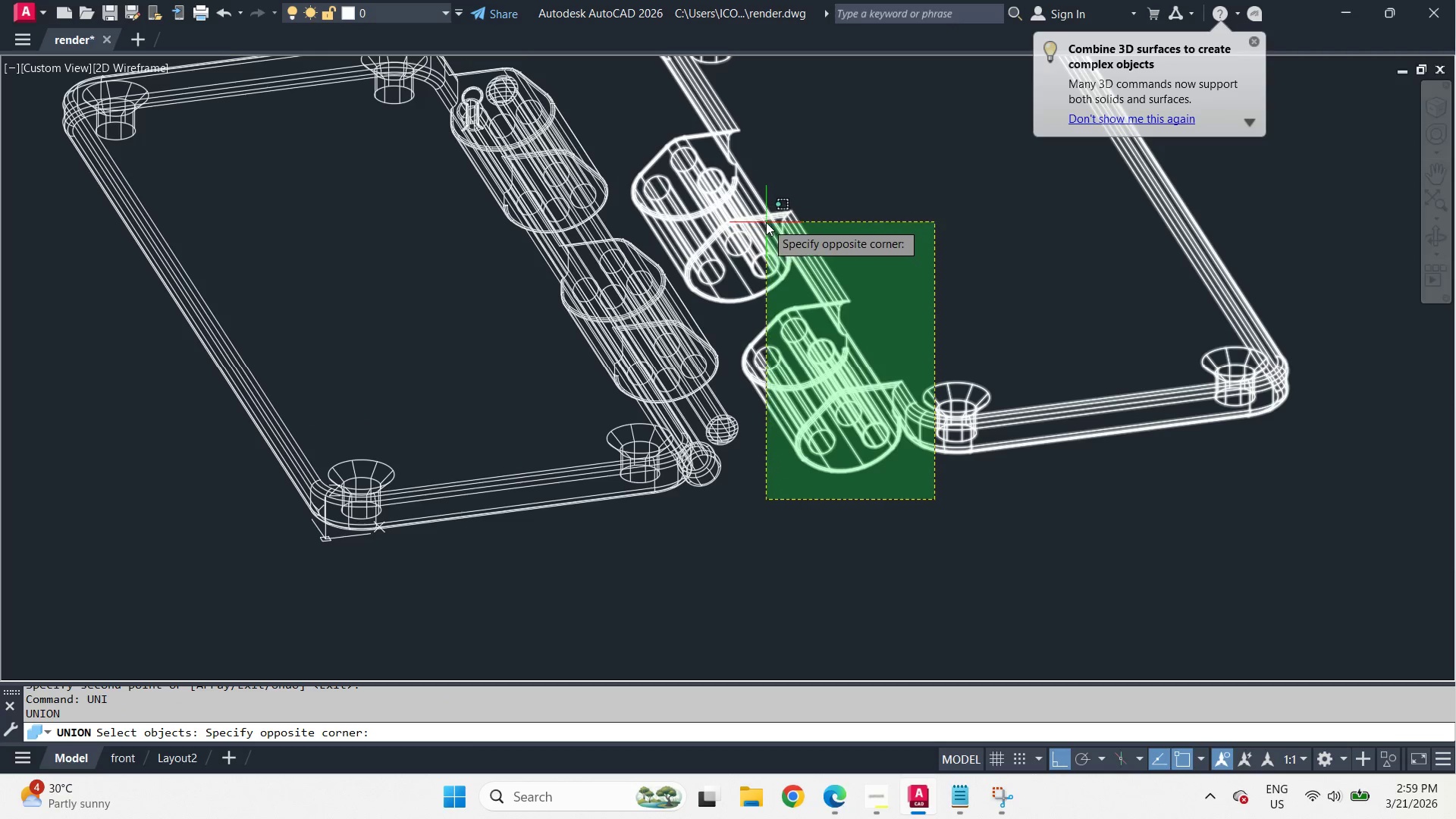 
left_click([766, 222])
 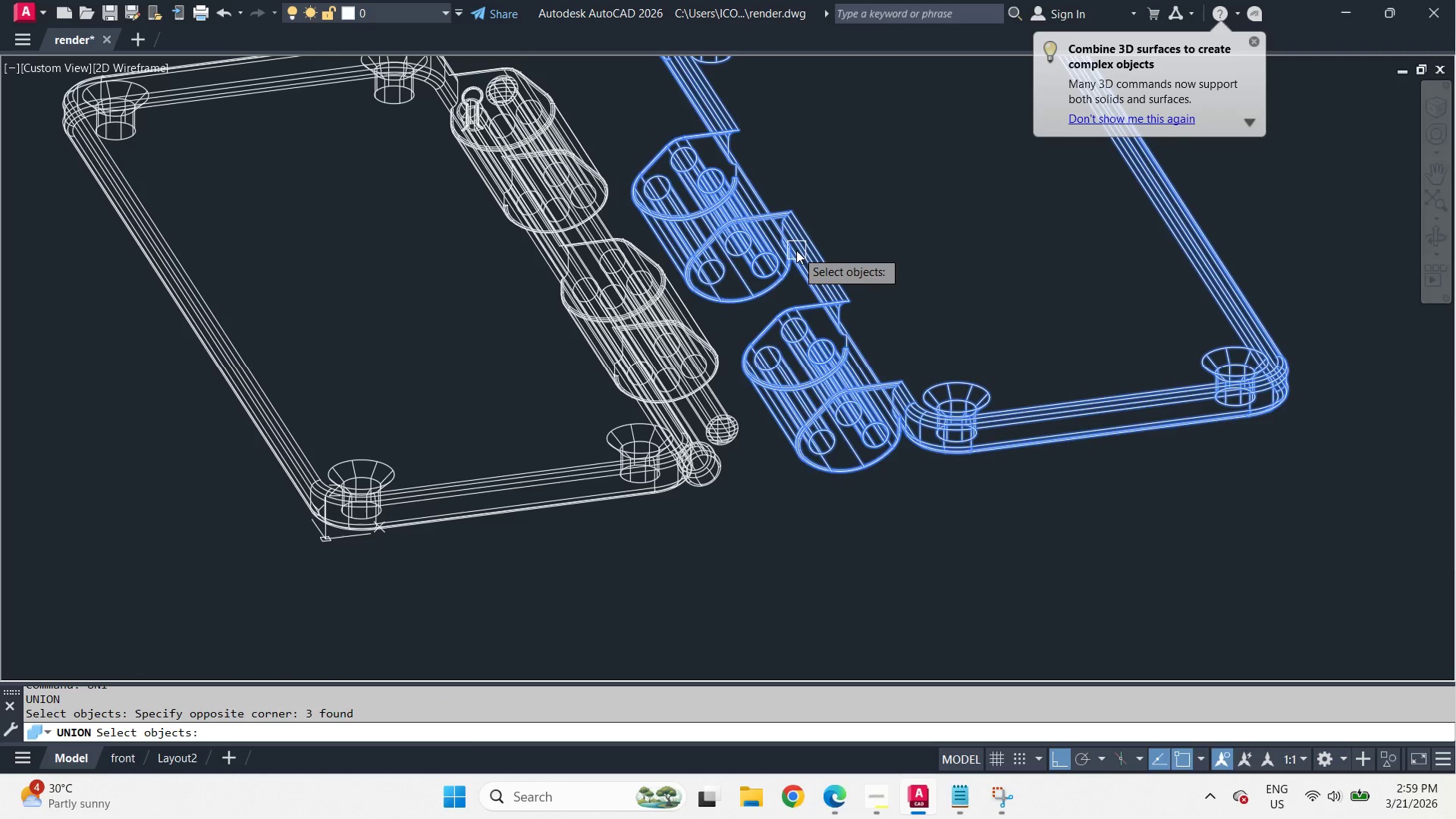 
key(Space)
 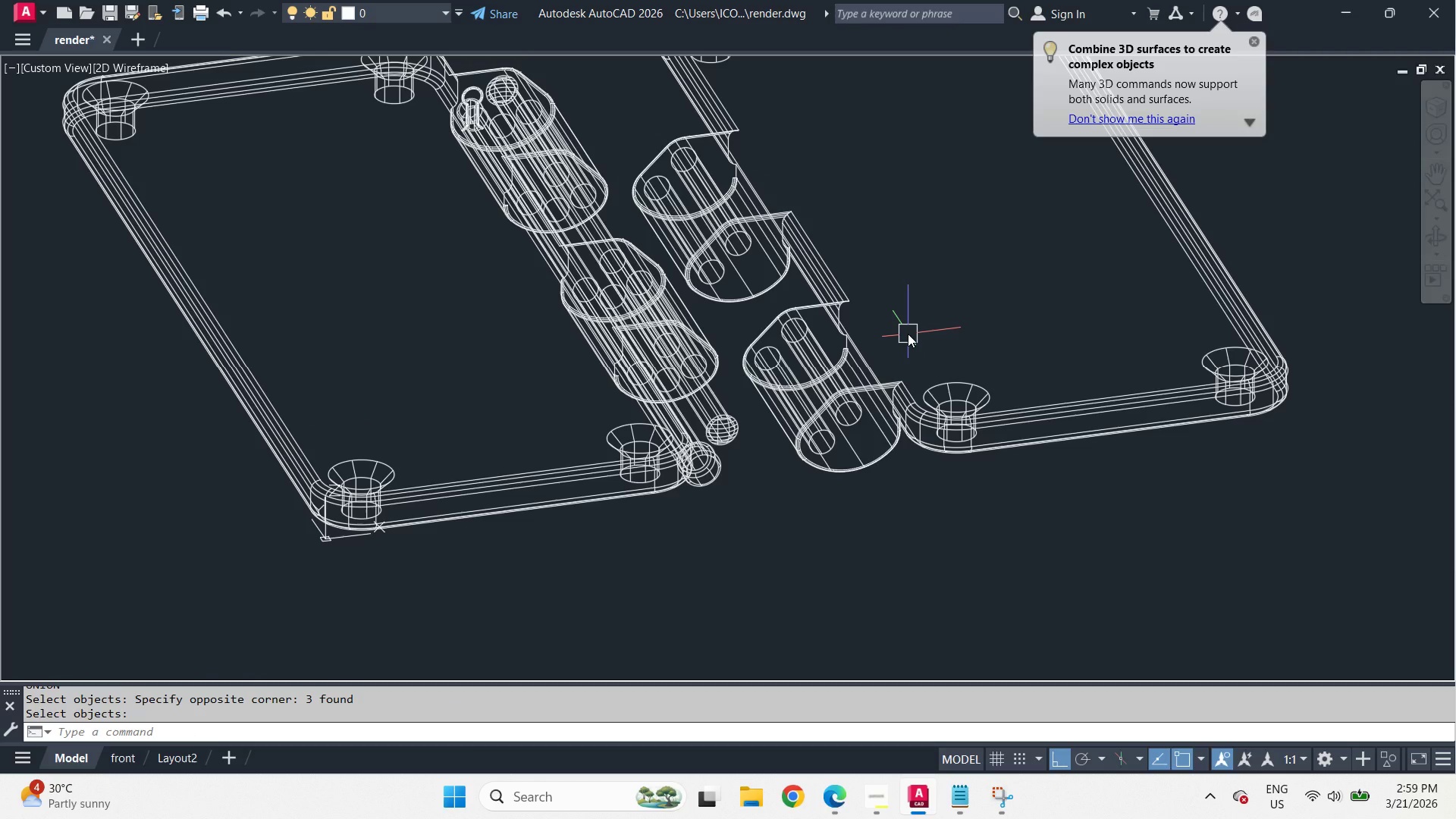 
key(Minus)
 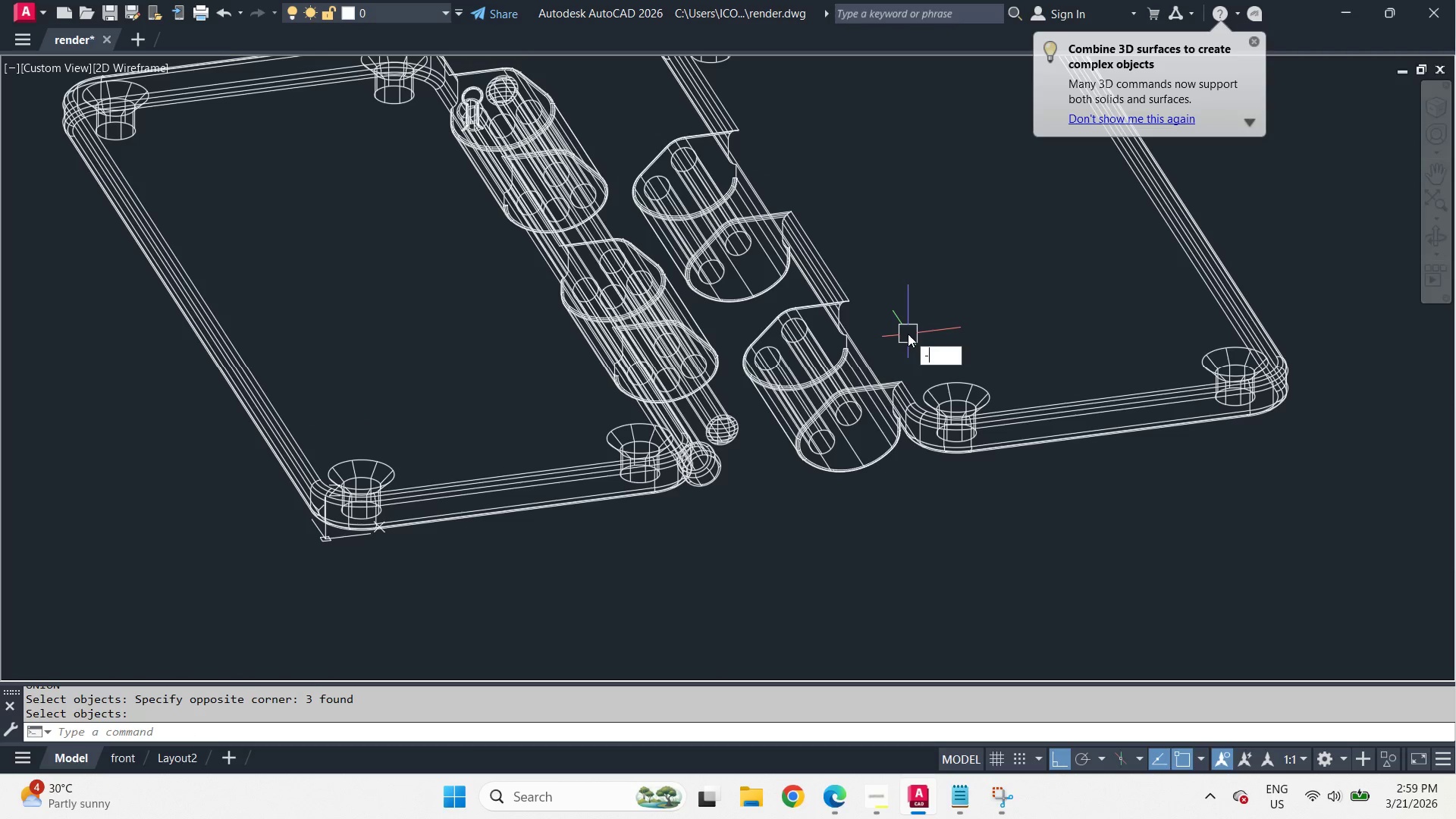 
key(V)
 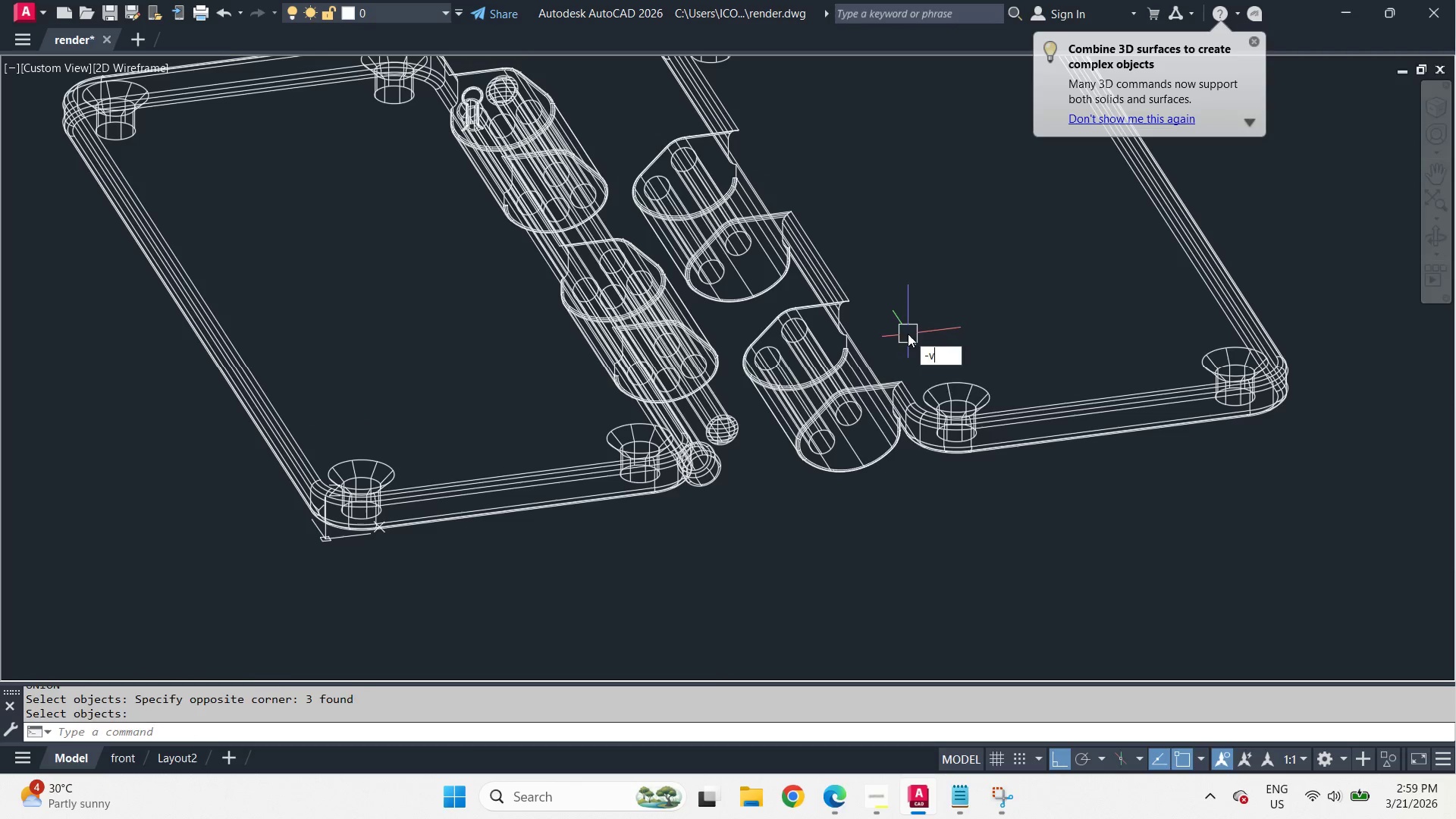 
key(Space)
 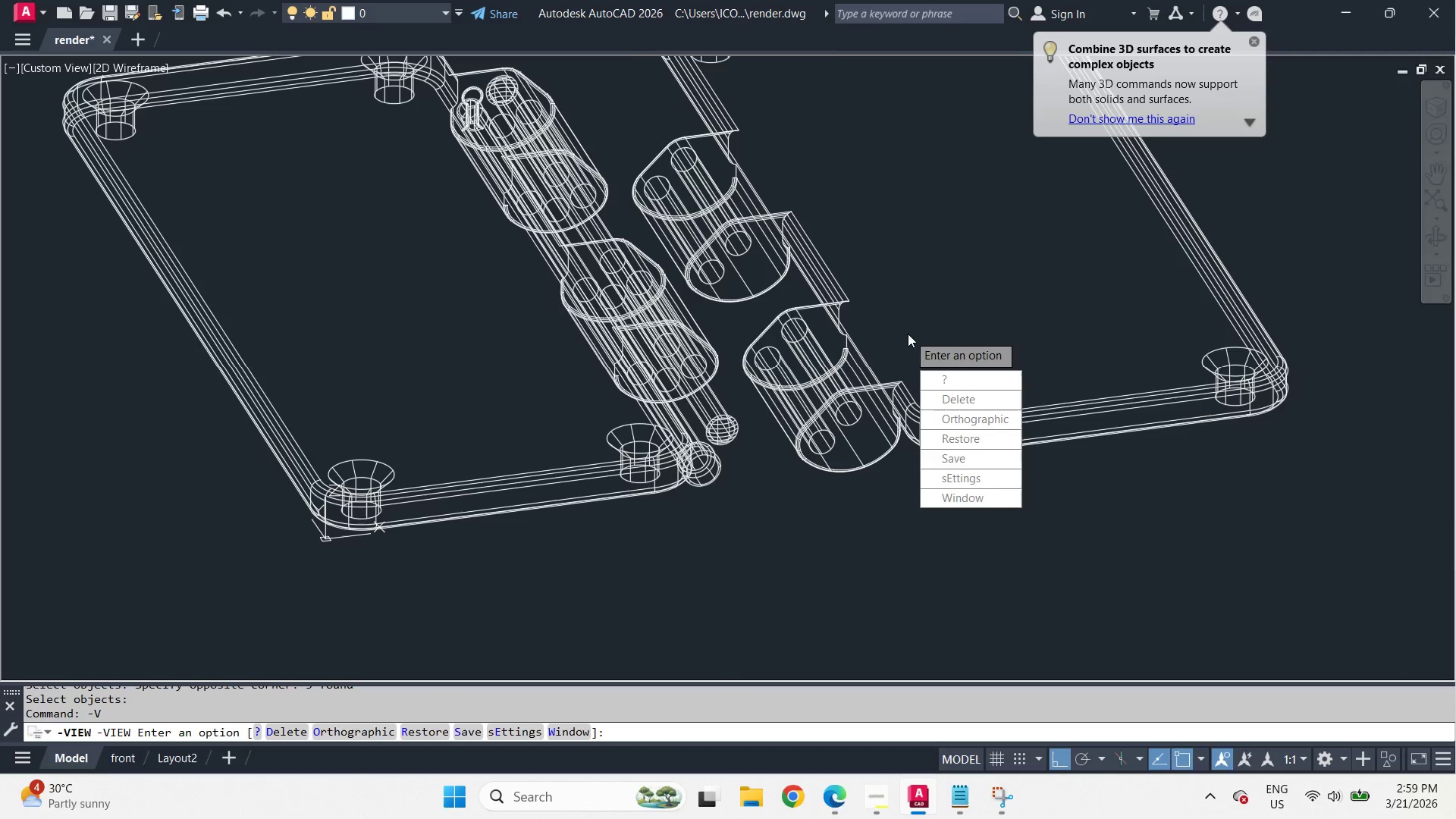 
key(T)
 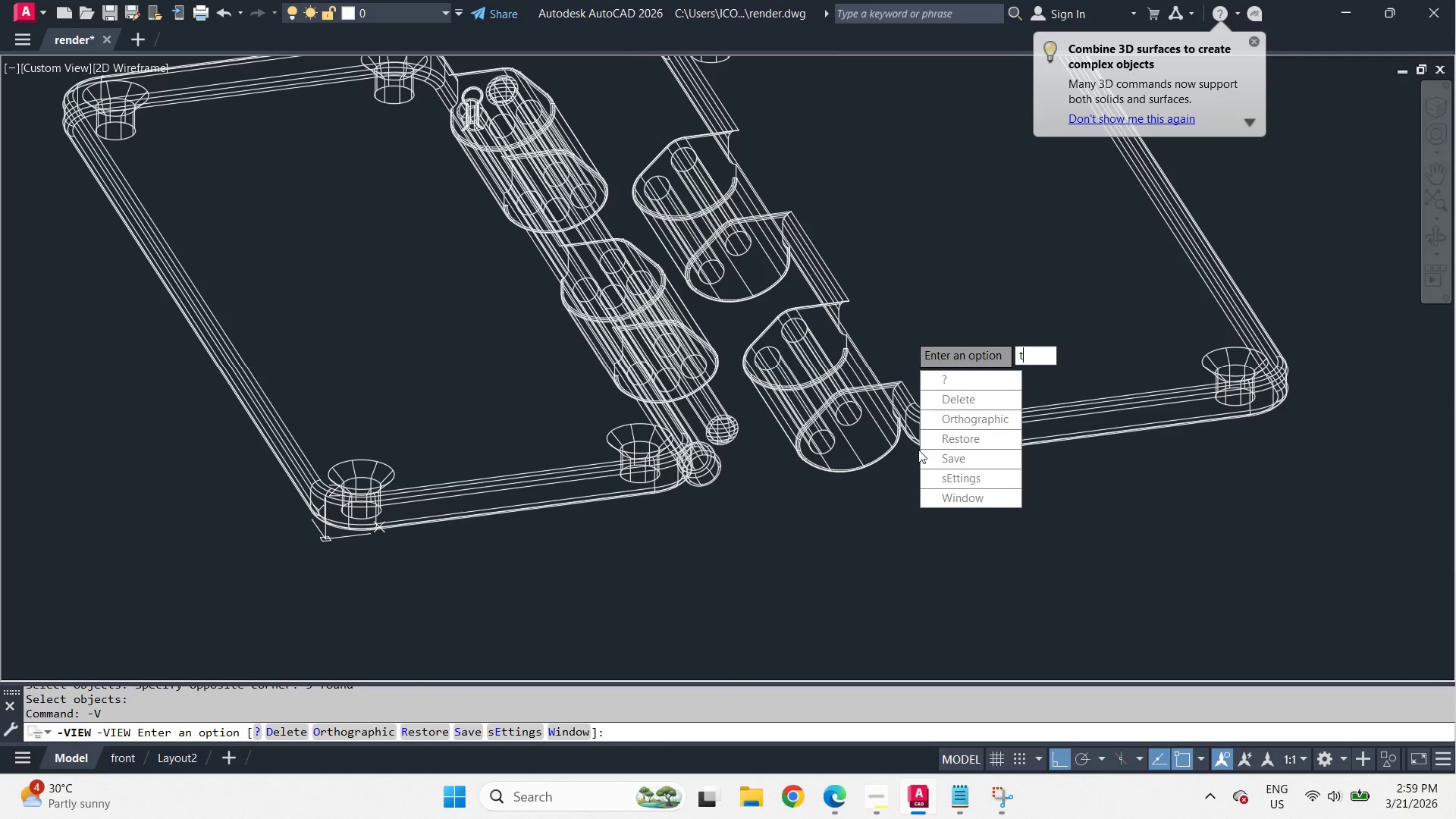 
key(Space)
 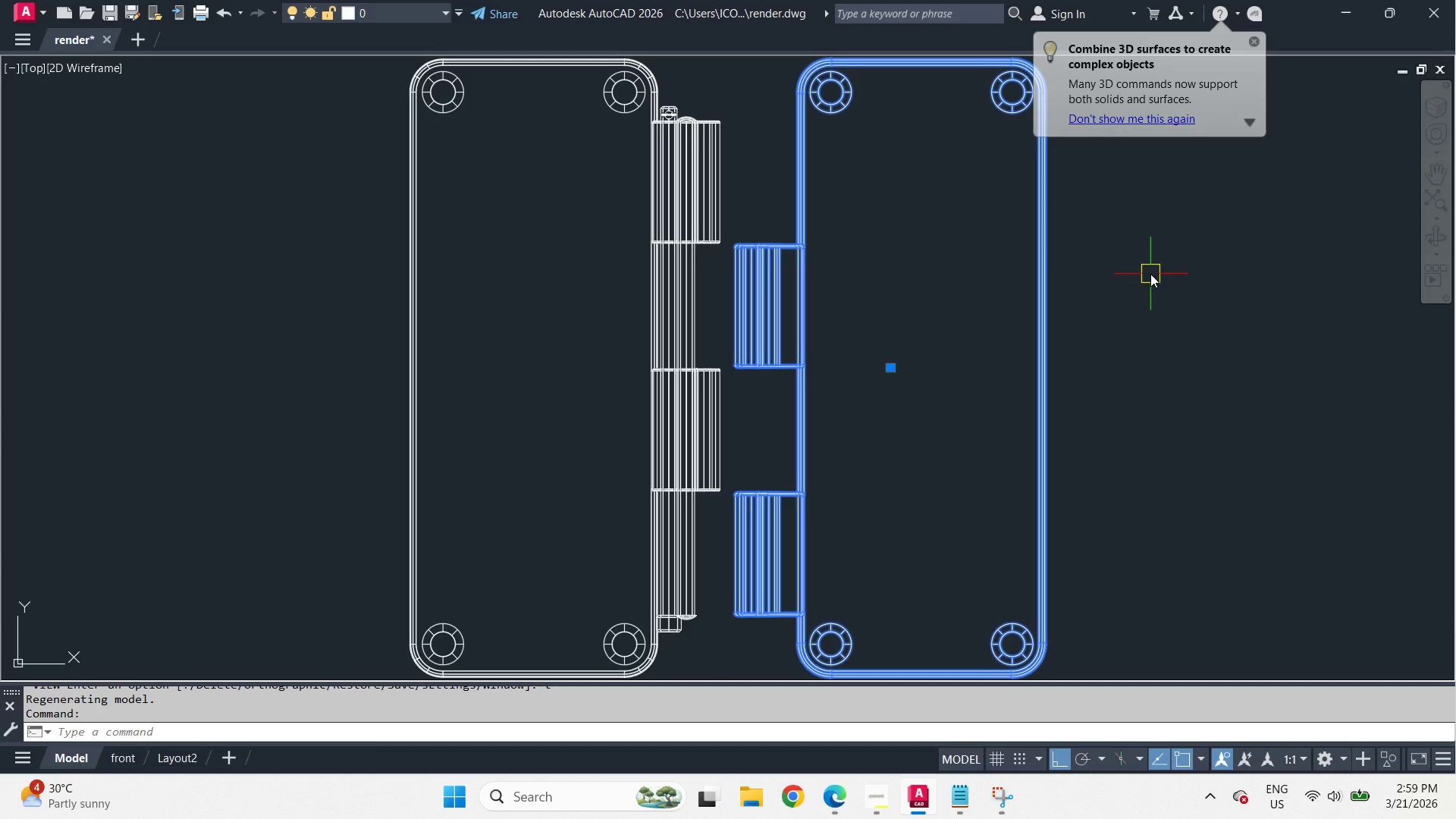 
key(M)
 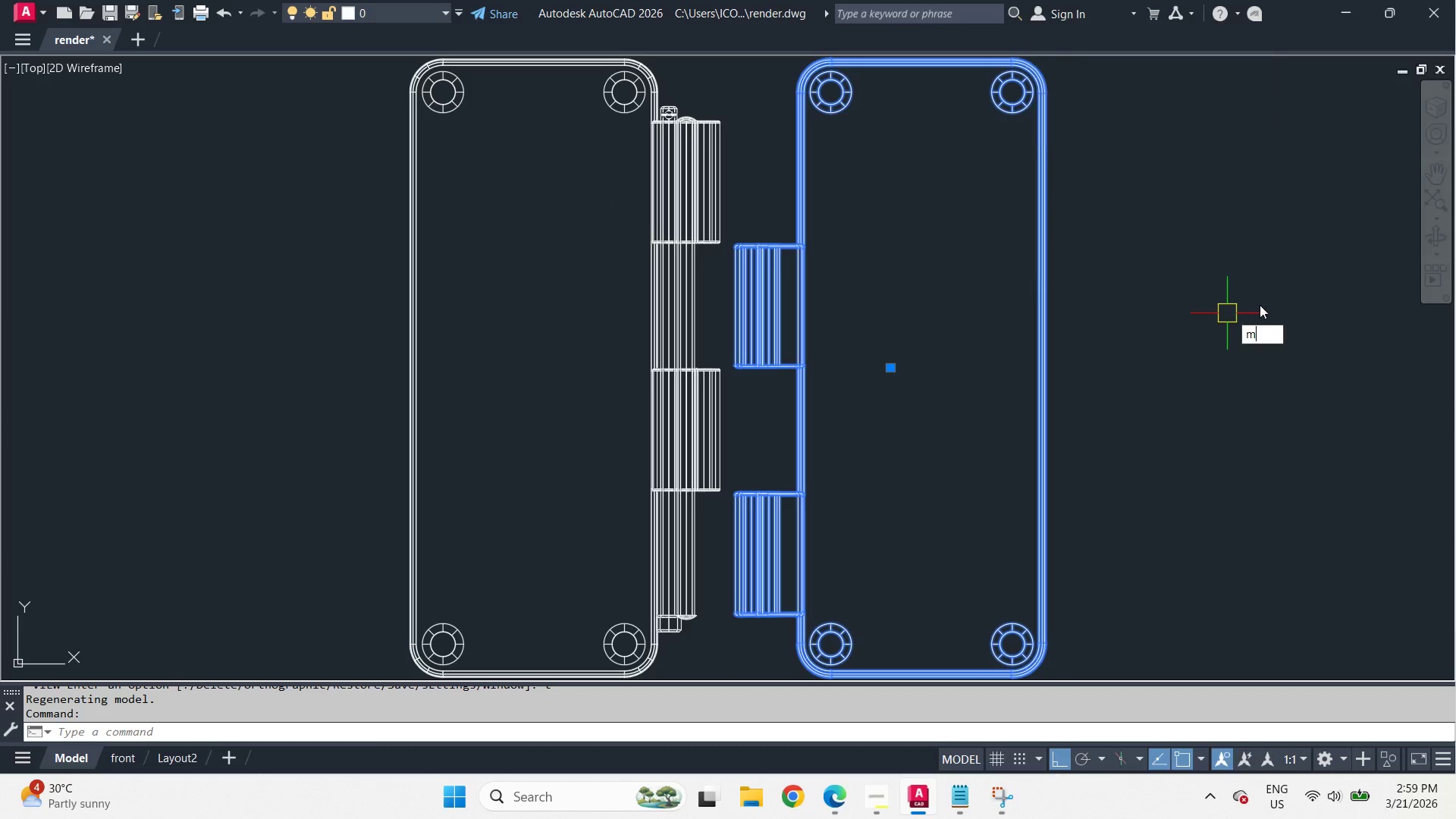 
key(Space)
 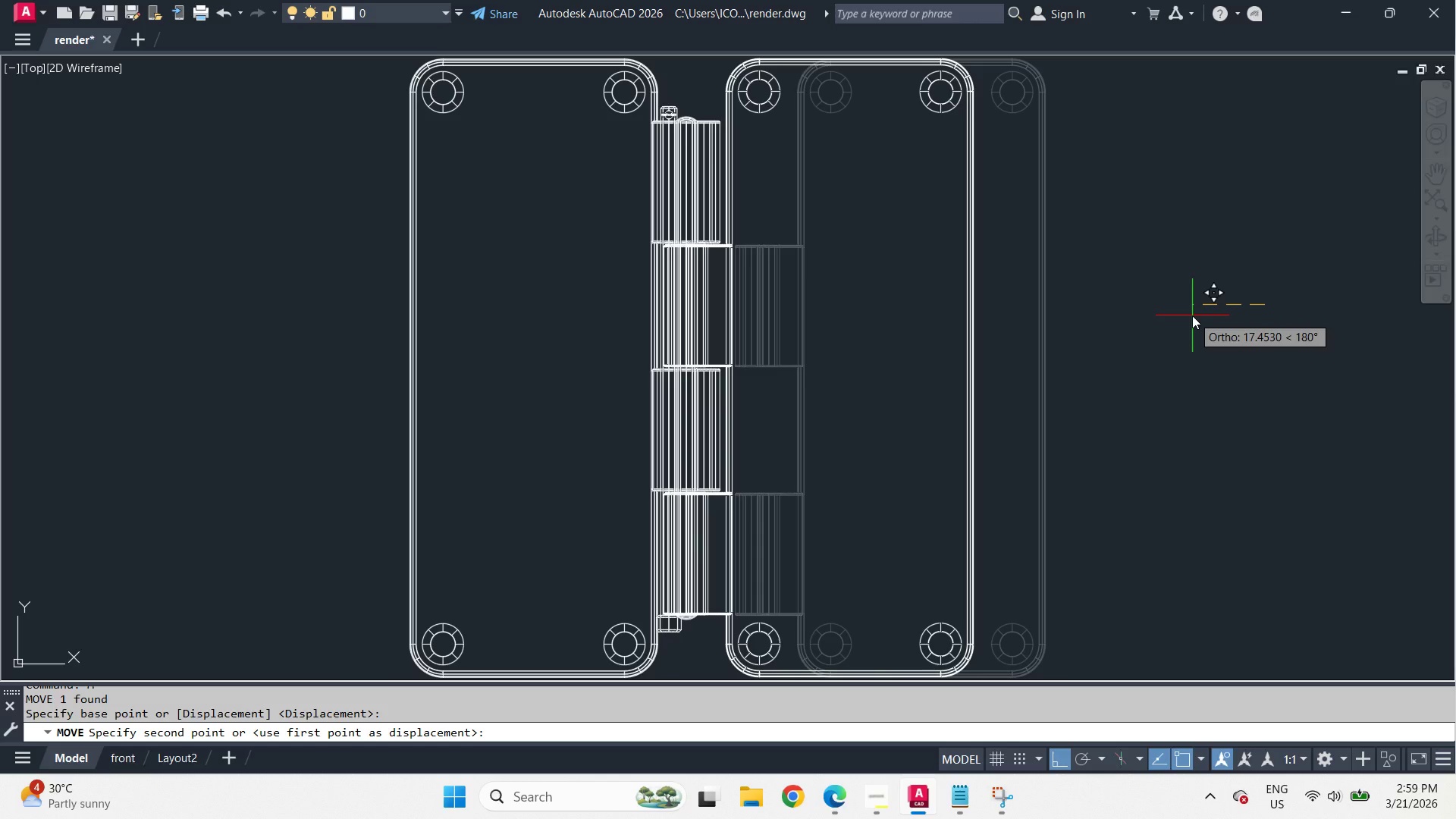 
key(Numpad2)
 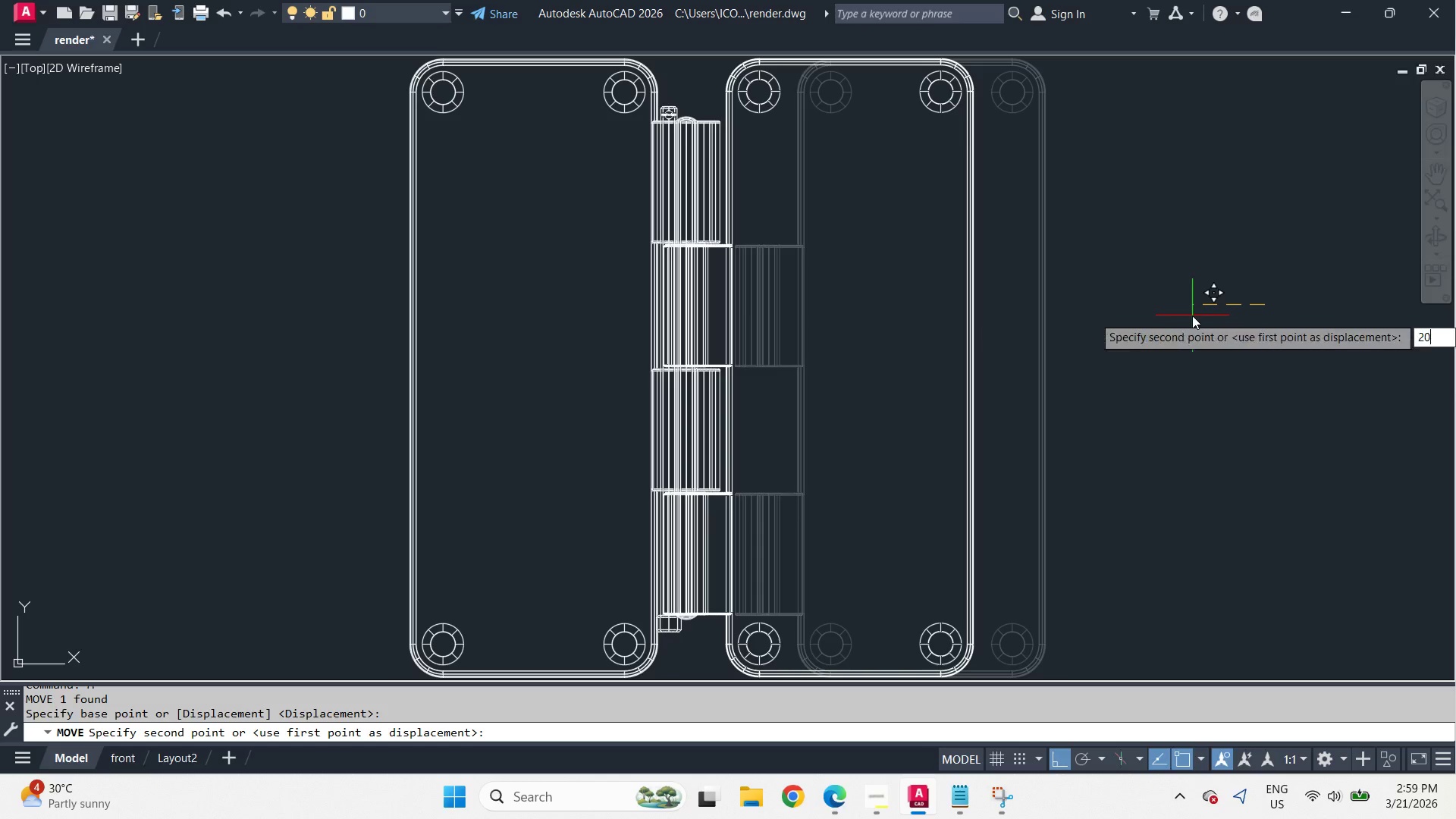 
key(Numpad0)
 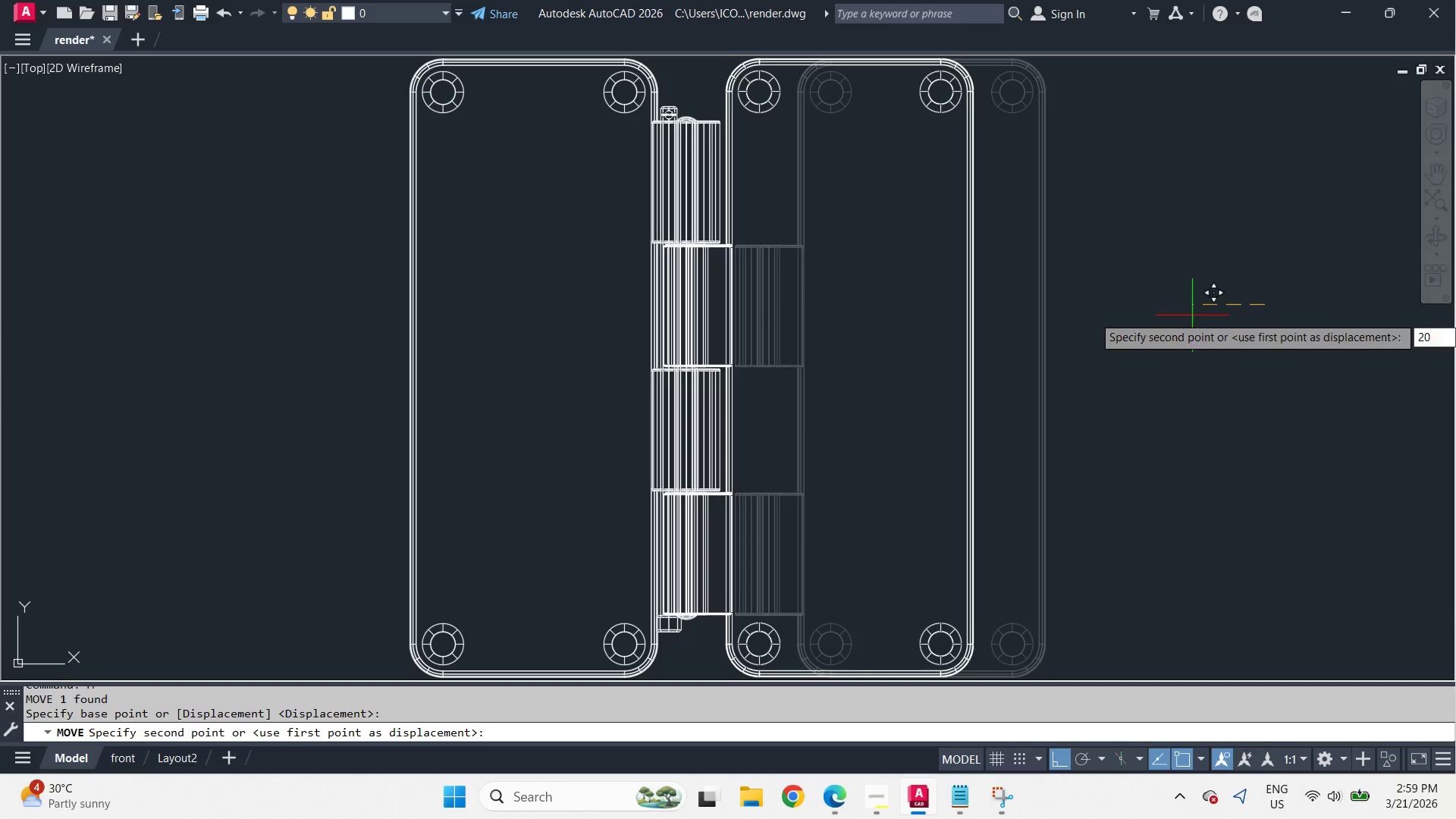 
key(Space)
 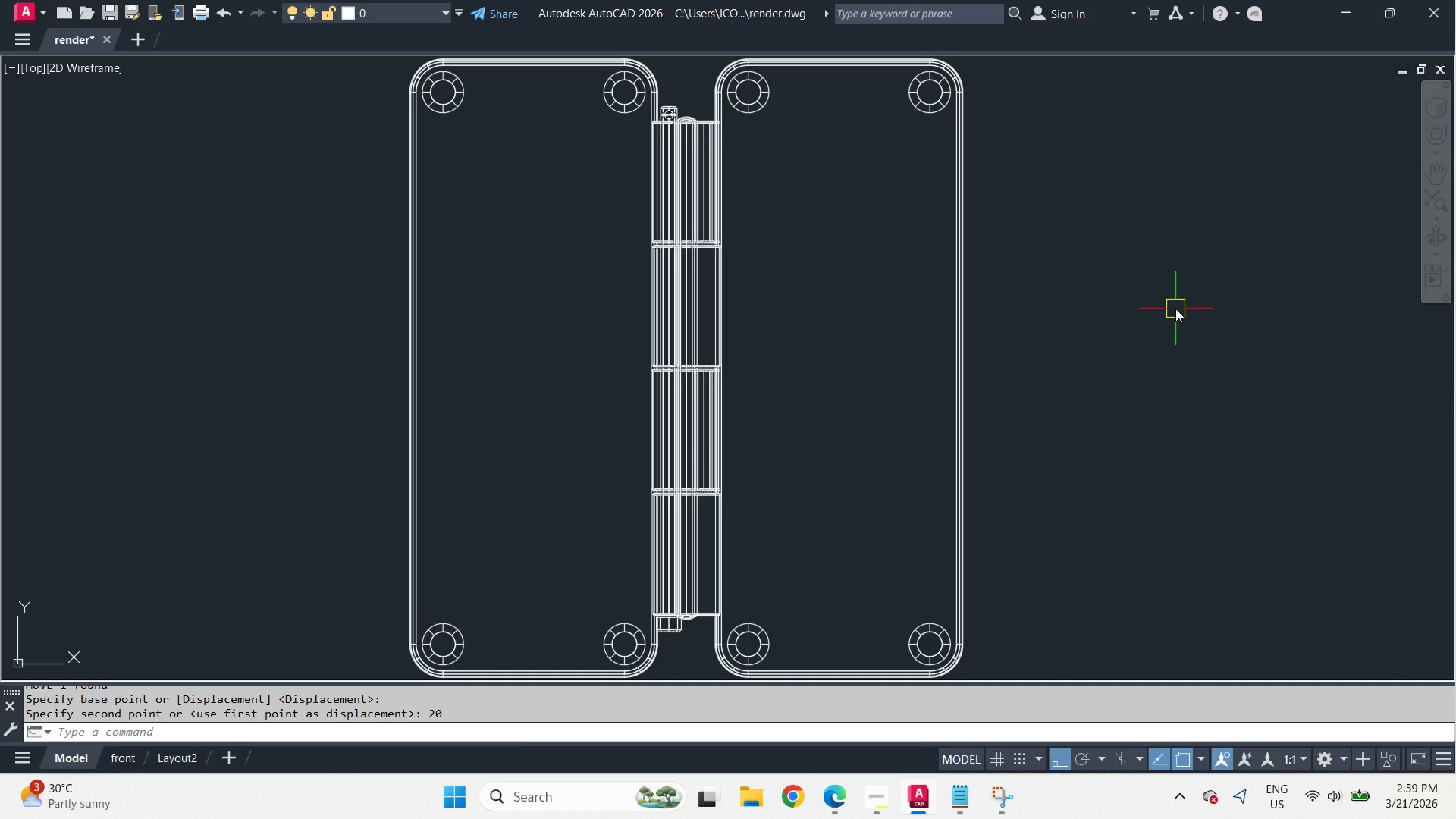 
type(-v sw )
 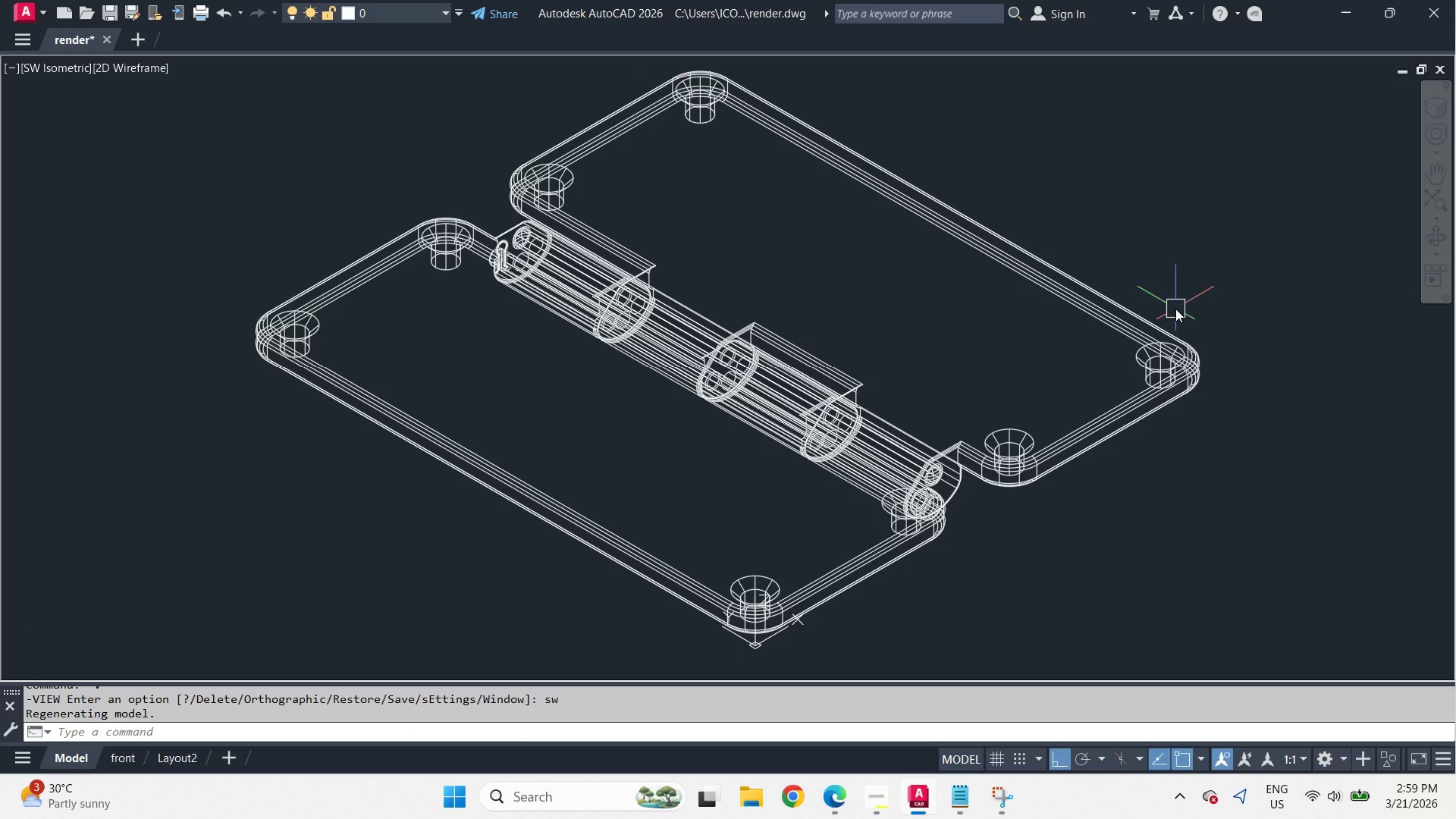 
wait(7.14)
 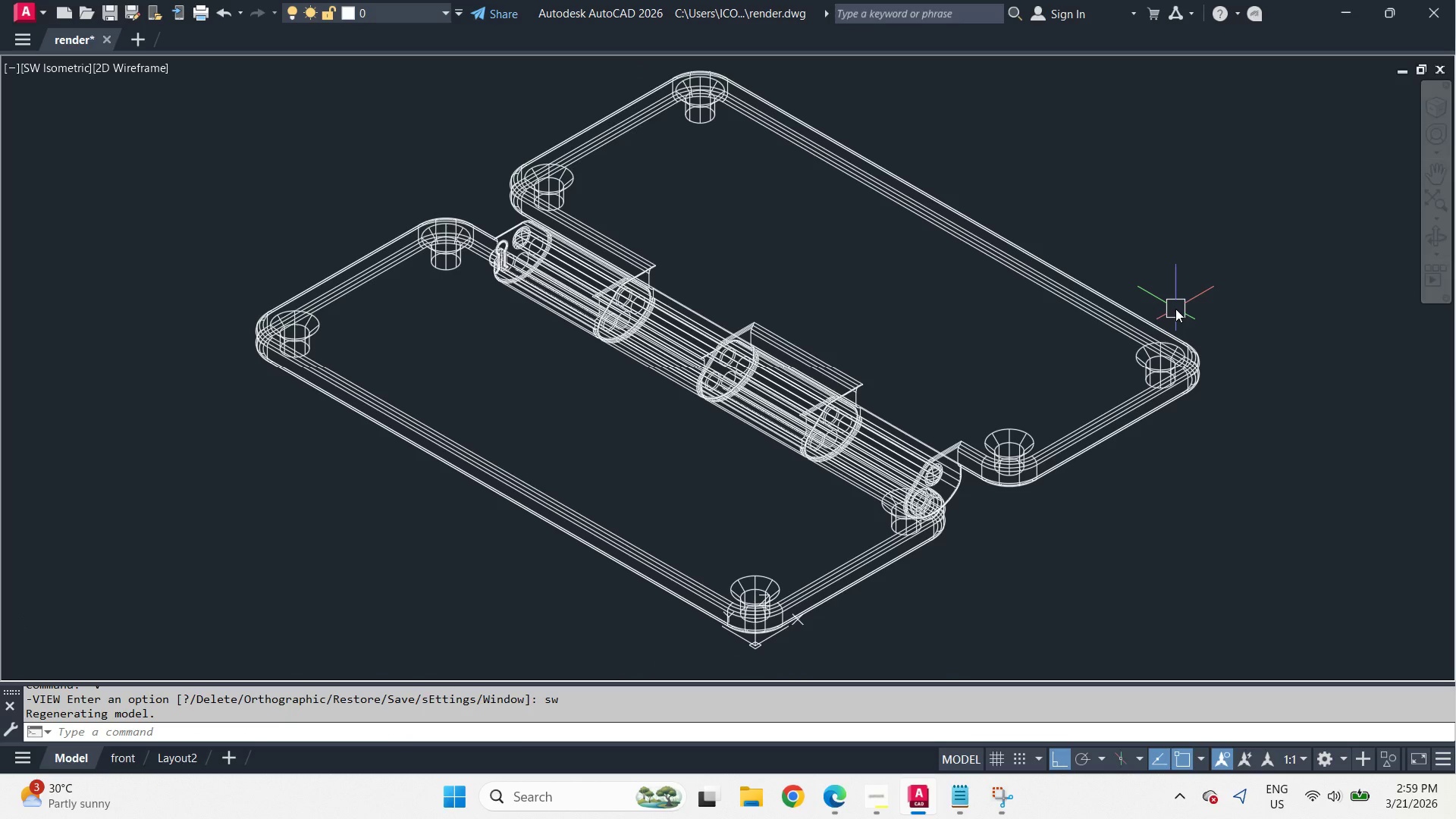 
type(vs s )
 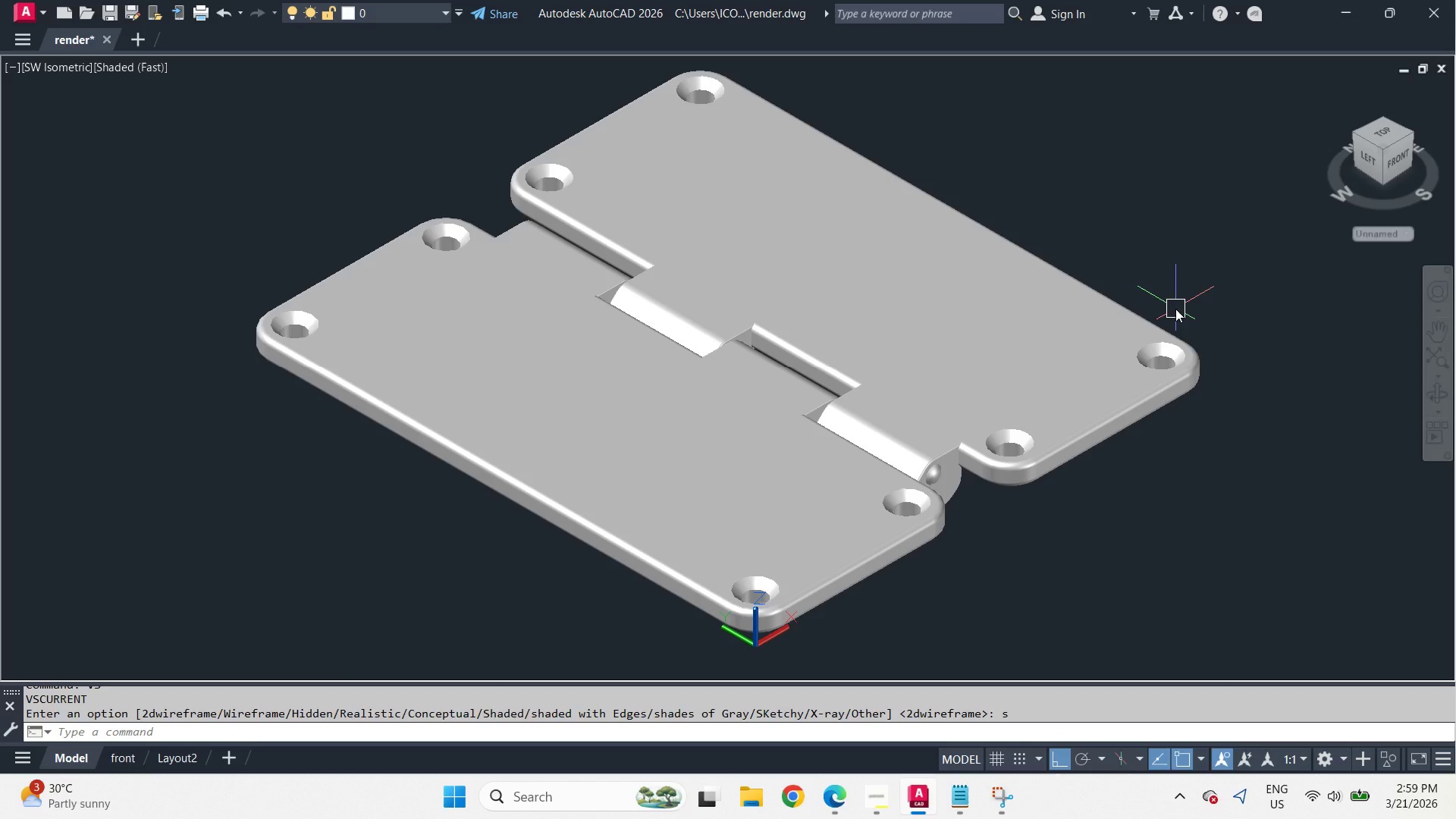 
key(Control+S)
 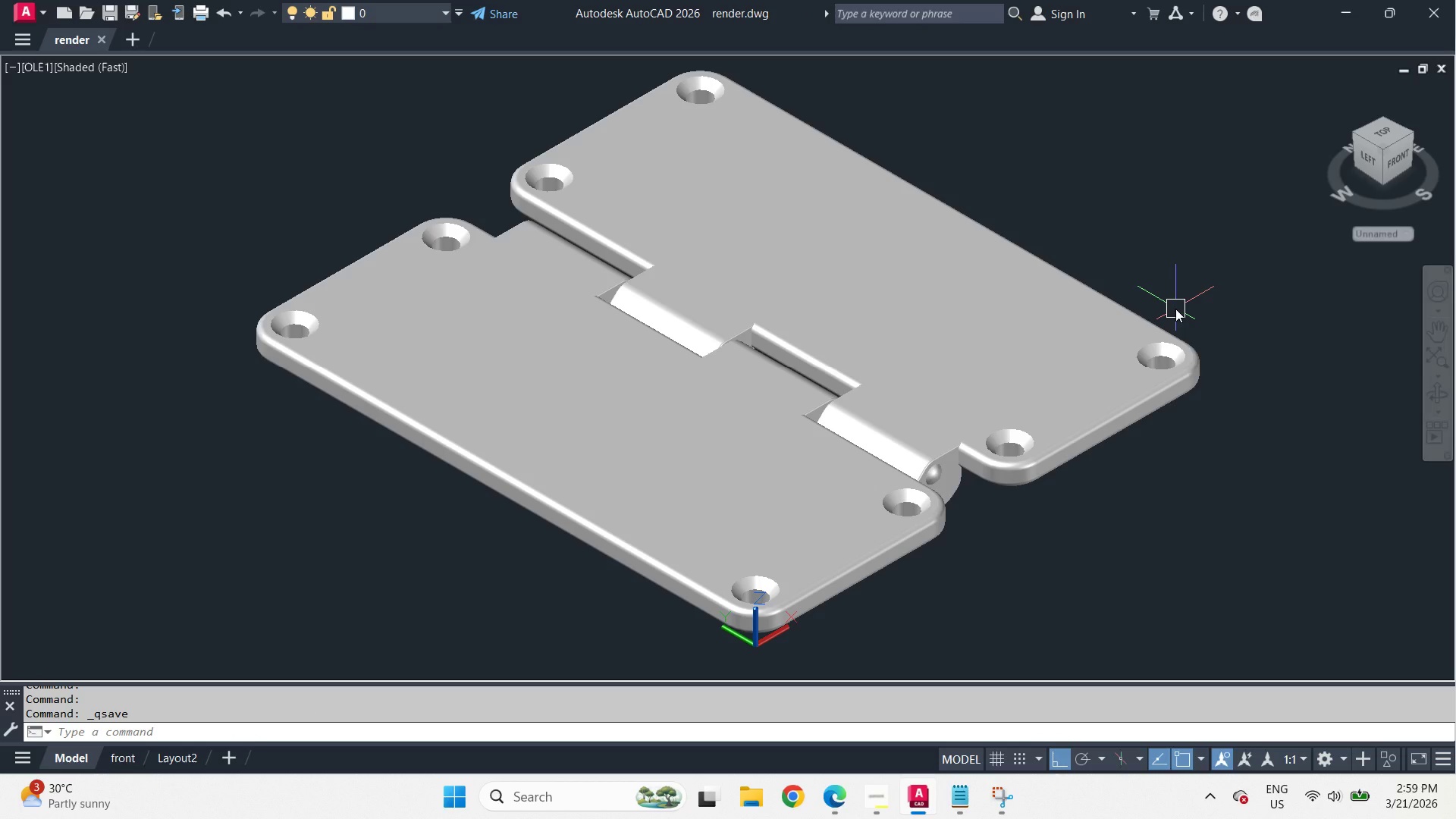 
wait(5.39)
 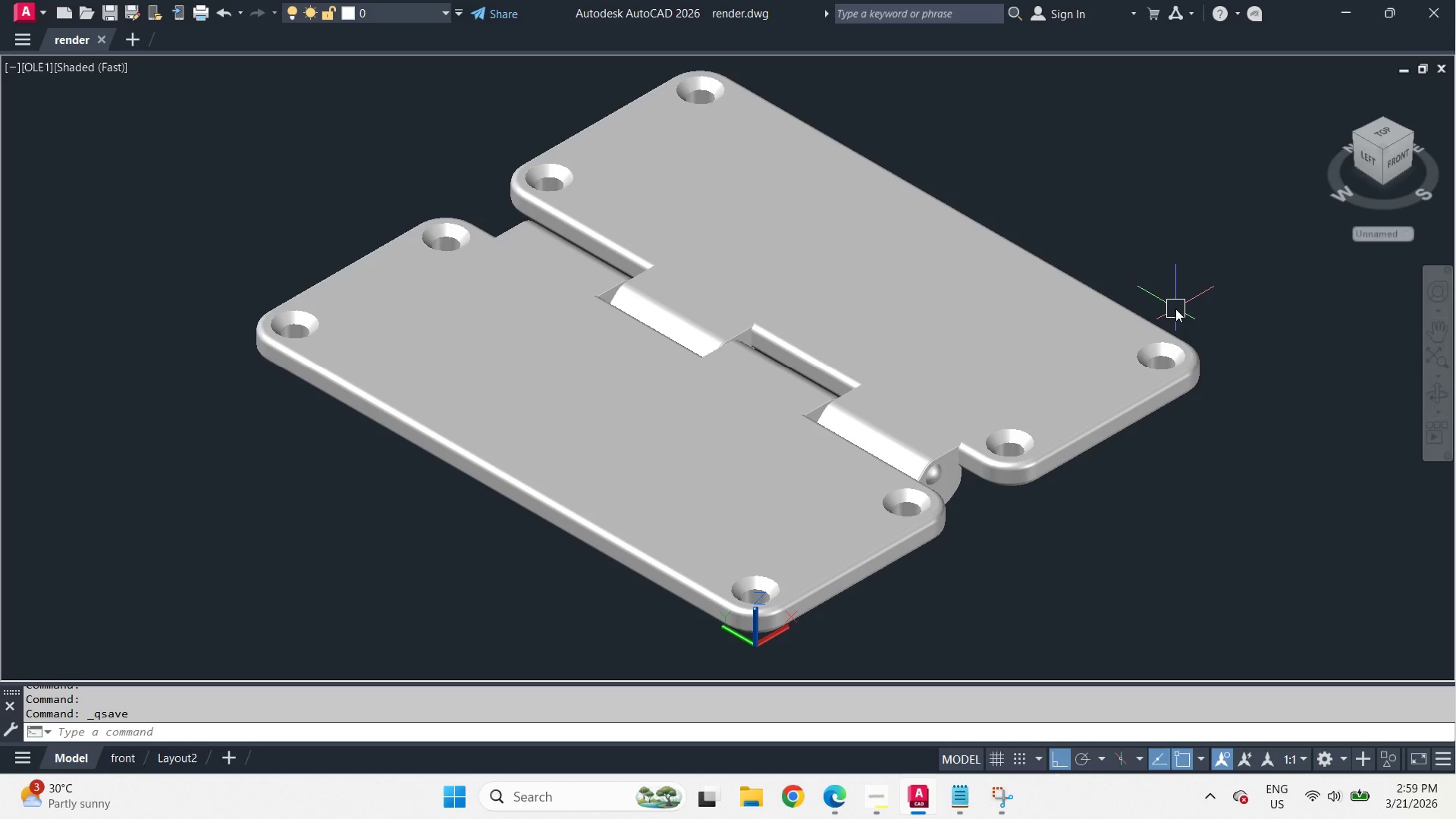 
key(Control+Shift+S)
 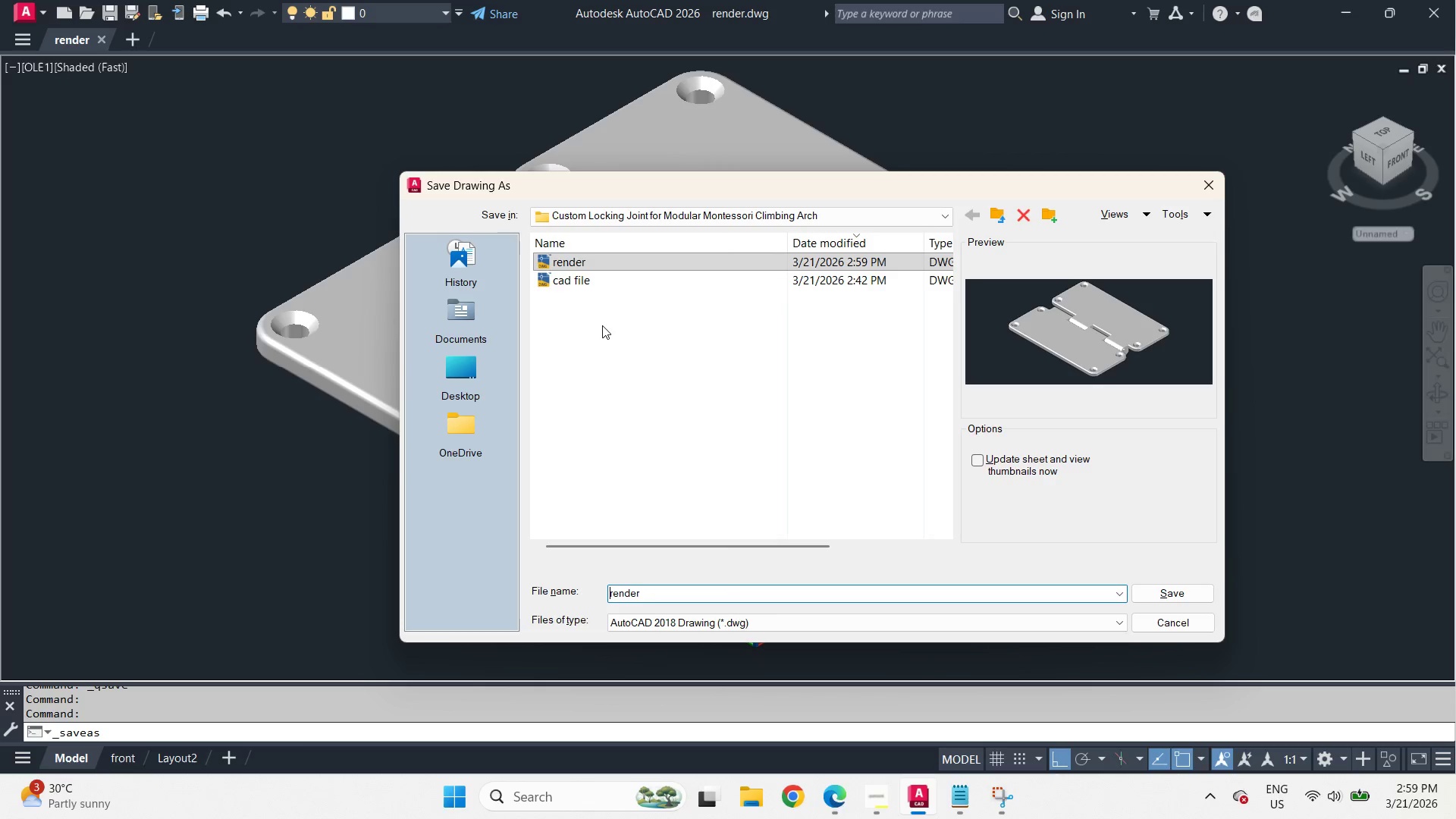 
wait(8.5)
 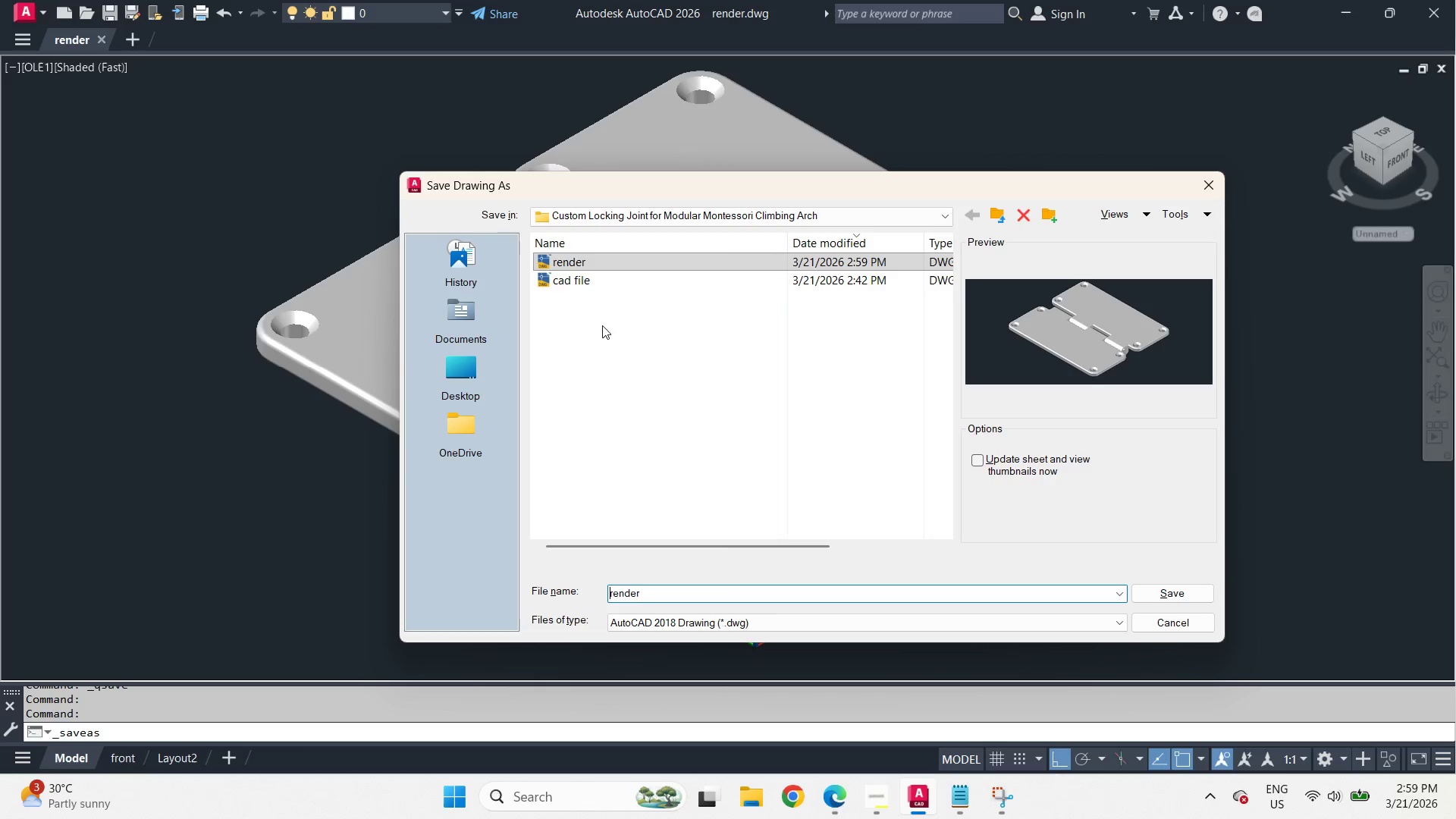 
left_click([1216, 183])
 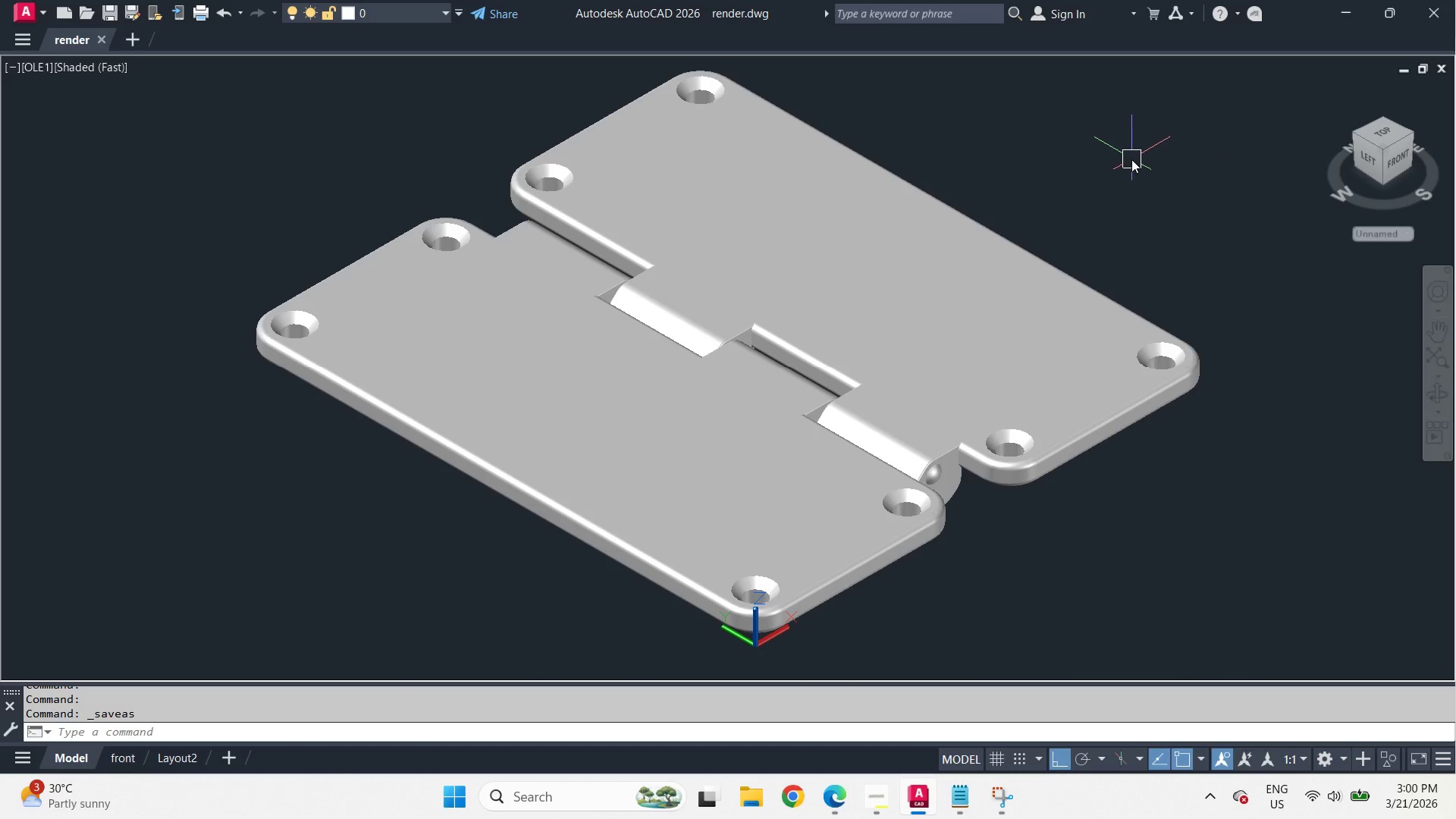 
key(Control+S)
 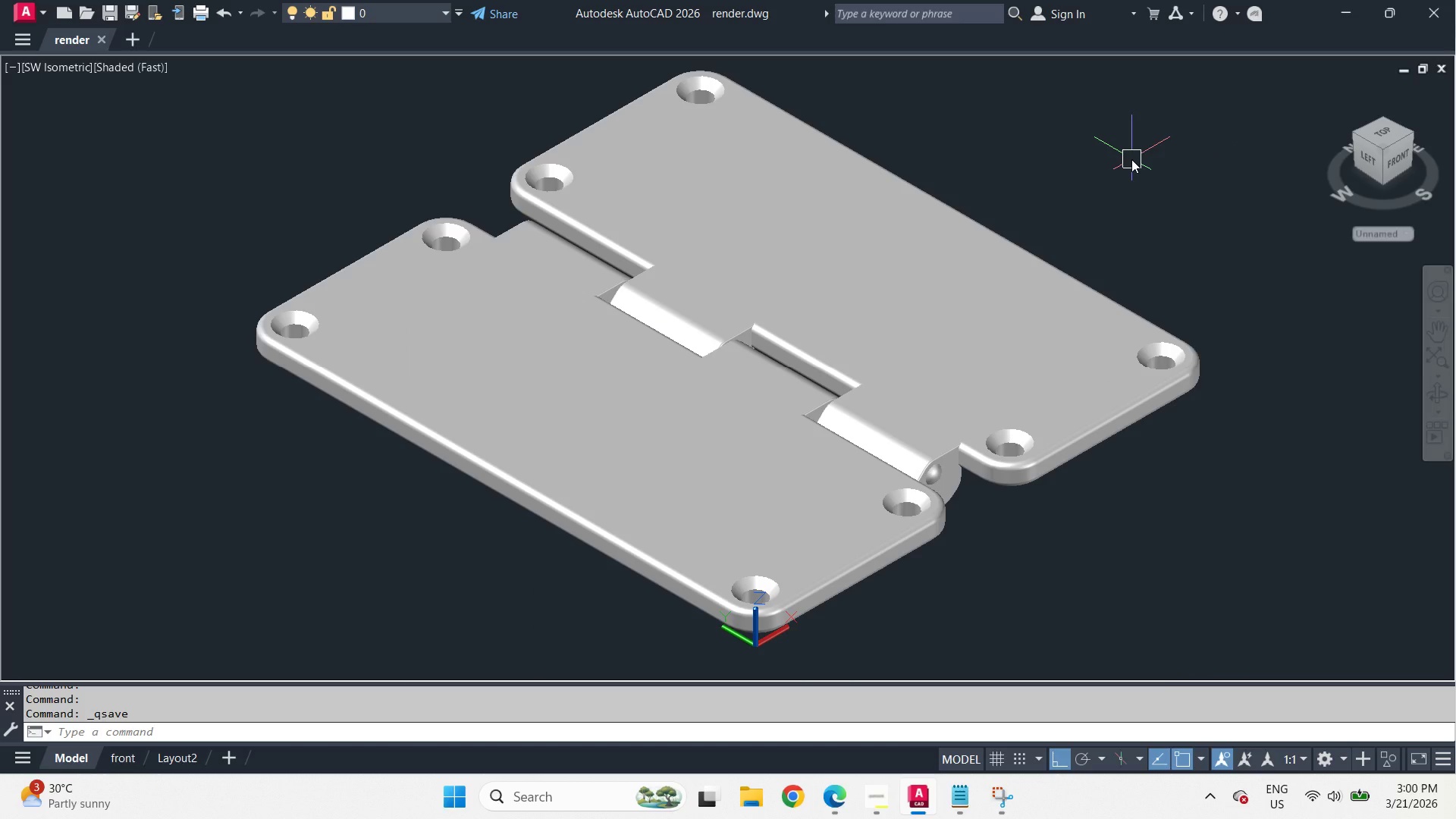 
key(Control+Shift+S)
 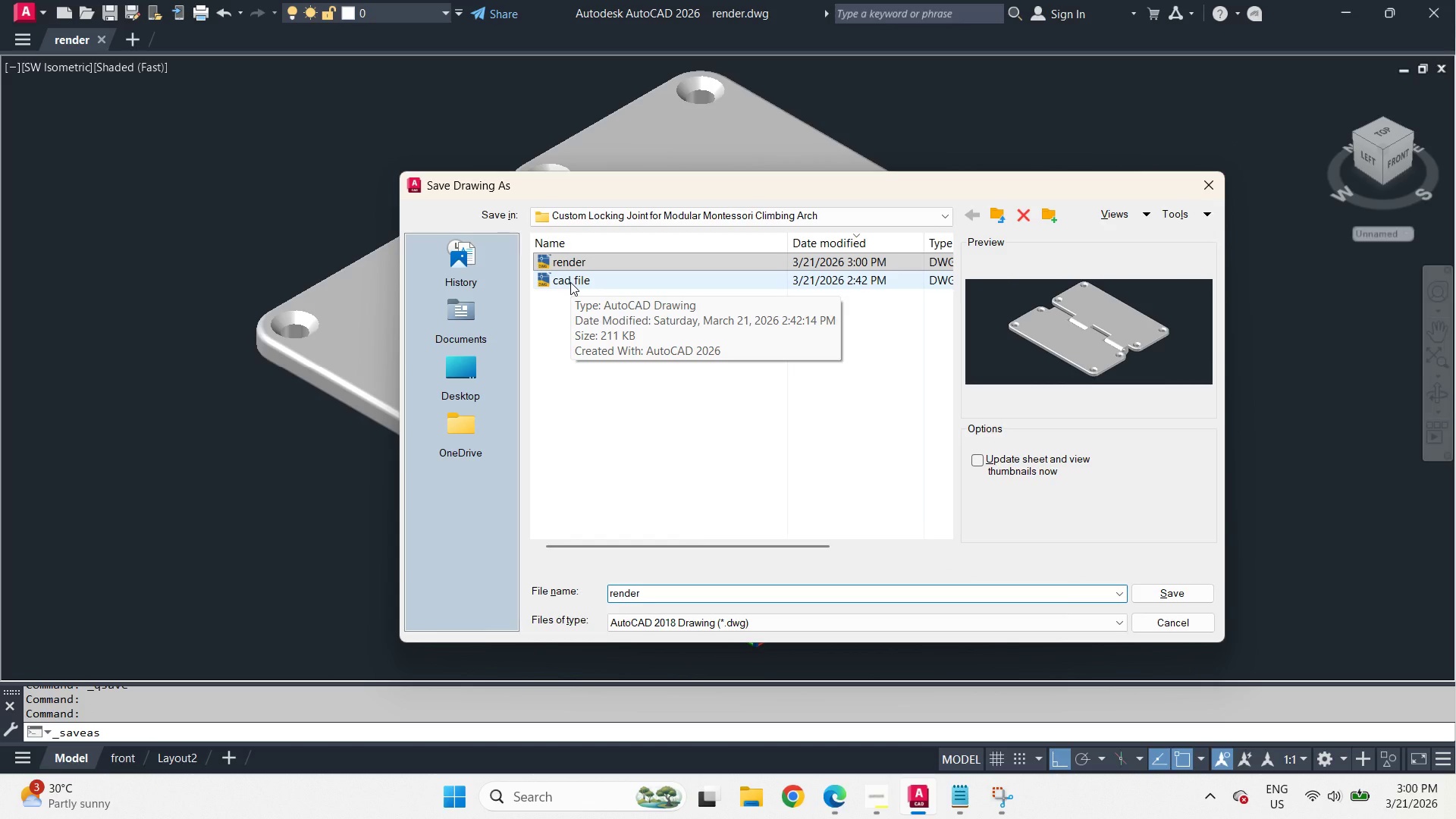 
double_click([570, 282])
 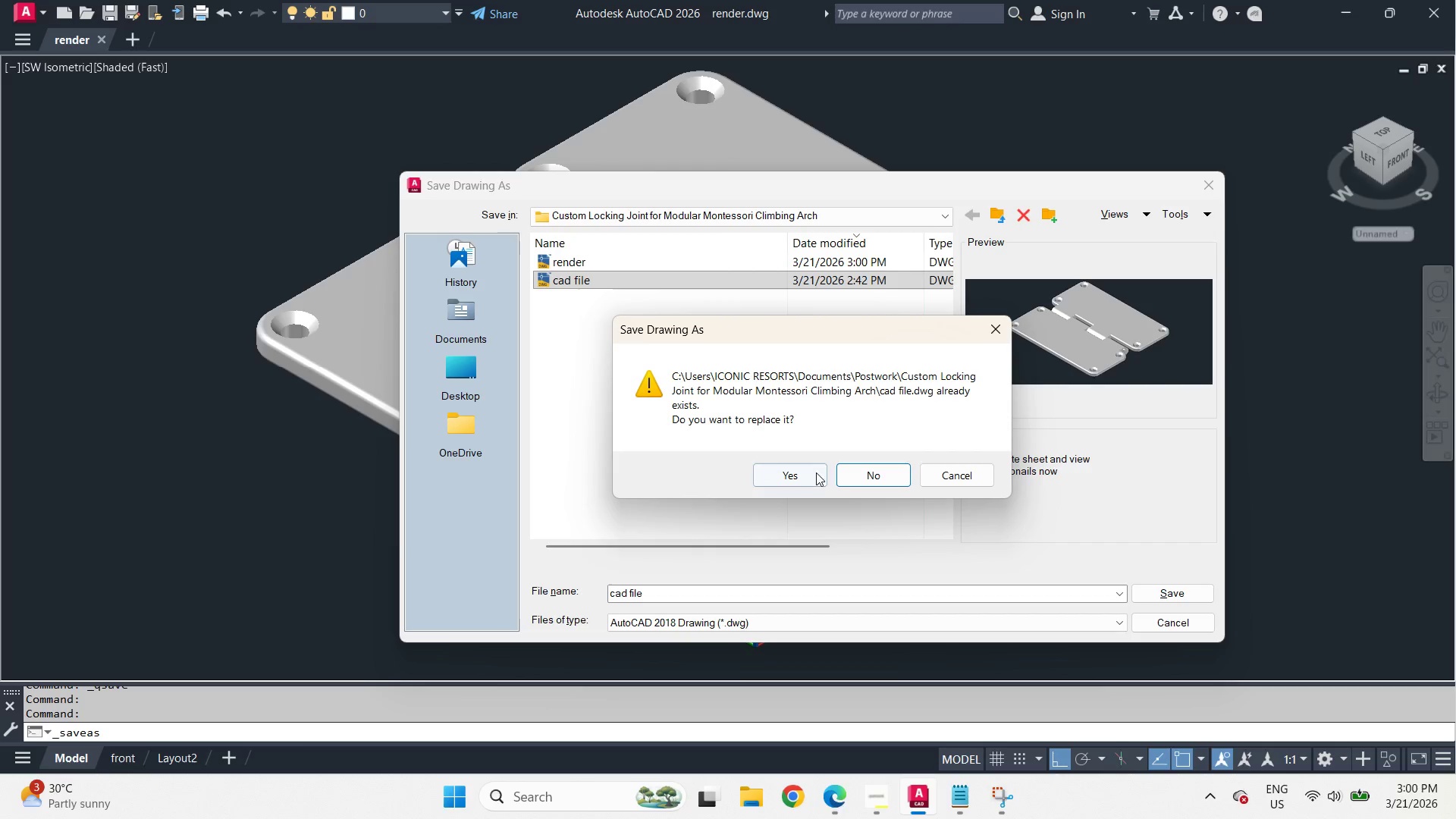 
left_click([805, 472])
 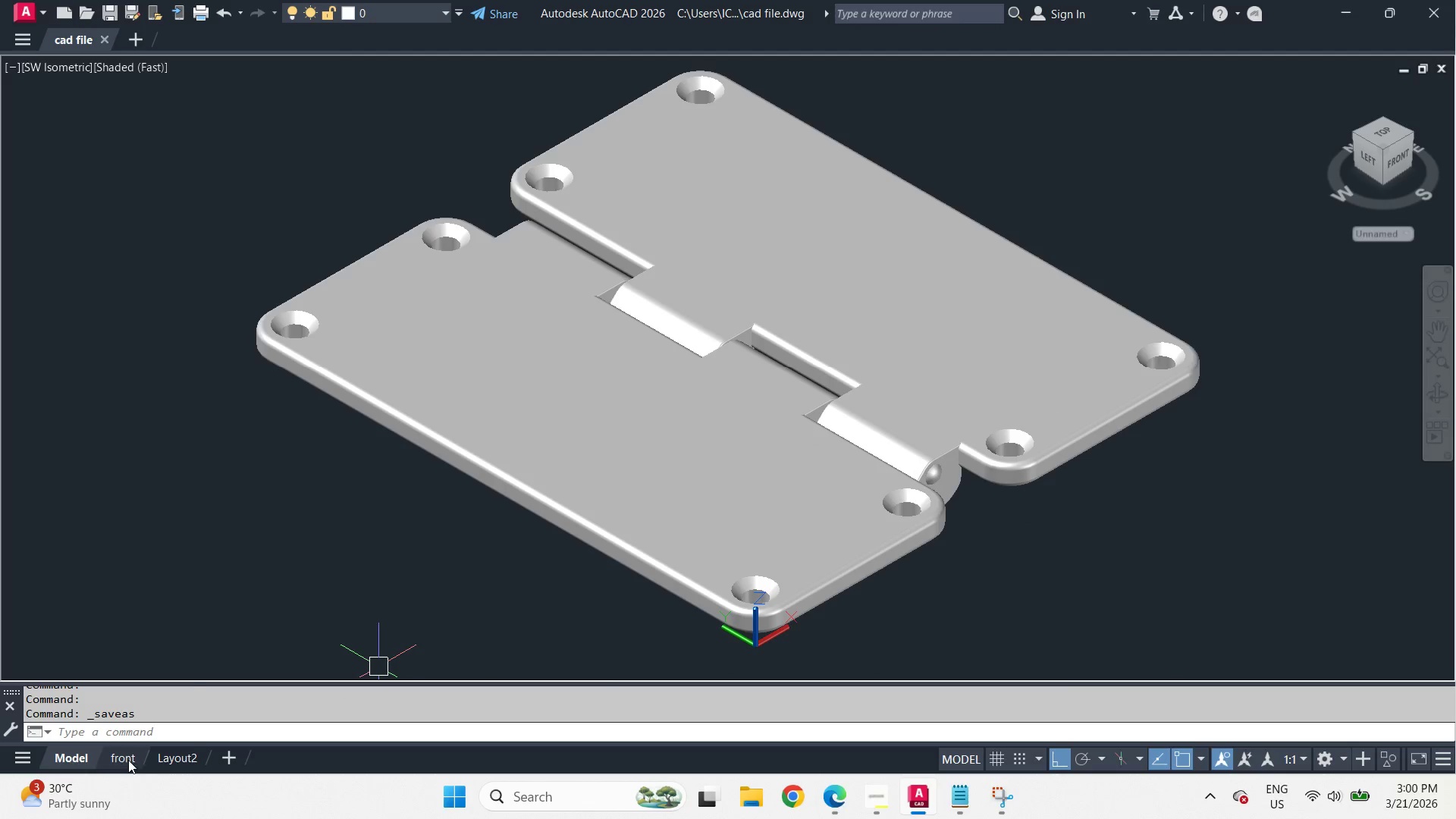 
right_click([125, 760])
 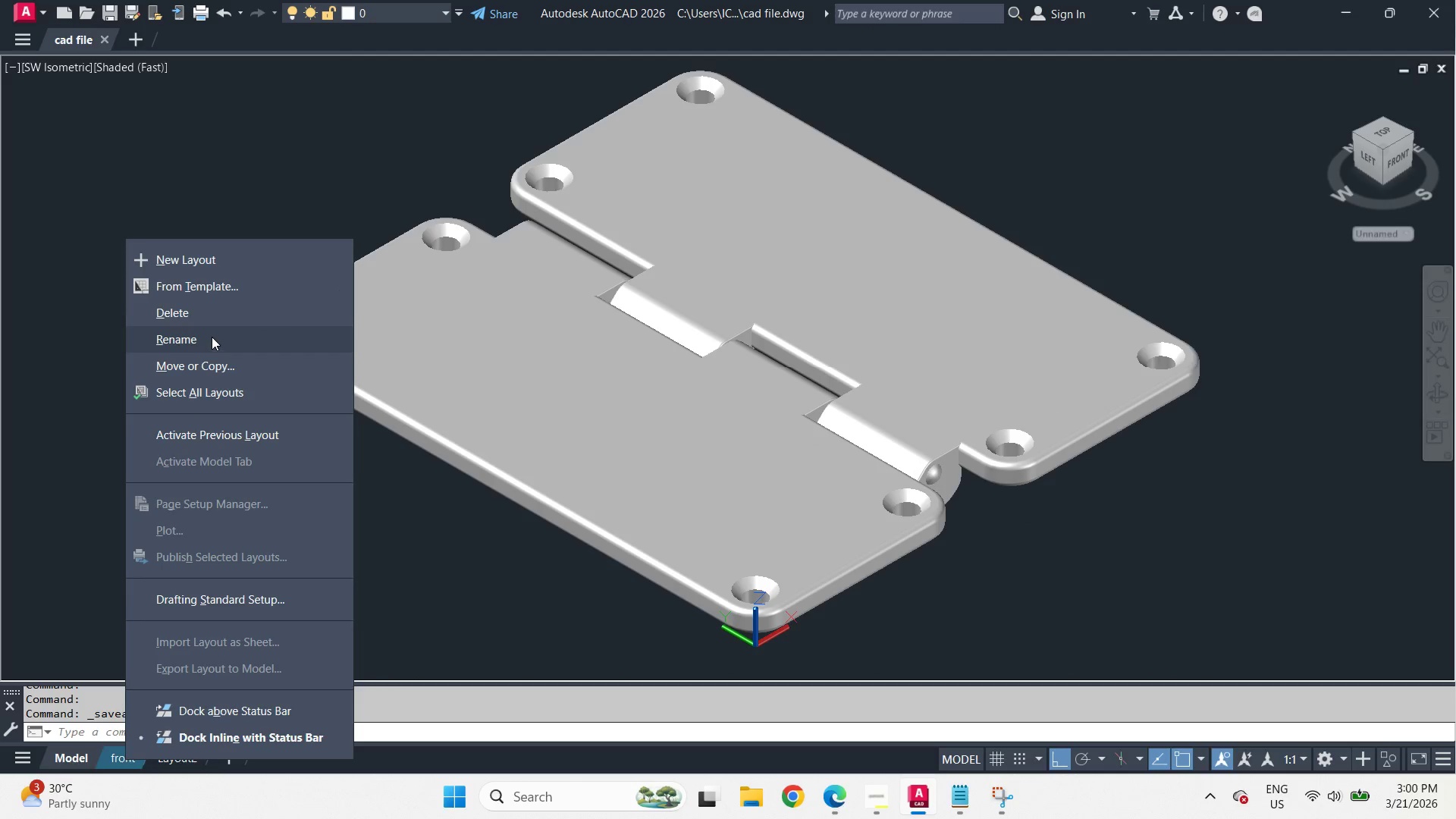 
left_click([207, 318])
 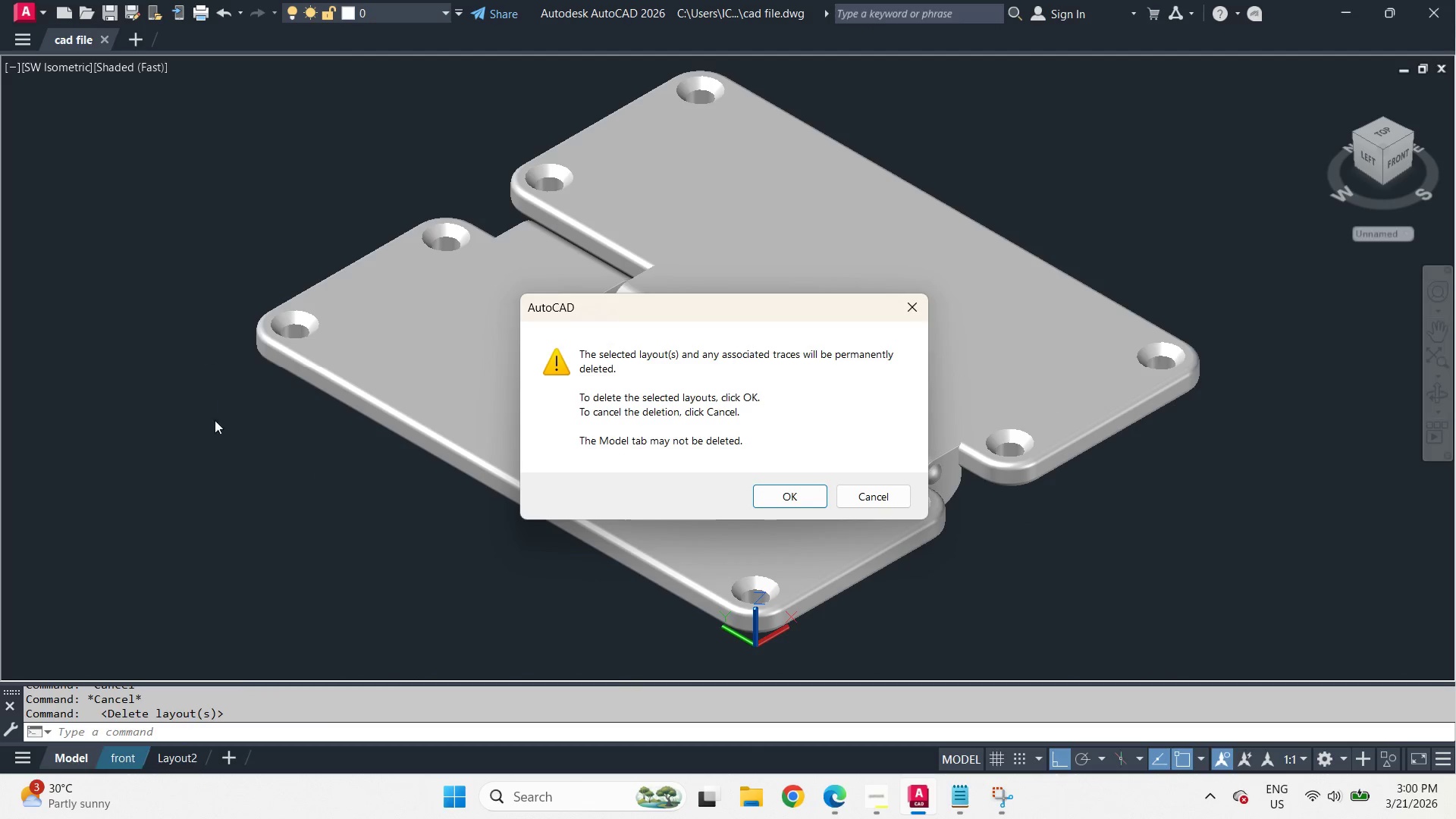 
key(Space)
 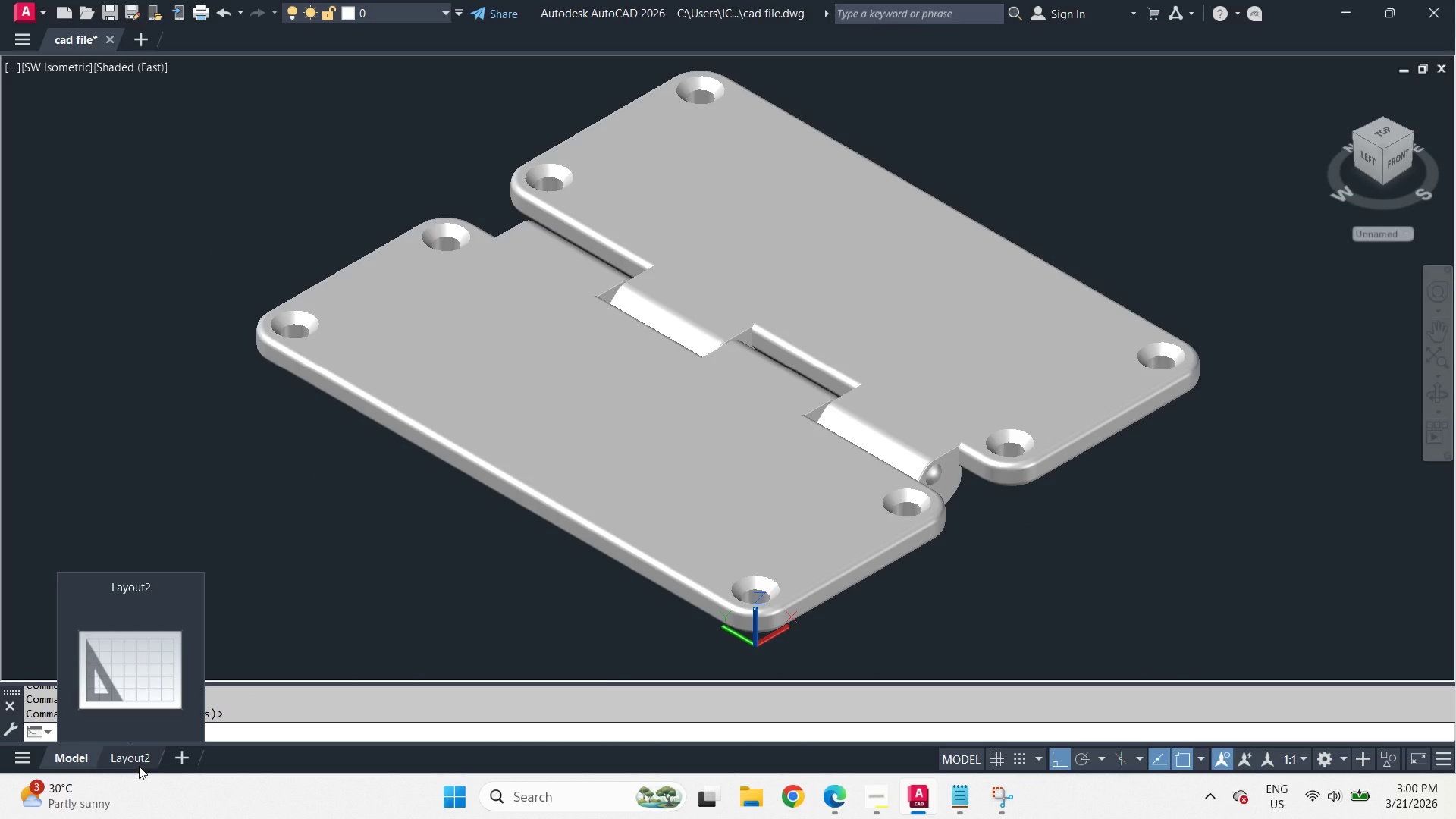 
right_click([139, 766])
 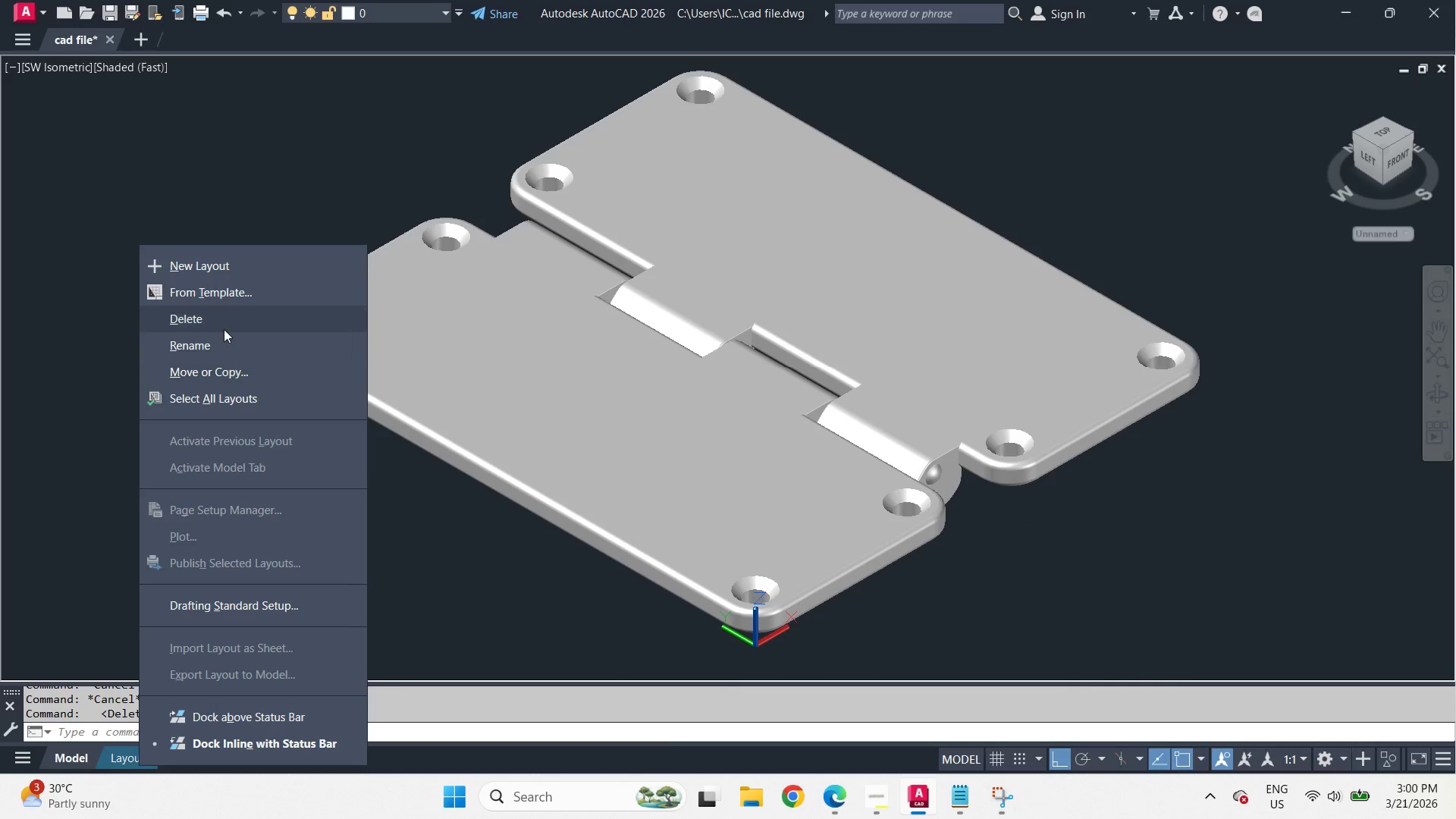 
left_click([222, 321])
 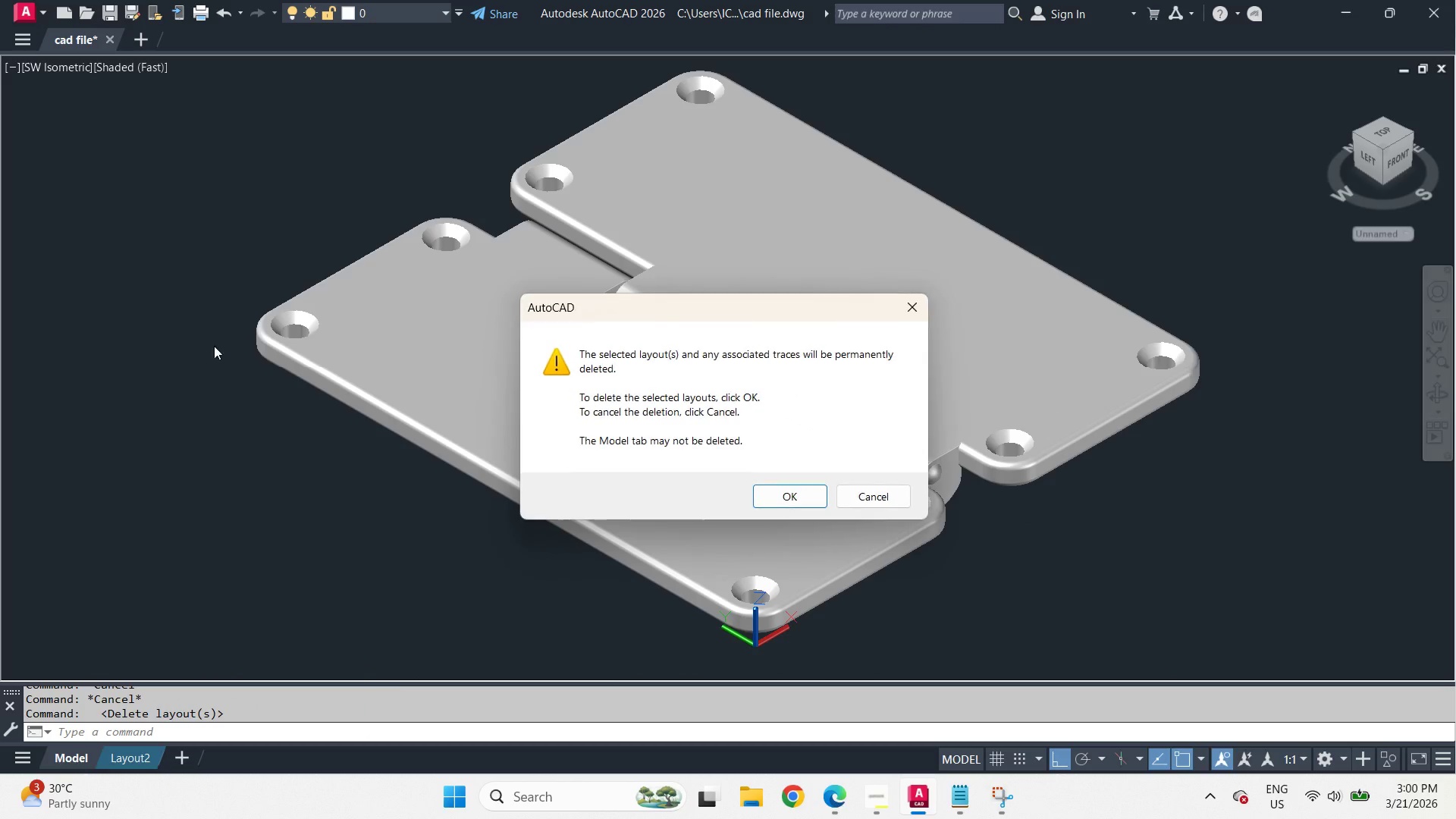 
type( ze purge )
key(Escape)
key(Escape)
 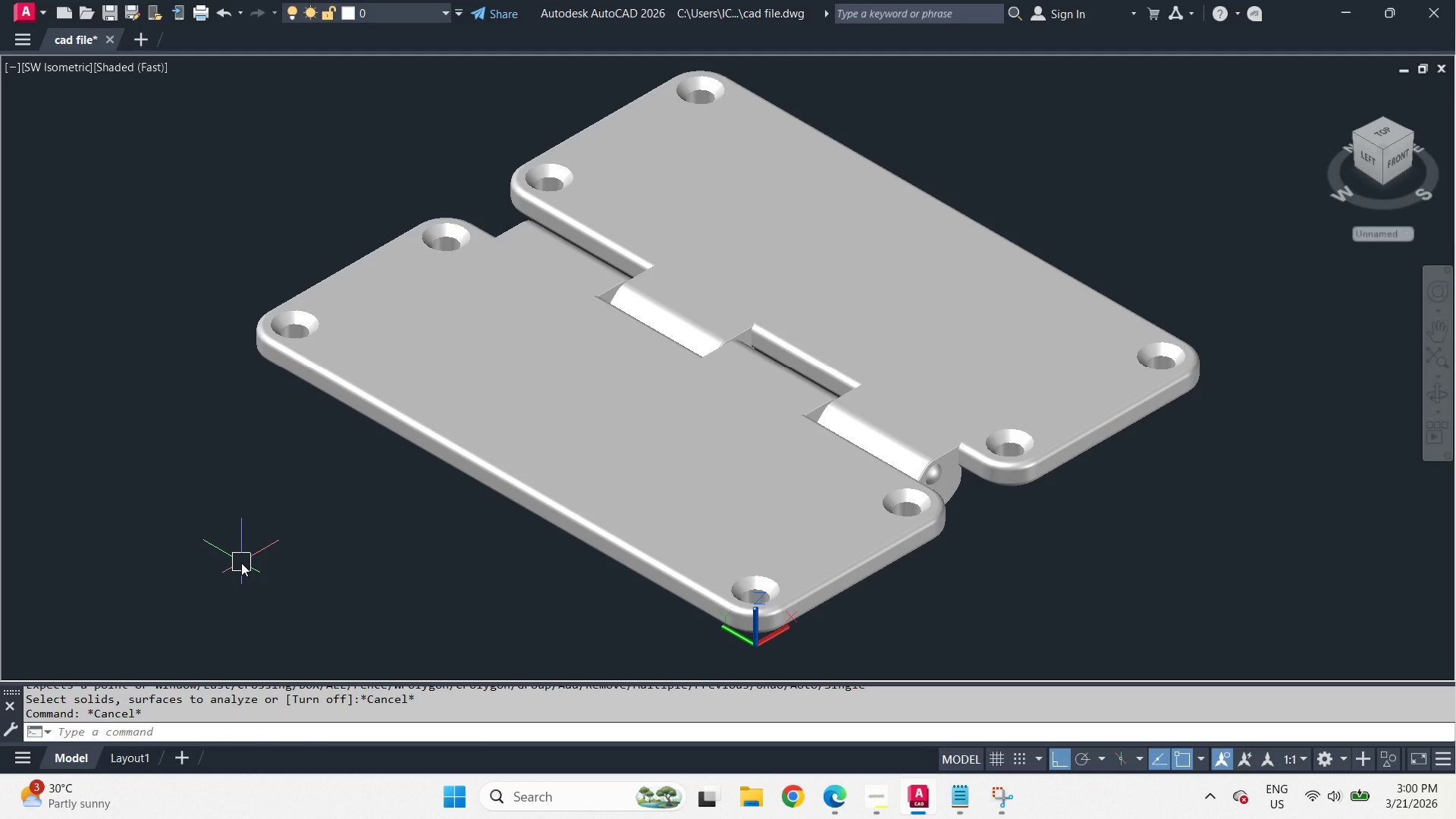 
type(pu )
 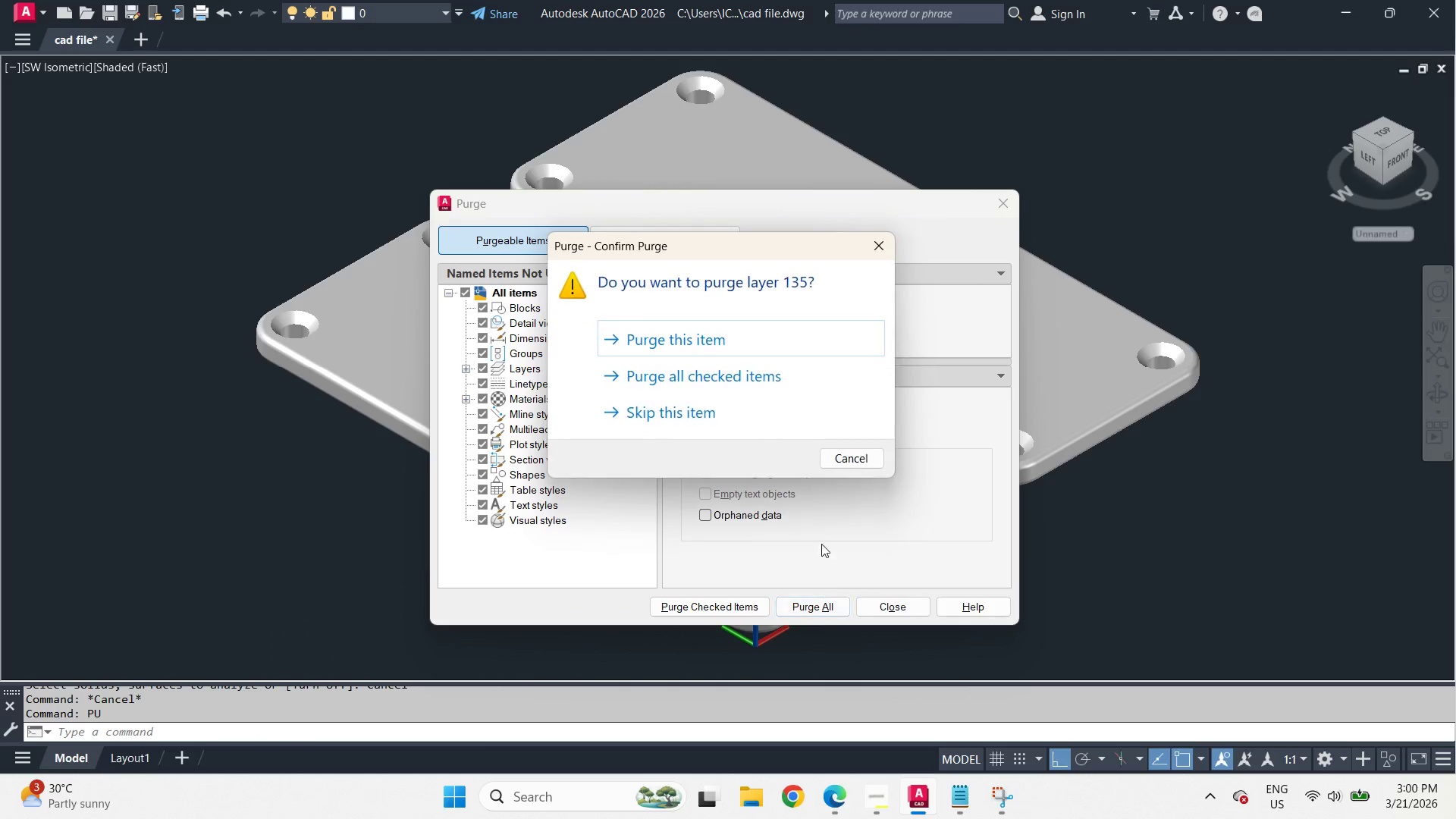 
left_click([734, 372])
 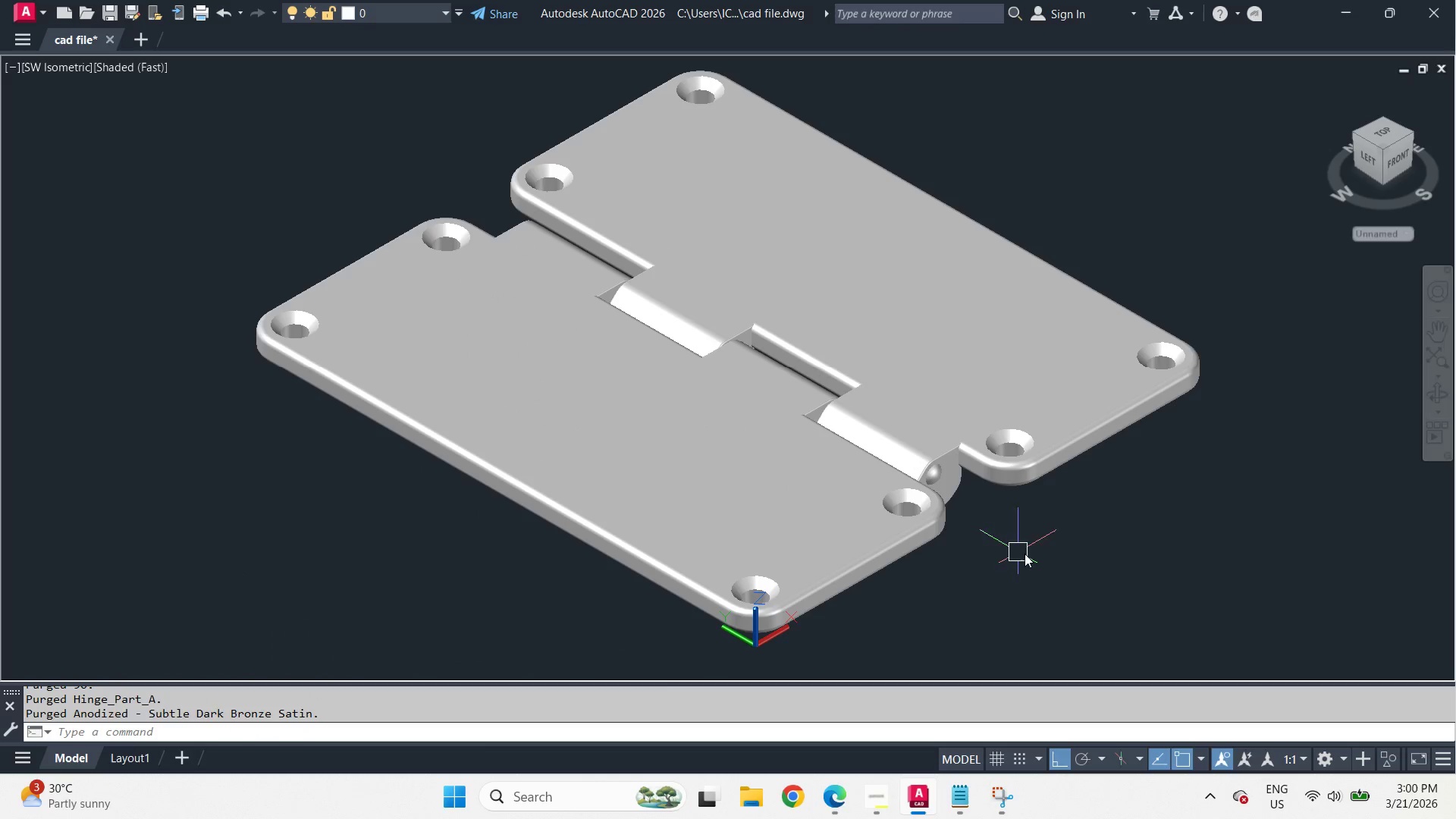 
key(Control+S)
 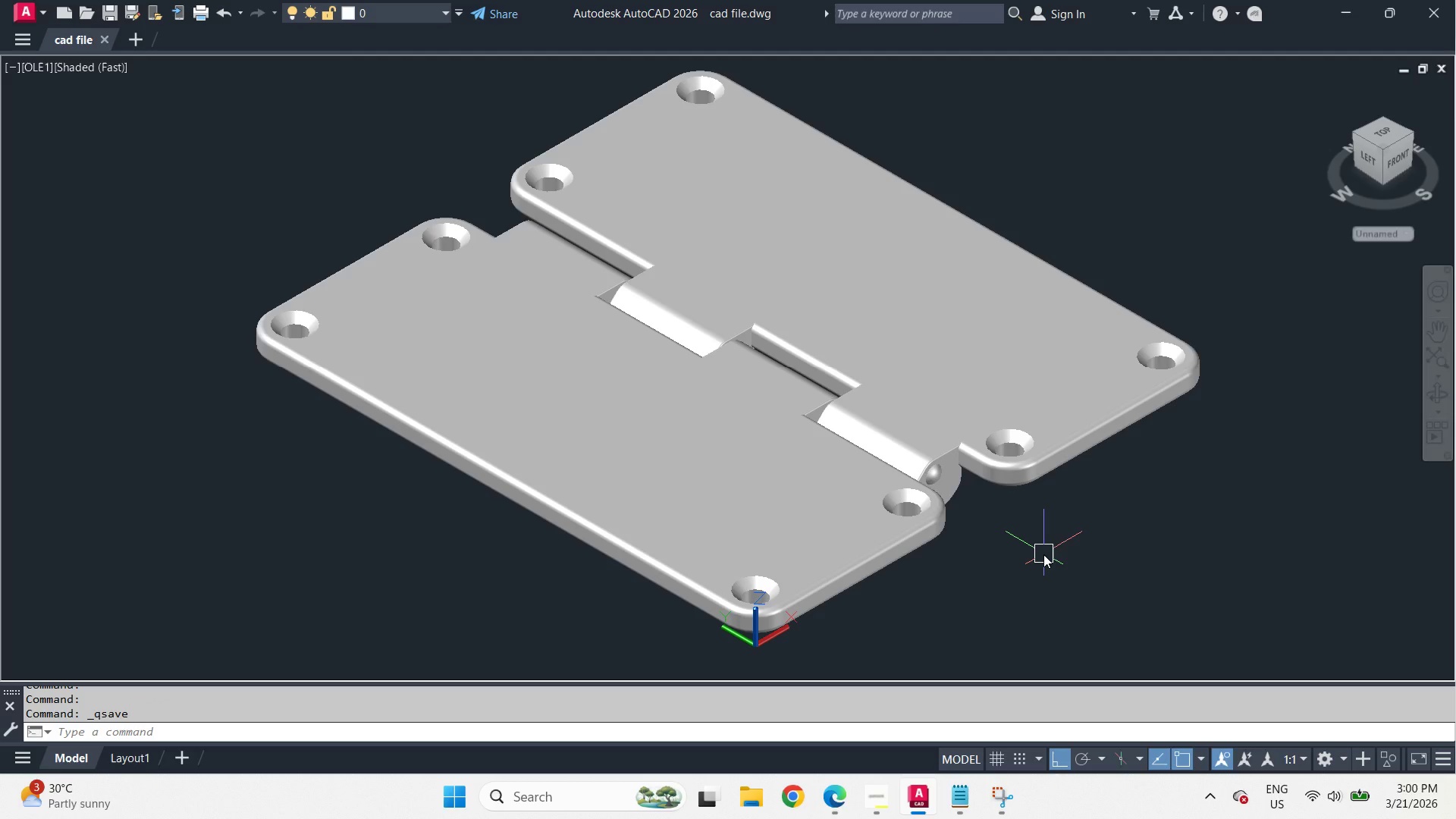 
hold_key(key=ControlLeft, duration=2.58)
 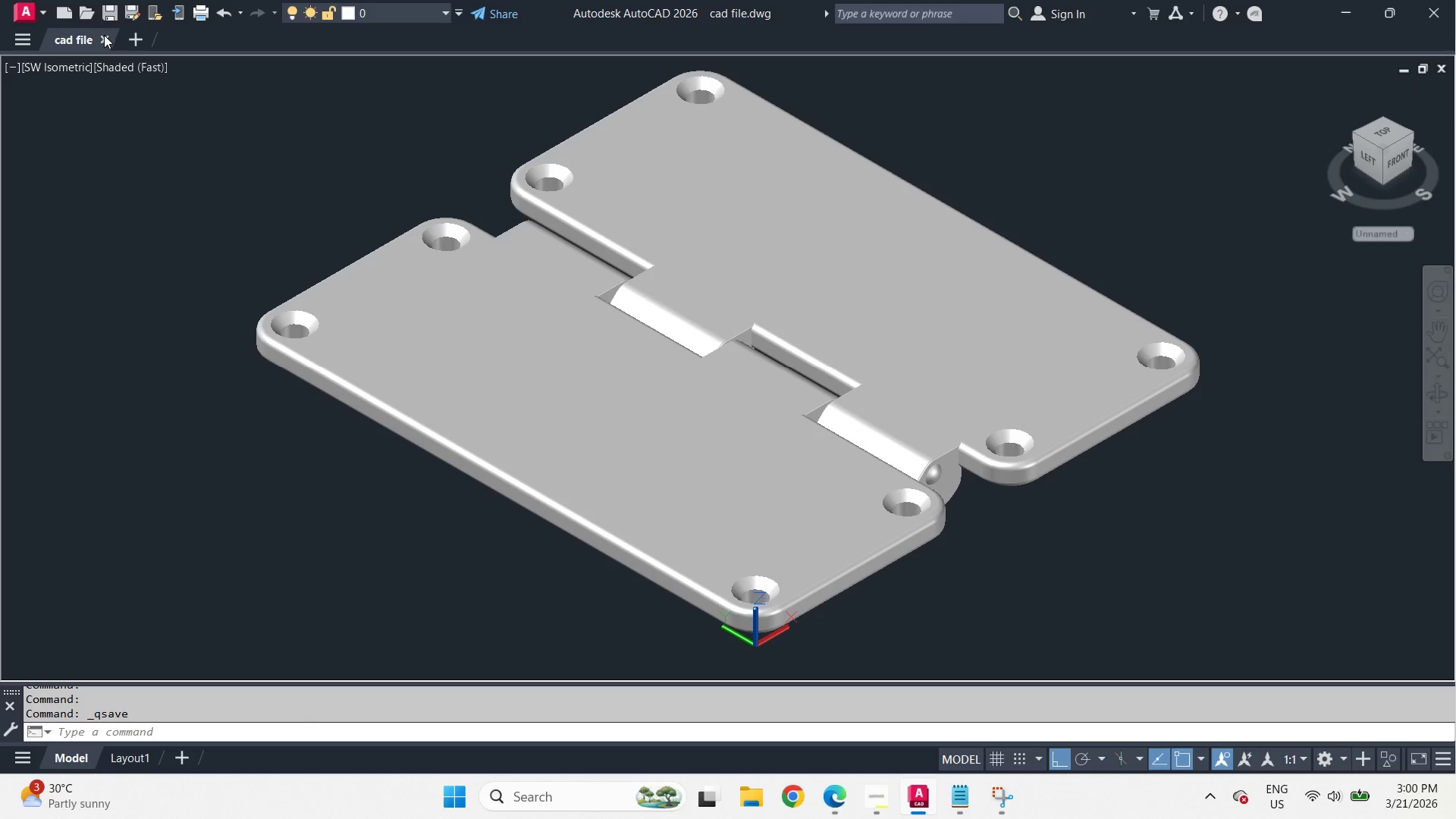 
left_click([104, 42])
 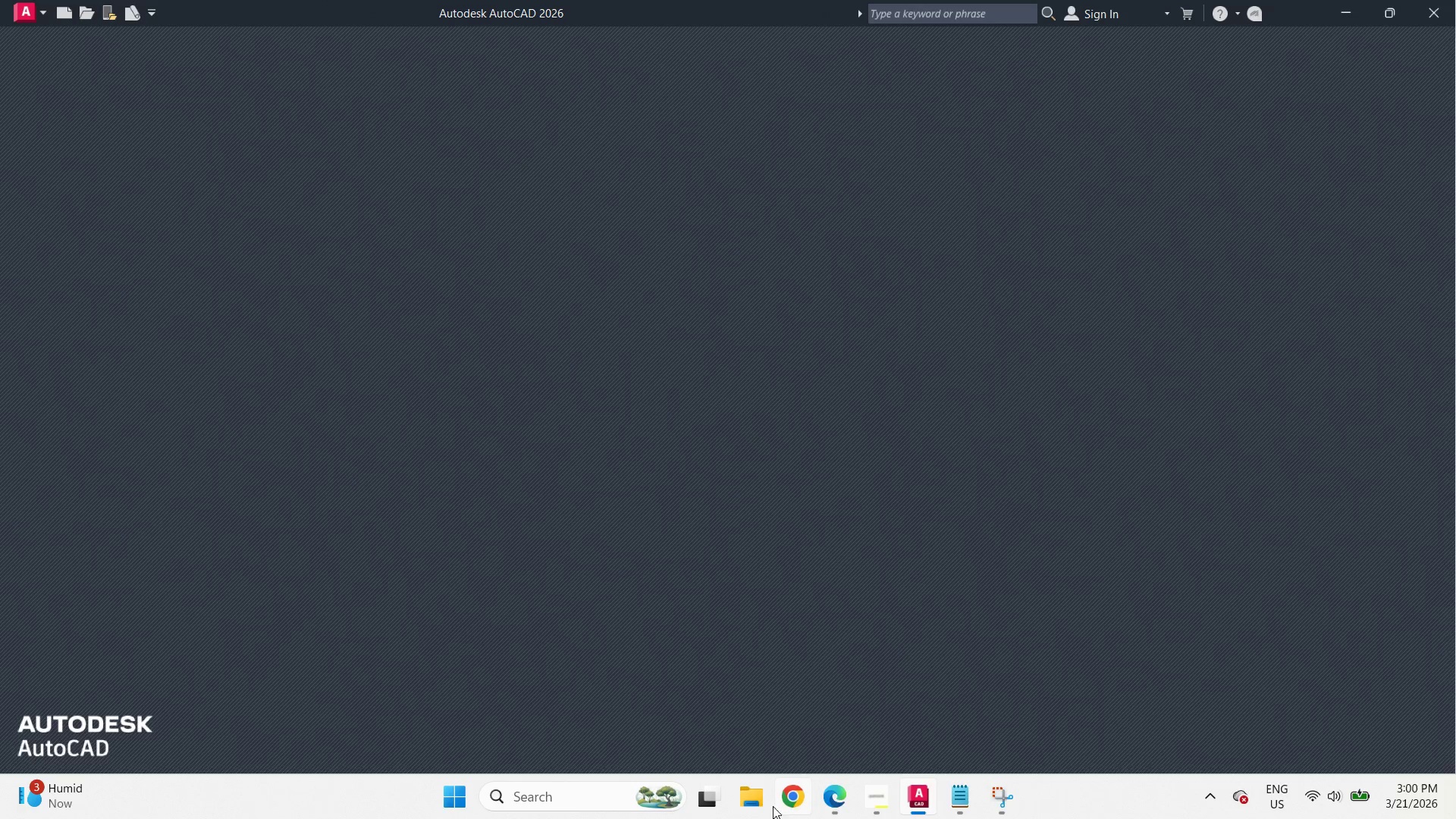 
left_click([762, 802])
 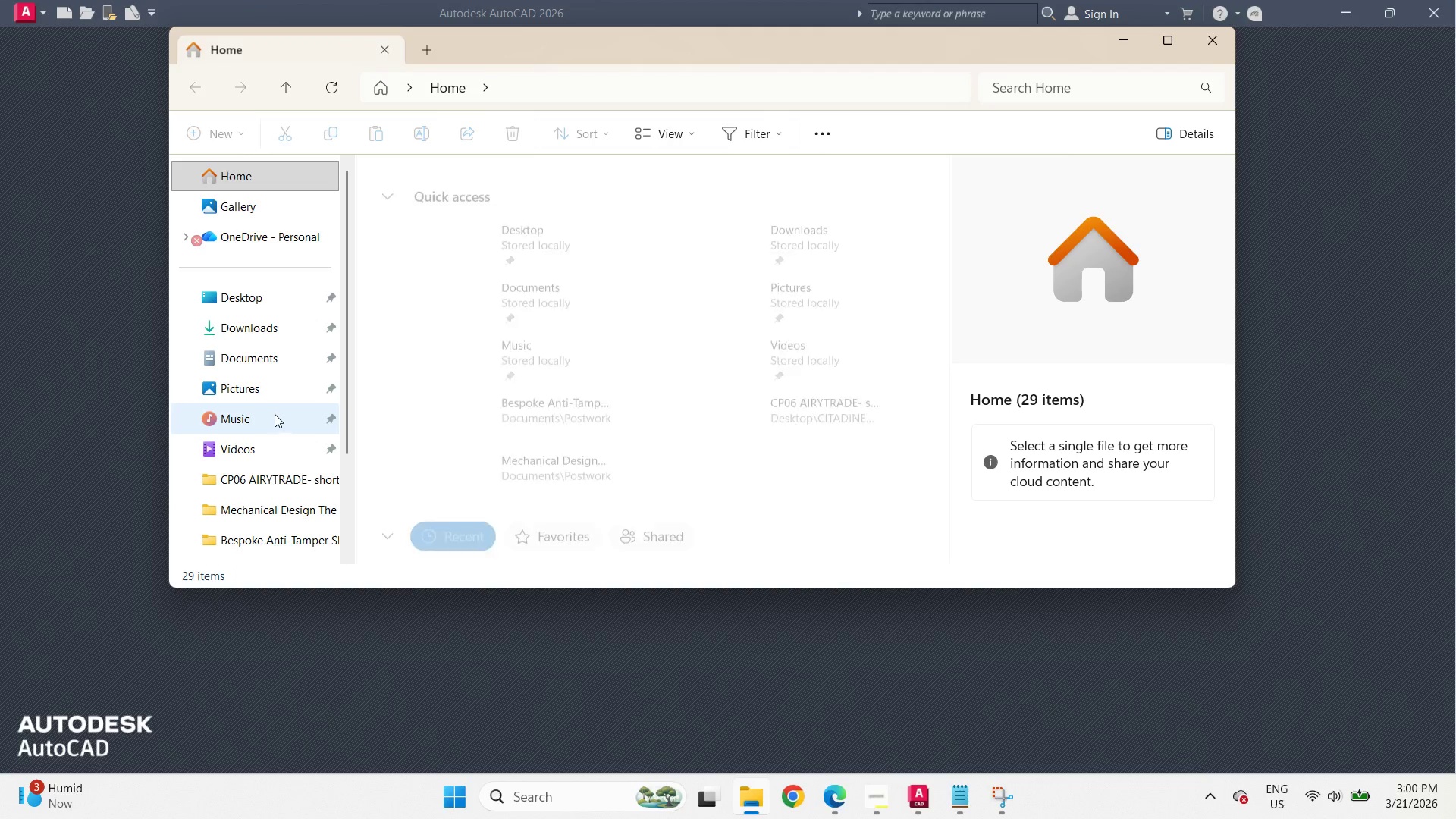 
left_click([265, 359])
 